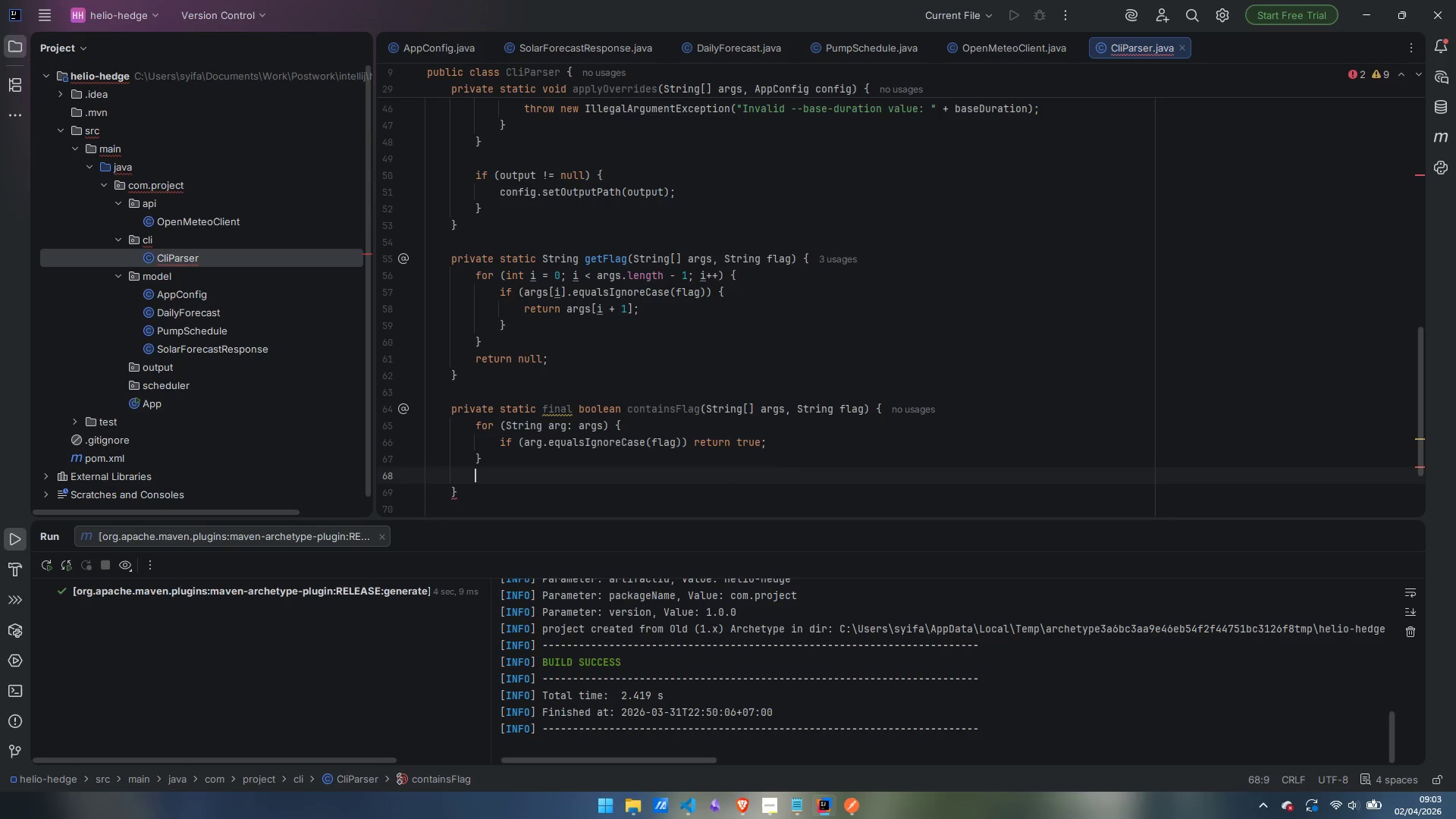 
type(return false;)
 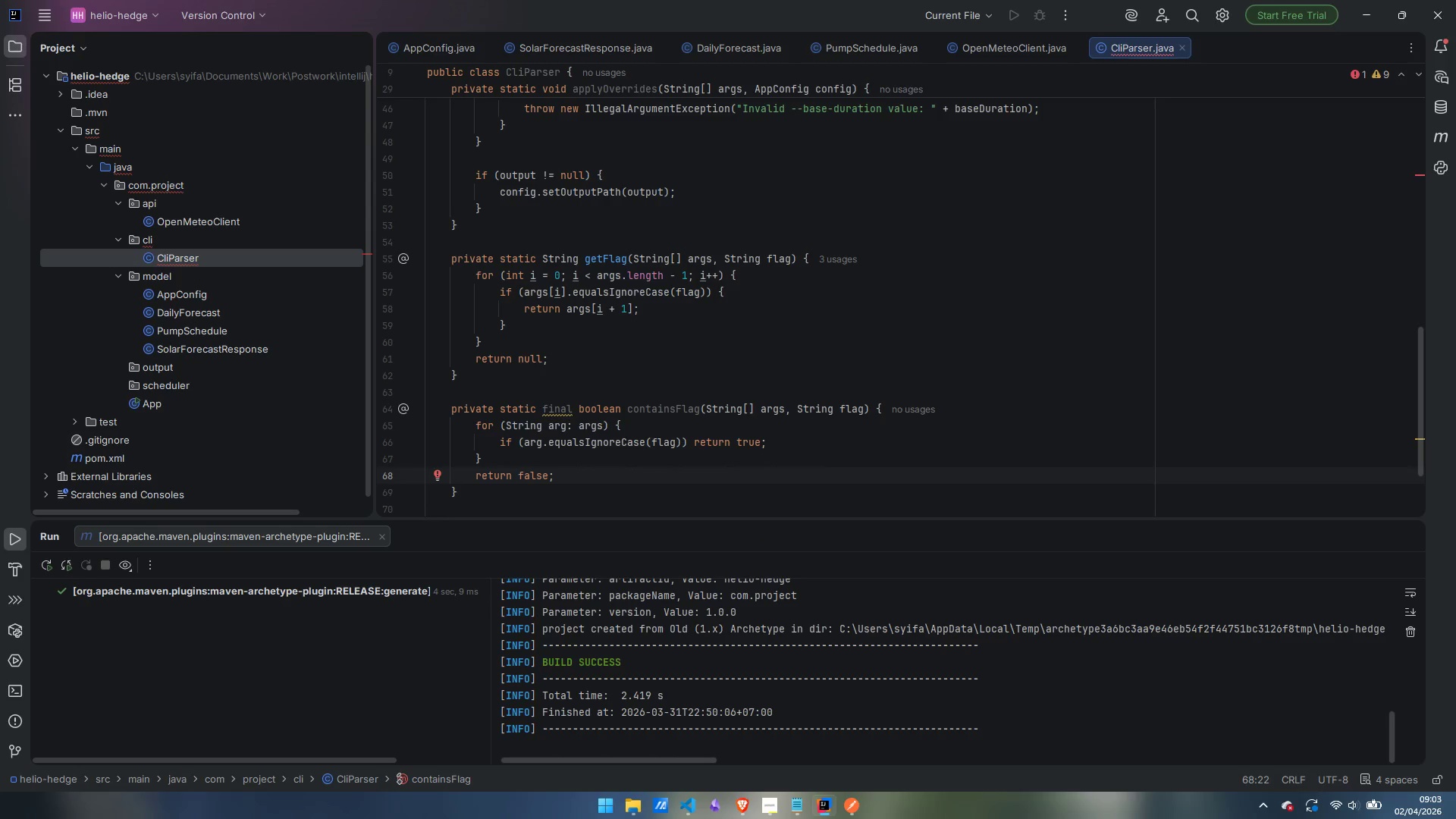 
wait(10.28)
 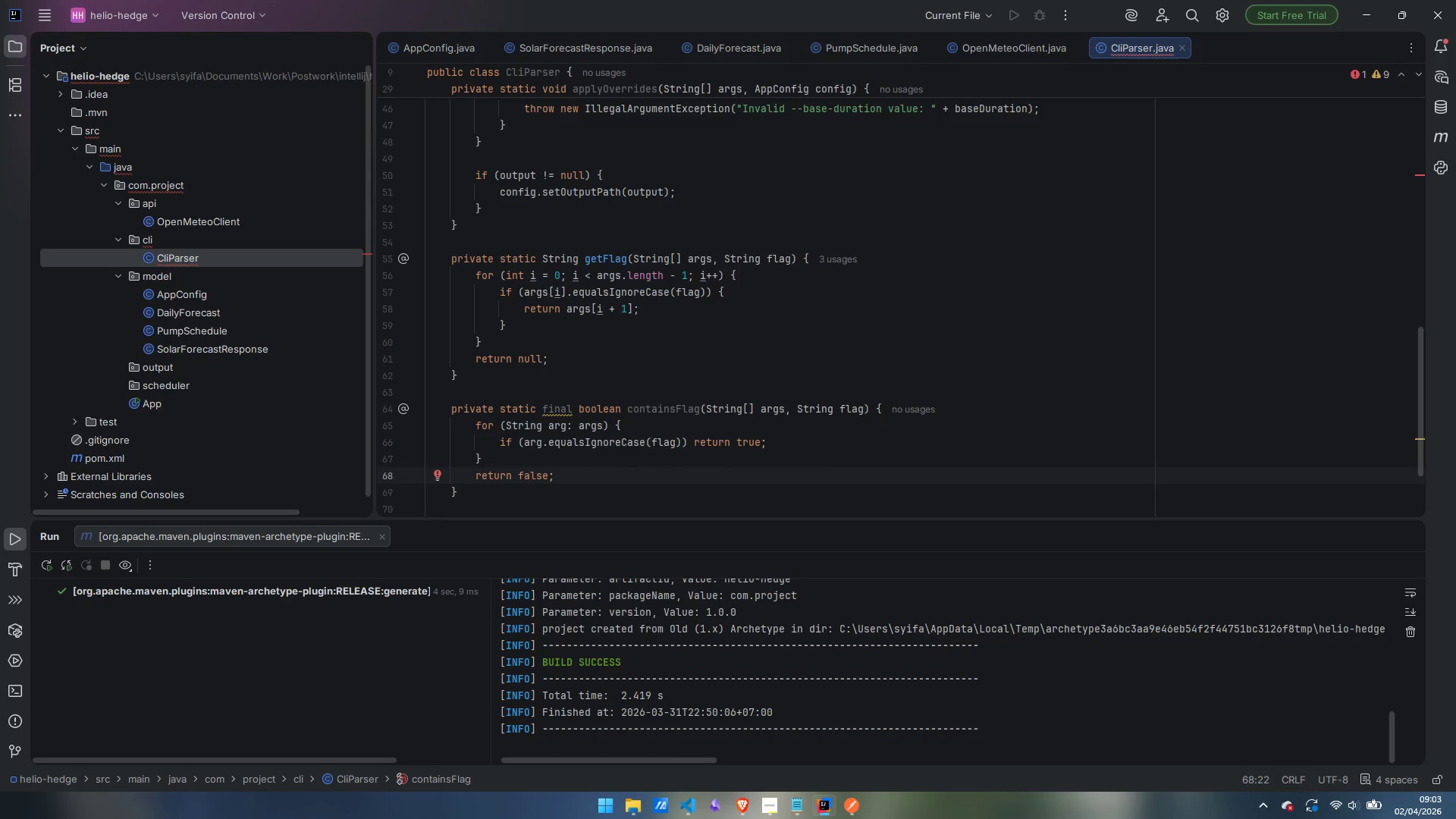 
key(ArrowDown)
 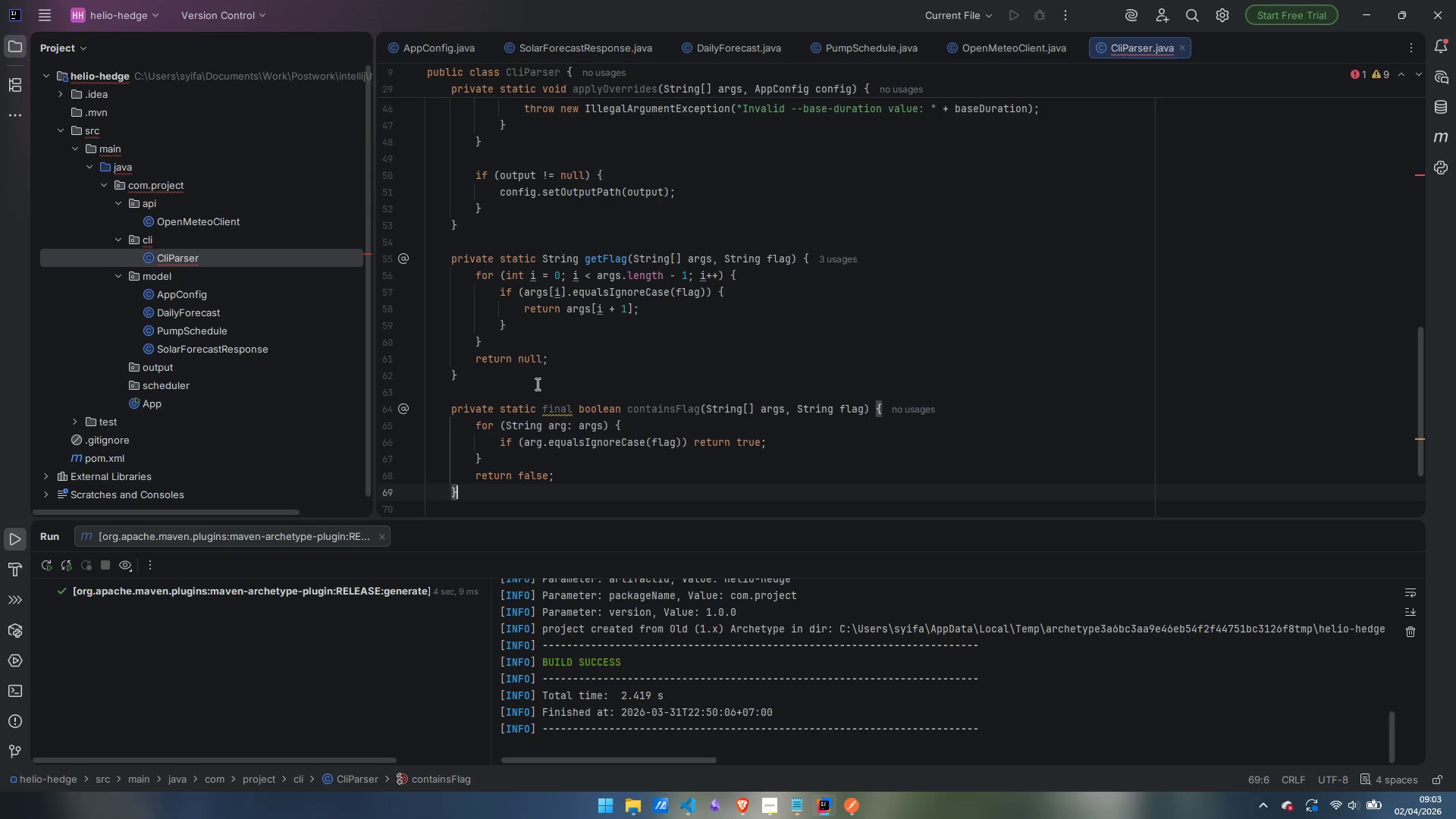 
wait(6.16)
 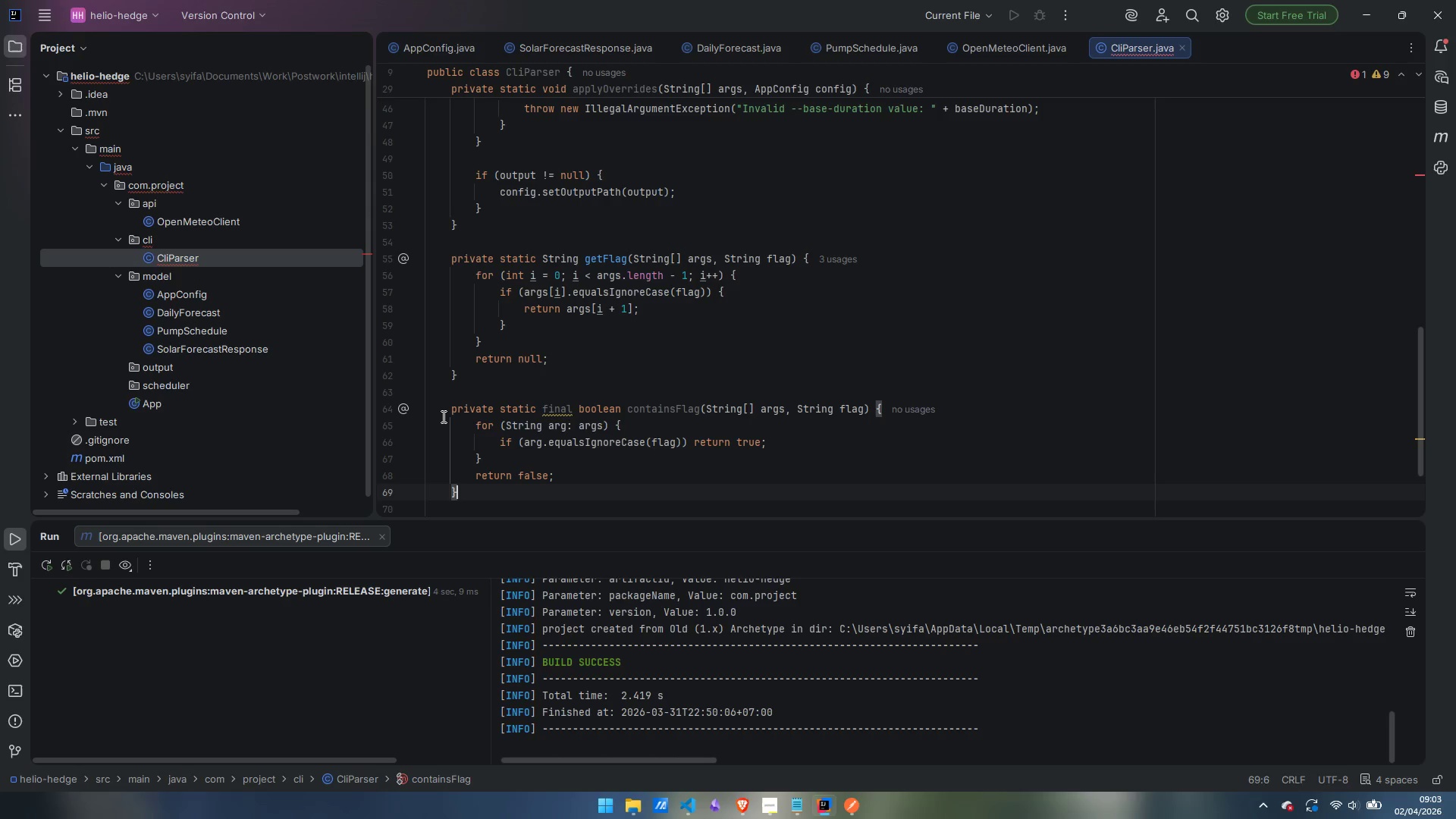 
double_click([557, 408])
 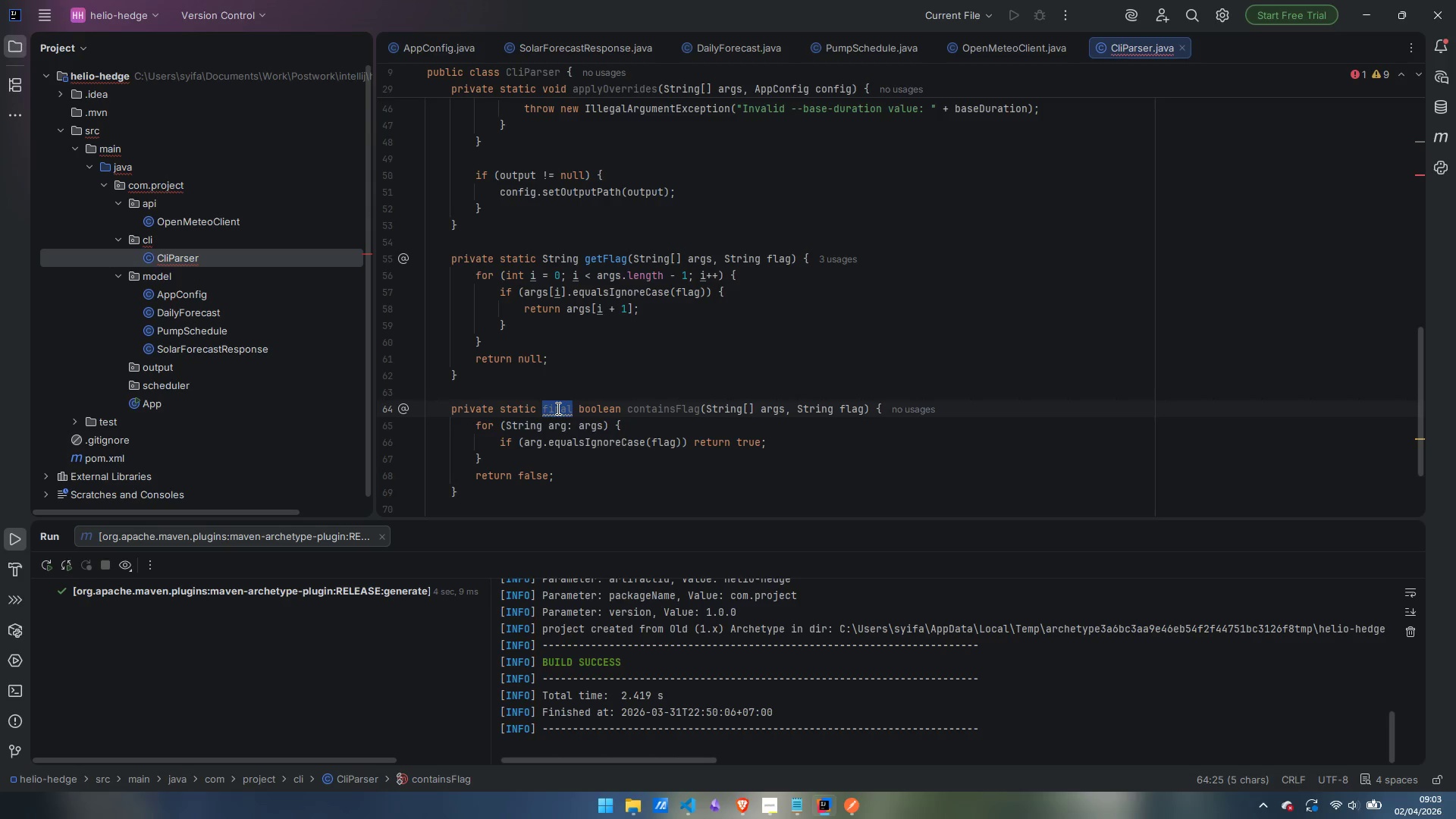 
key(Backspace)
 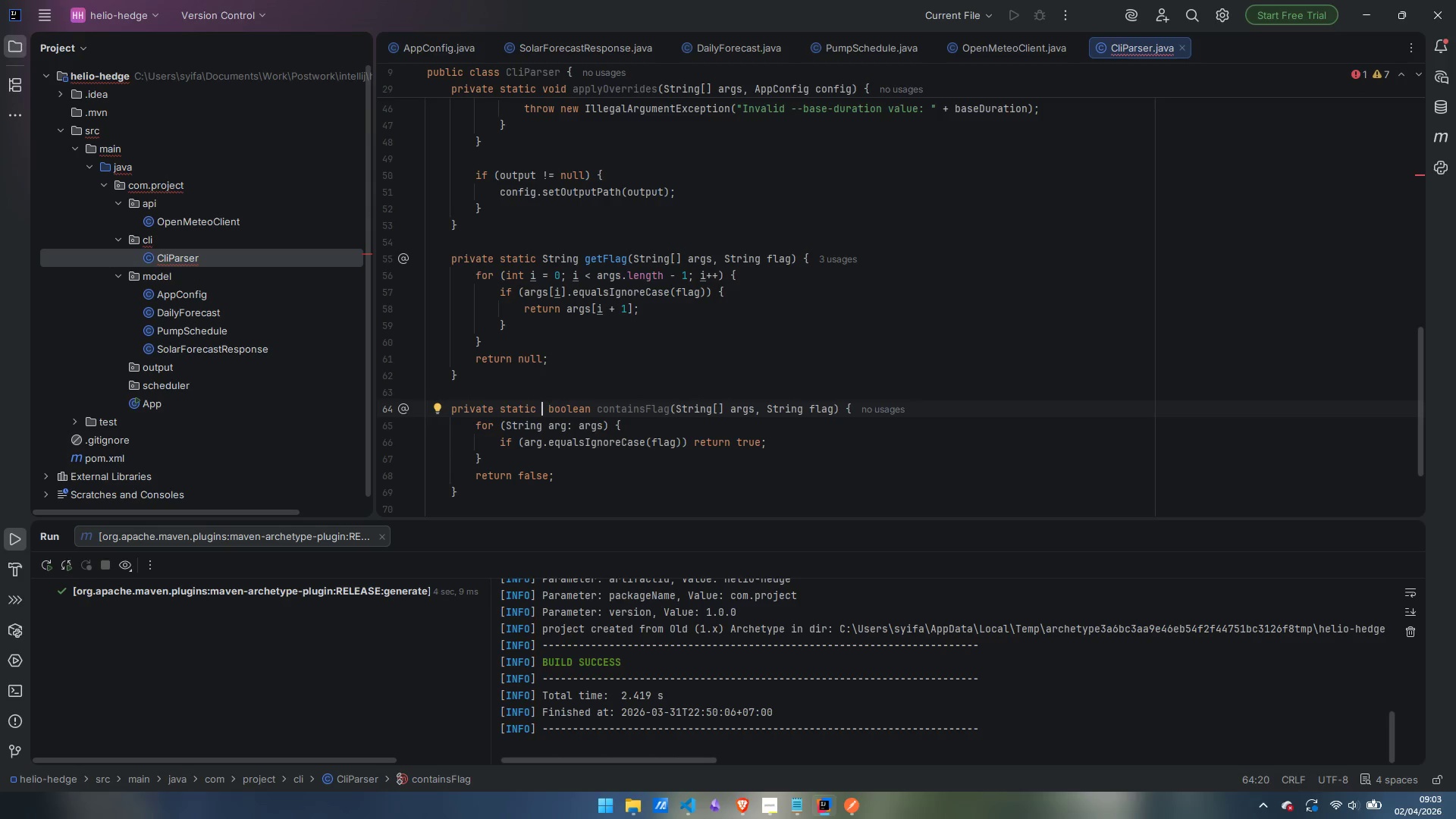 
key(Backspace)
 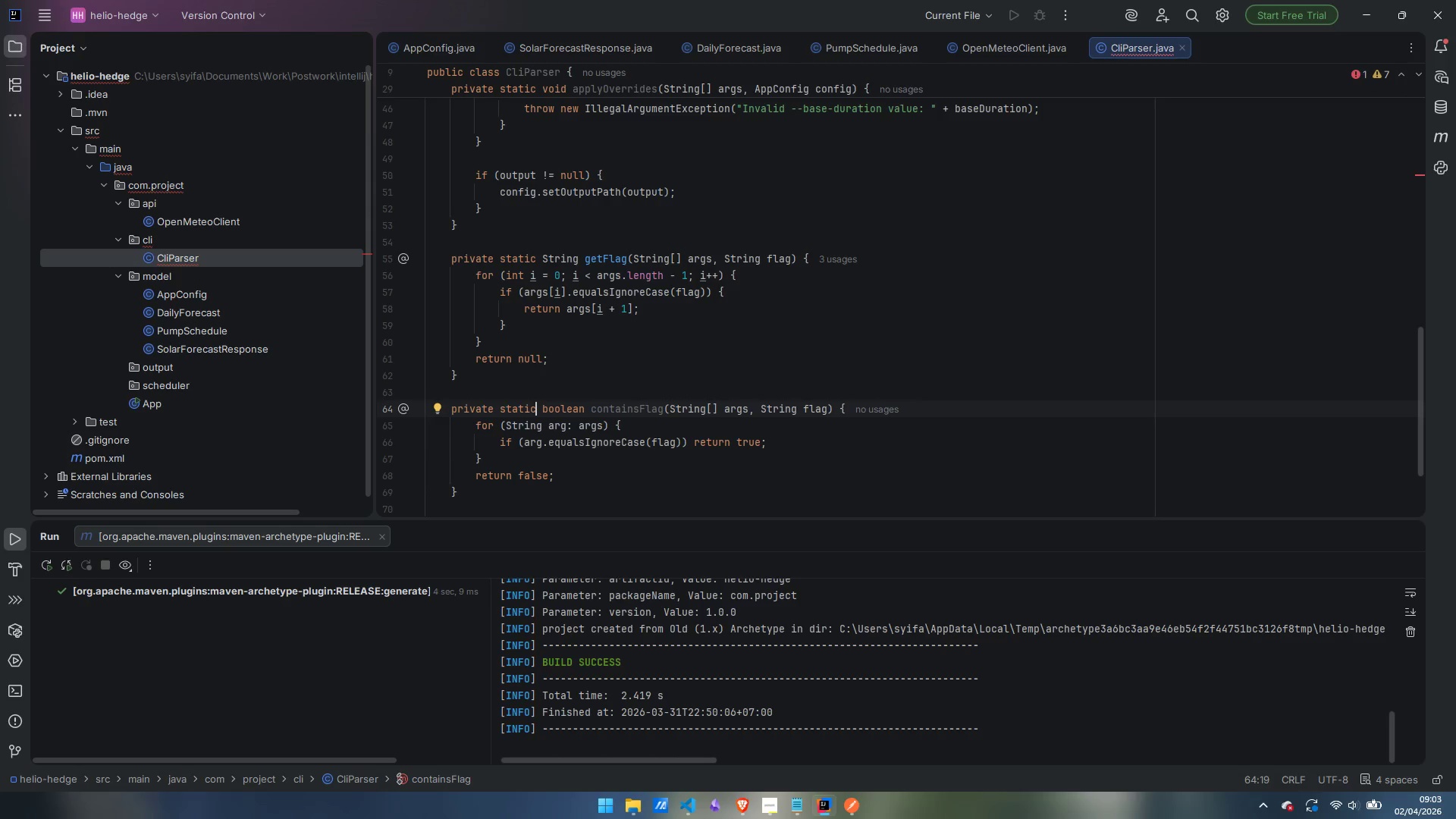 
wait(5.67)
 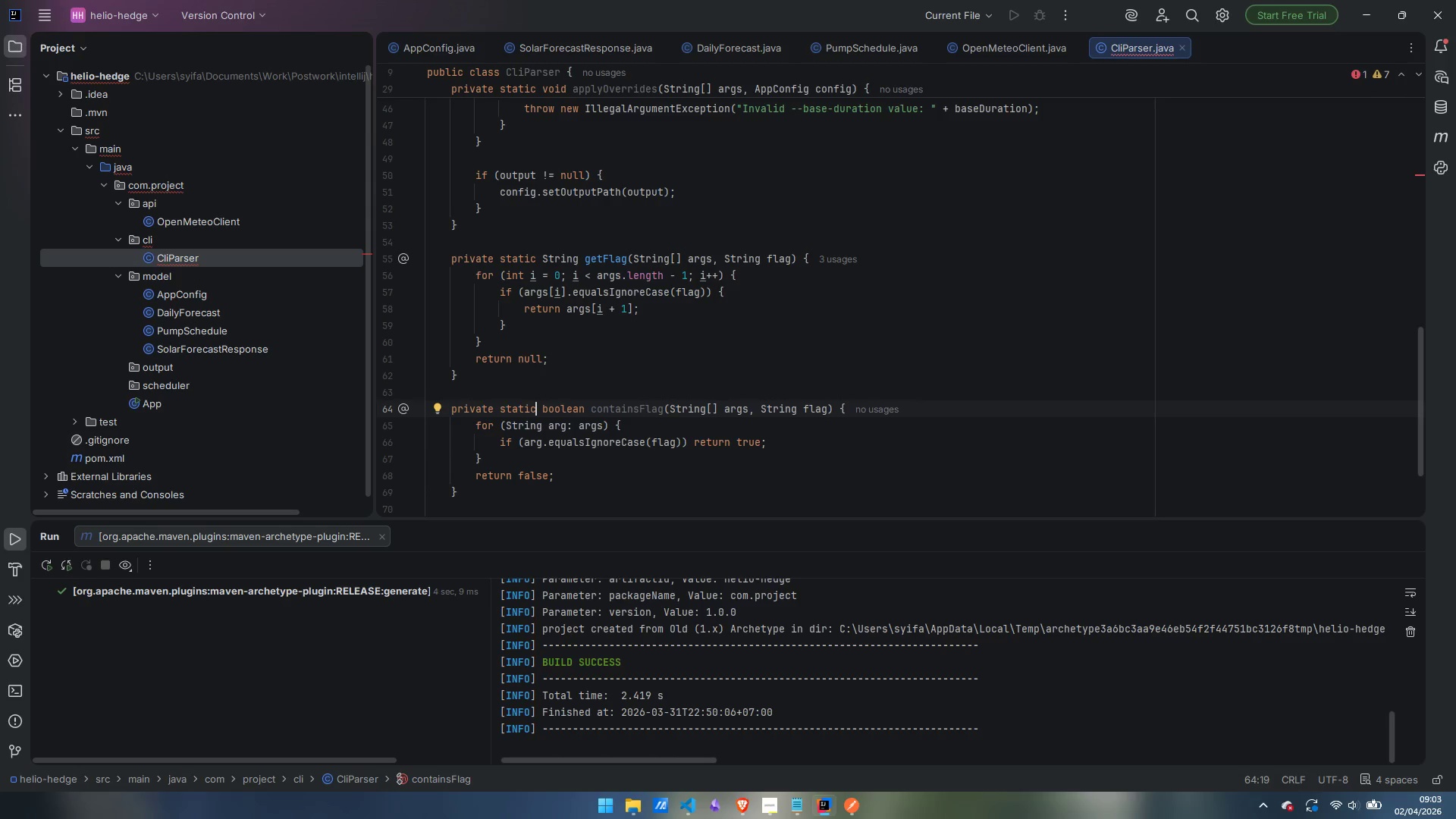 
scroll: coordinate [652, 379], scroll_direction: down, amount: 2.0
 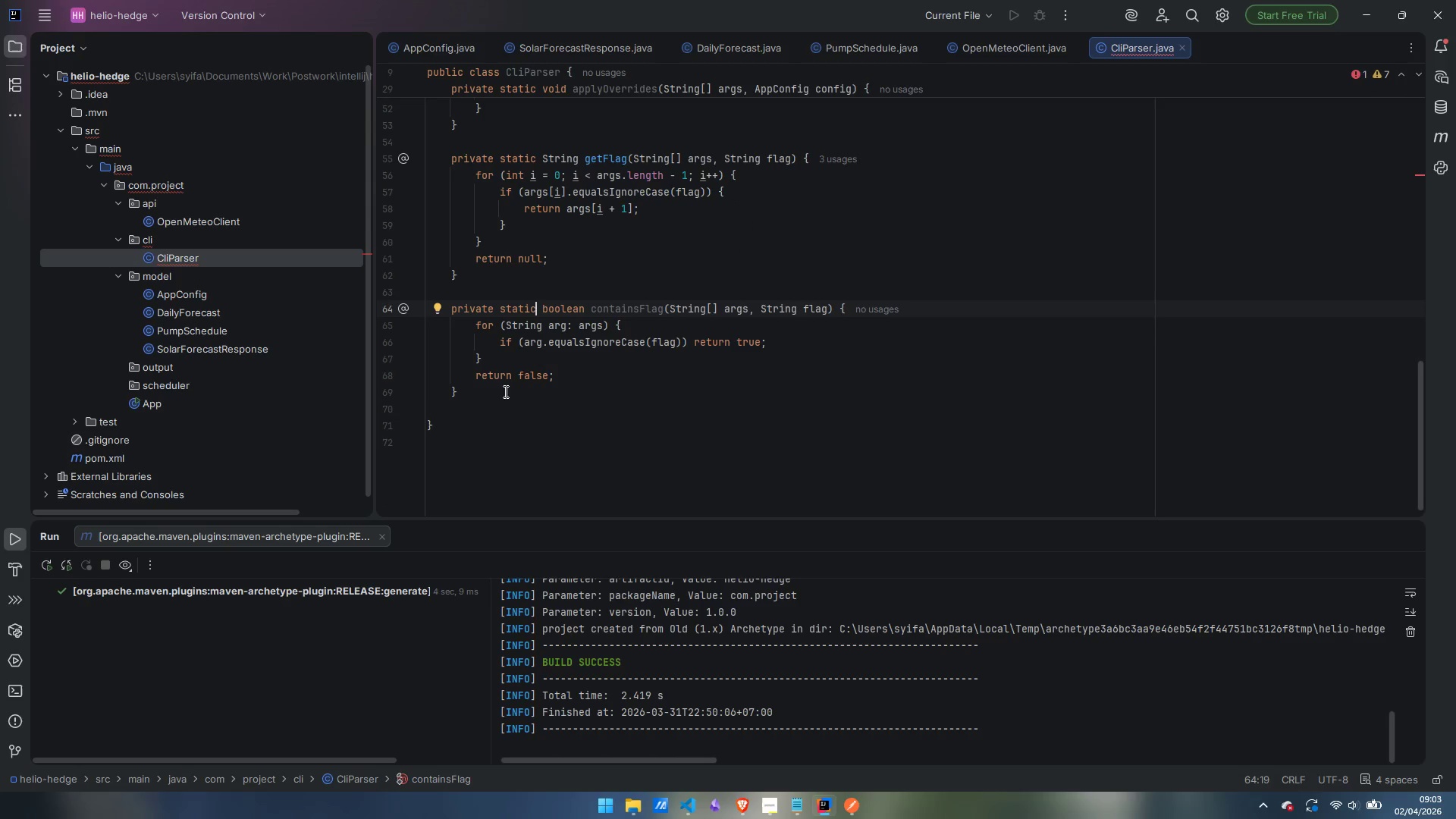 
left_click([504, 391])
 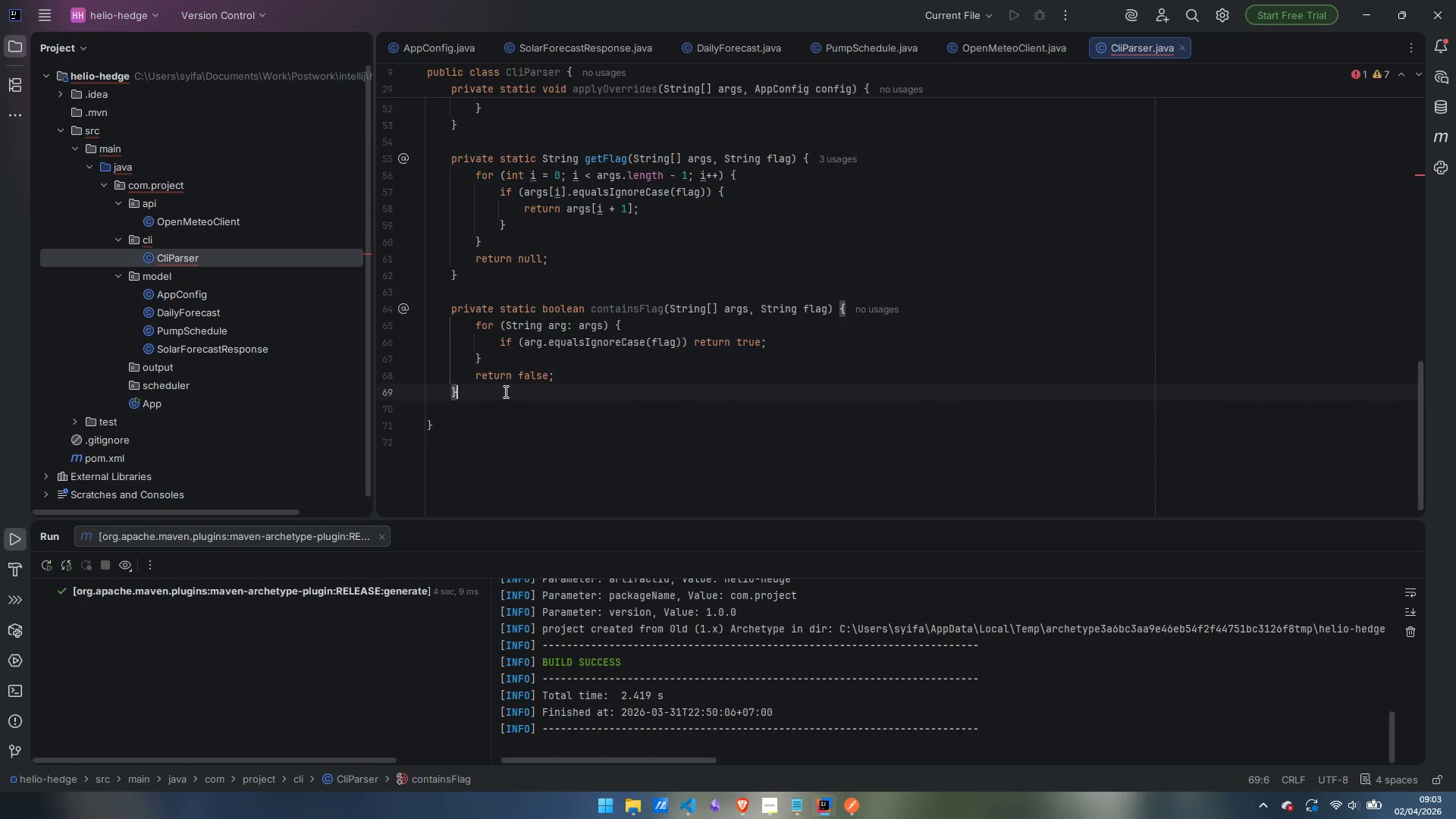 
key(Enter)
 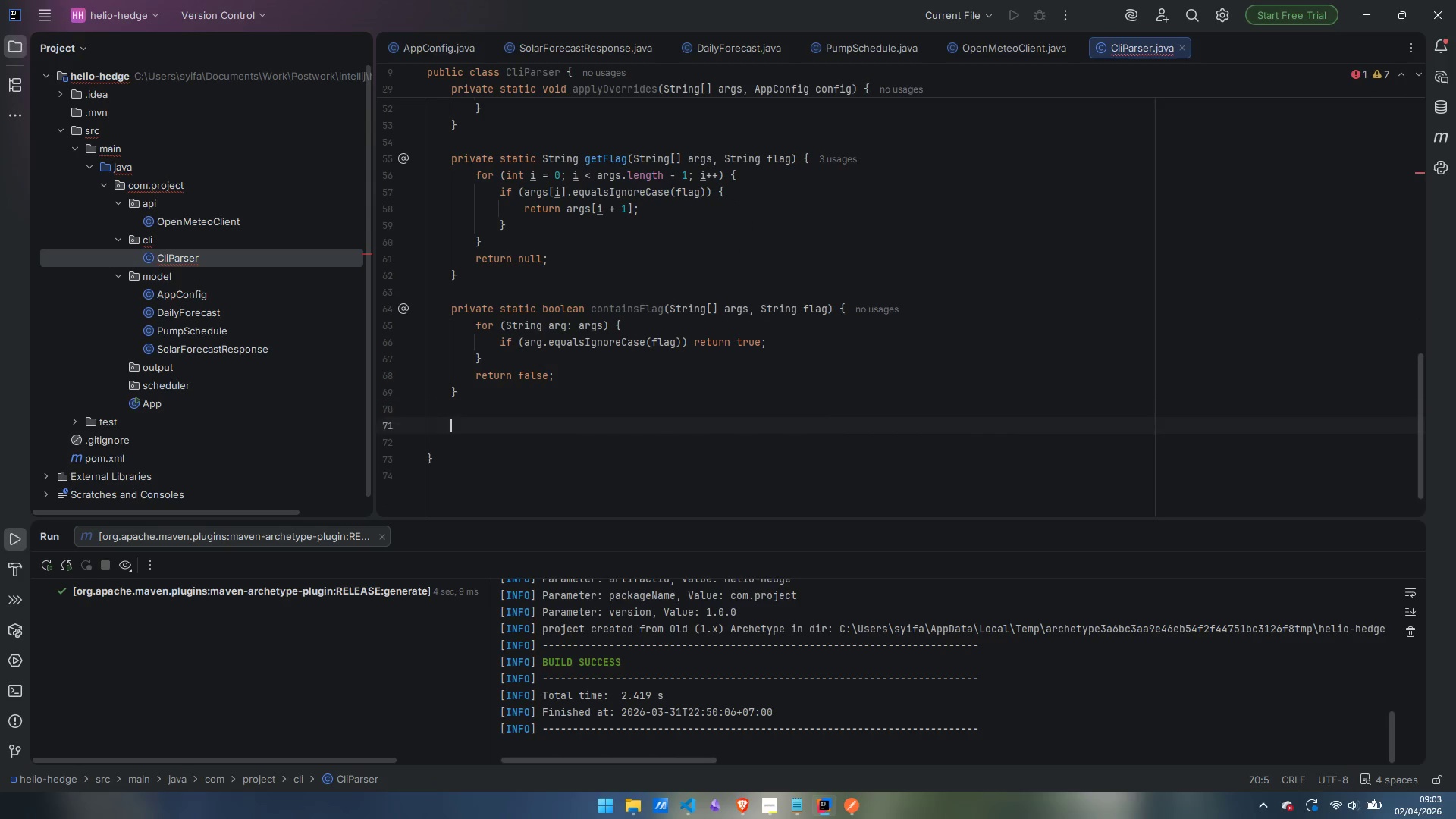 
key(Enter)
 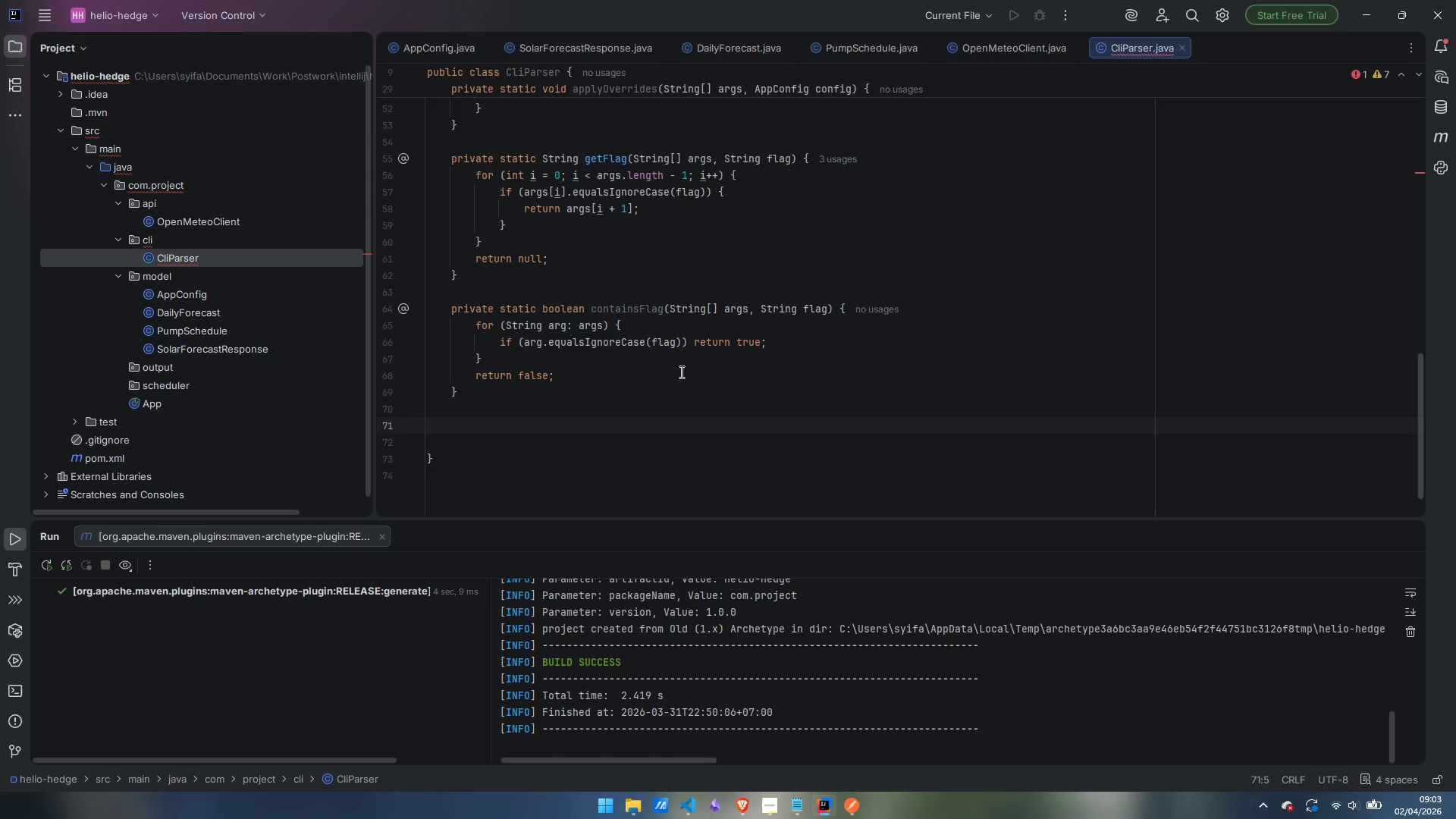 
wait(29.23)
 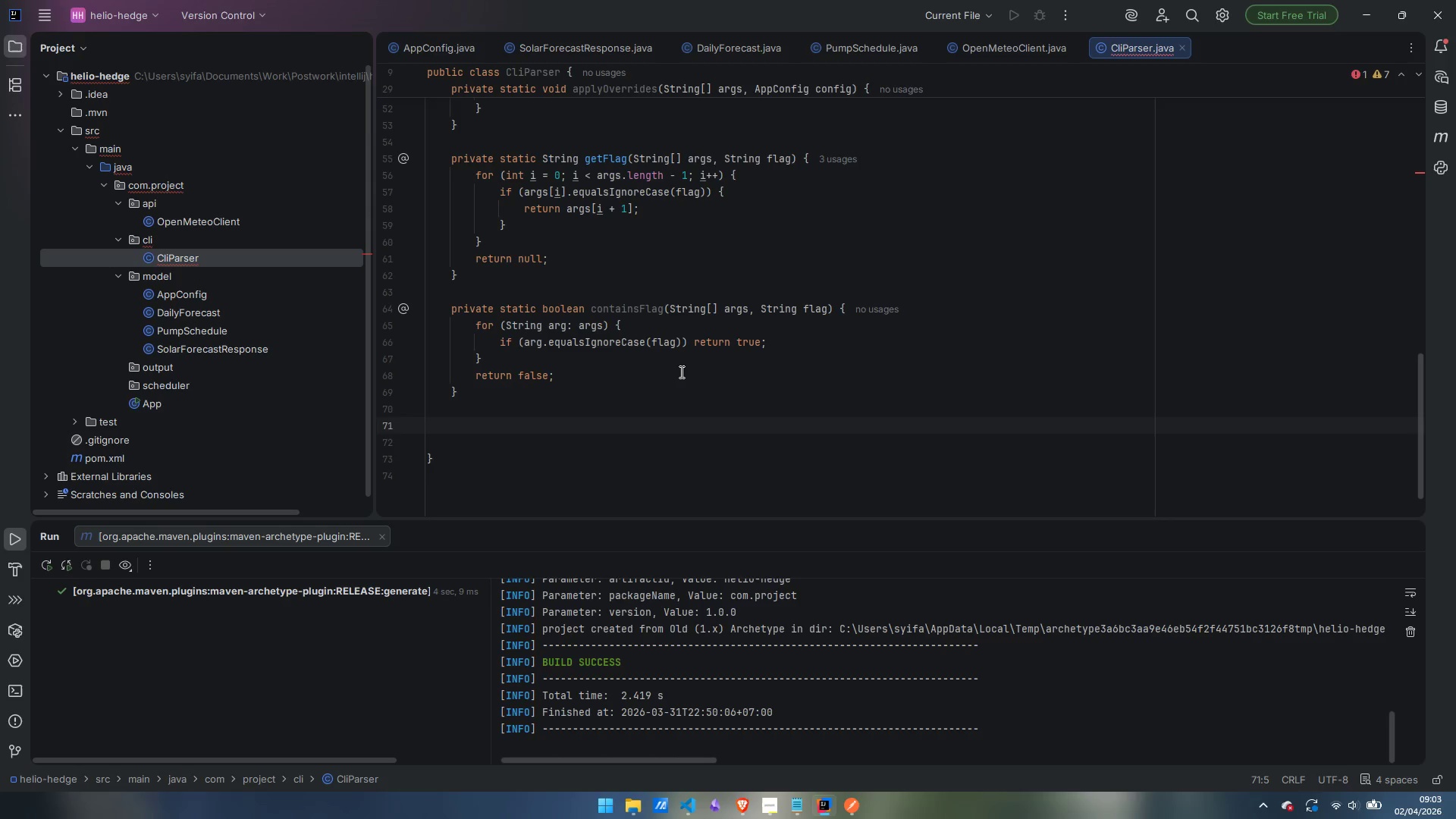 
type(private static void printUsage()
 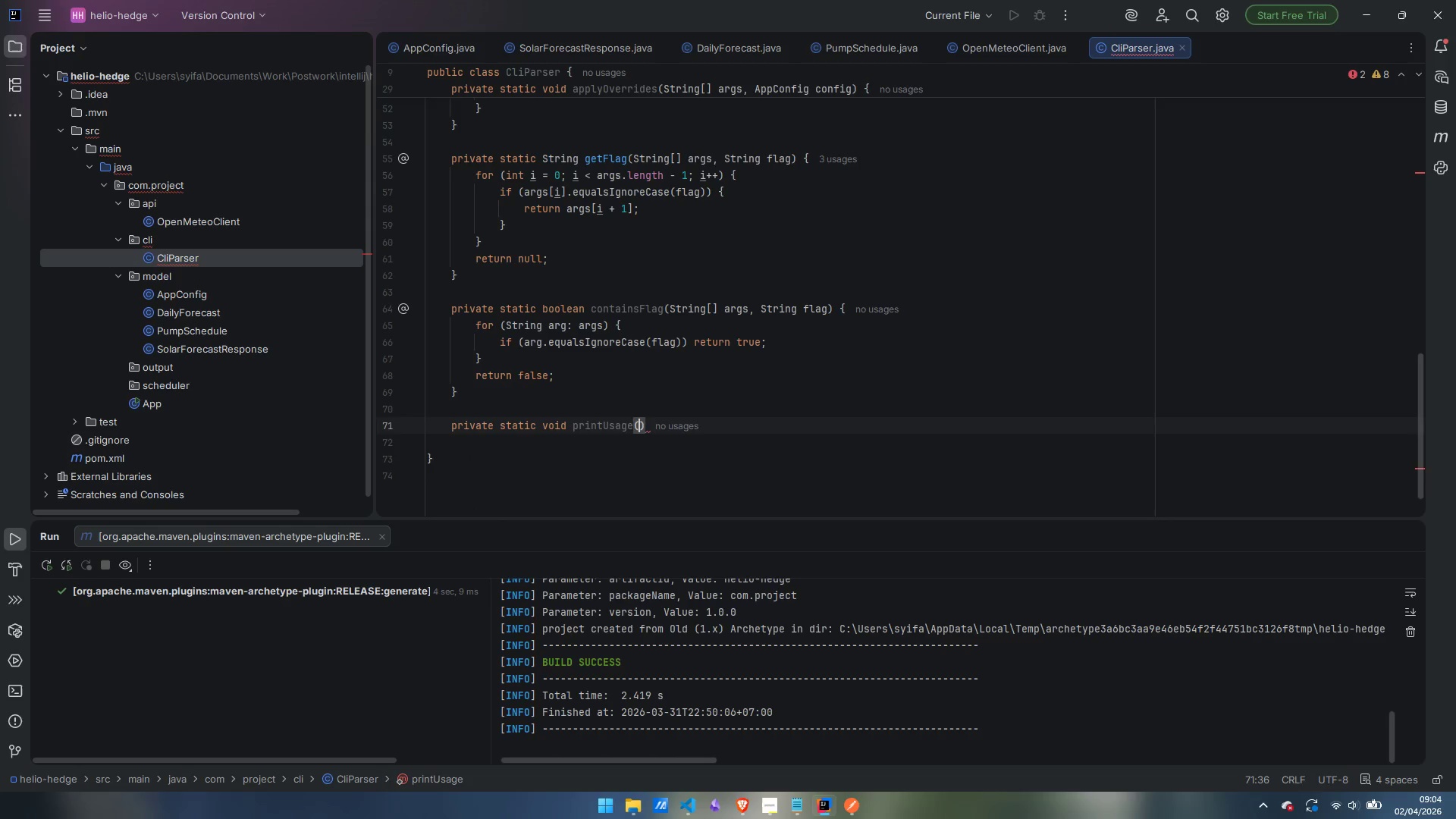 
key(ArrowRight)
 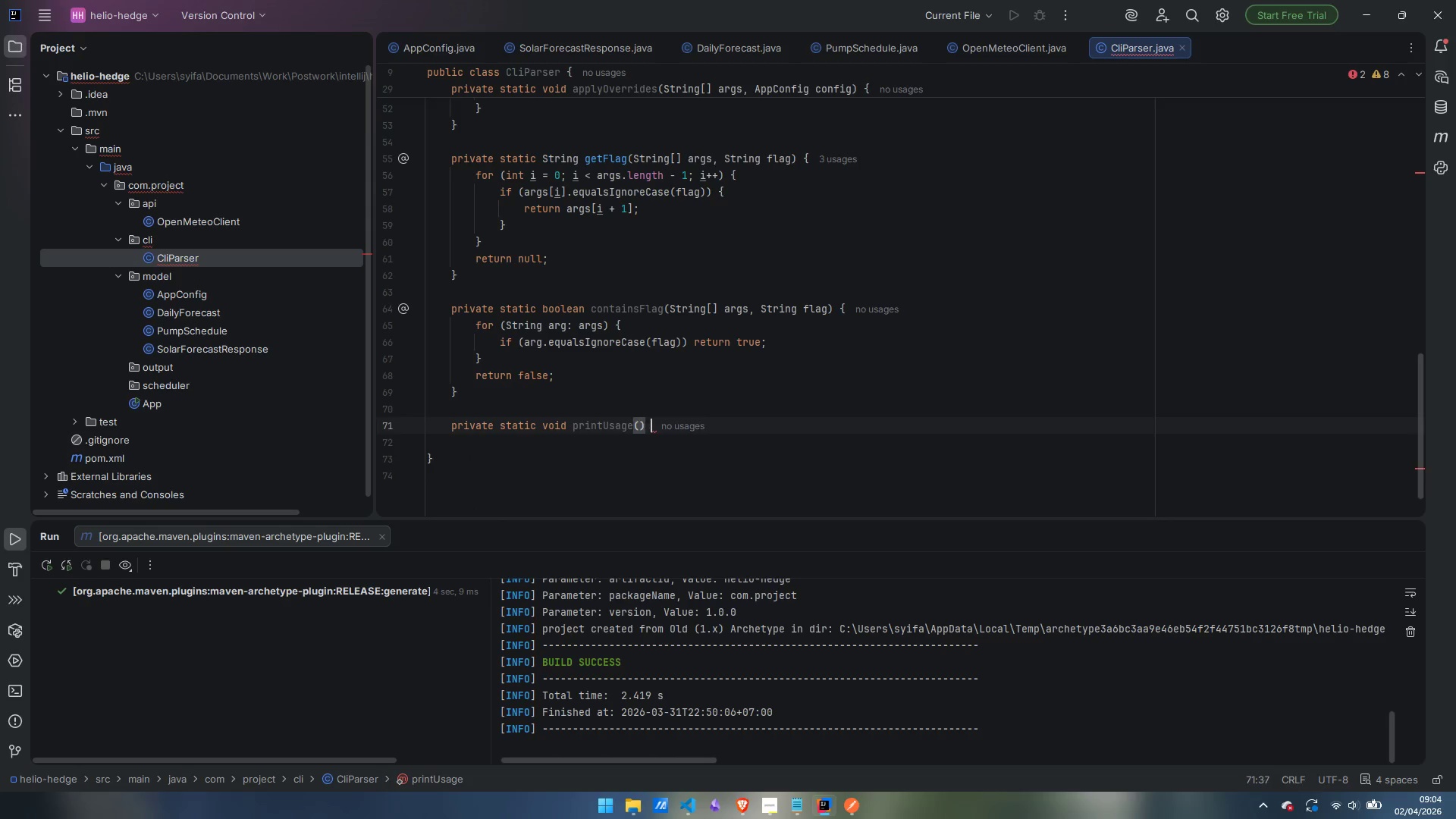 
key(Space)
 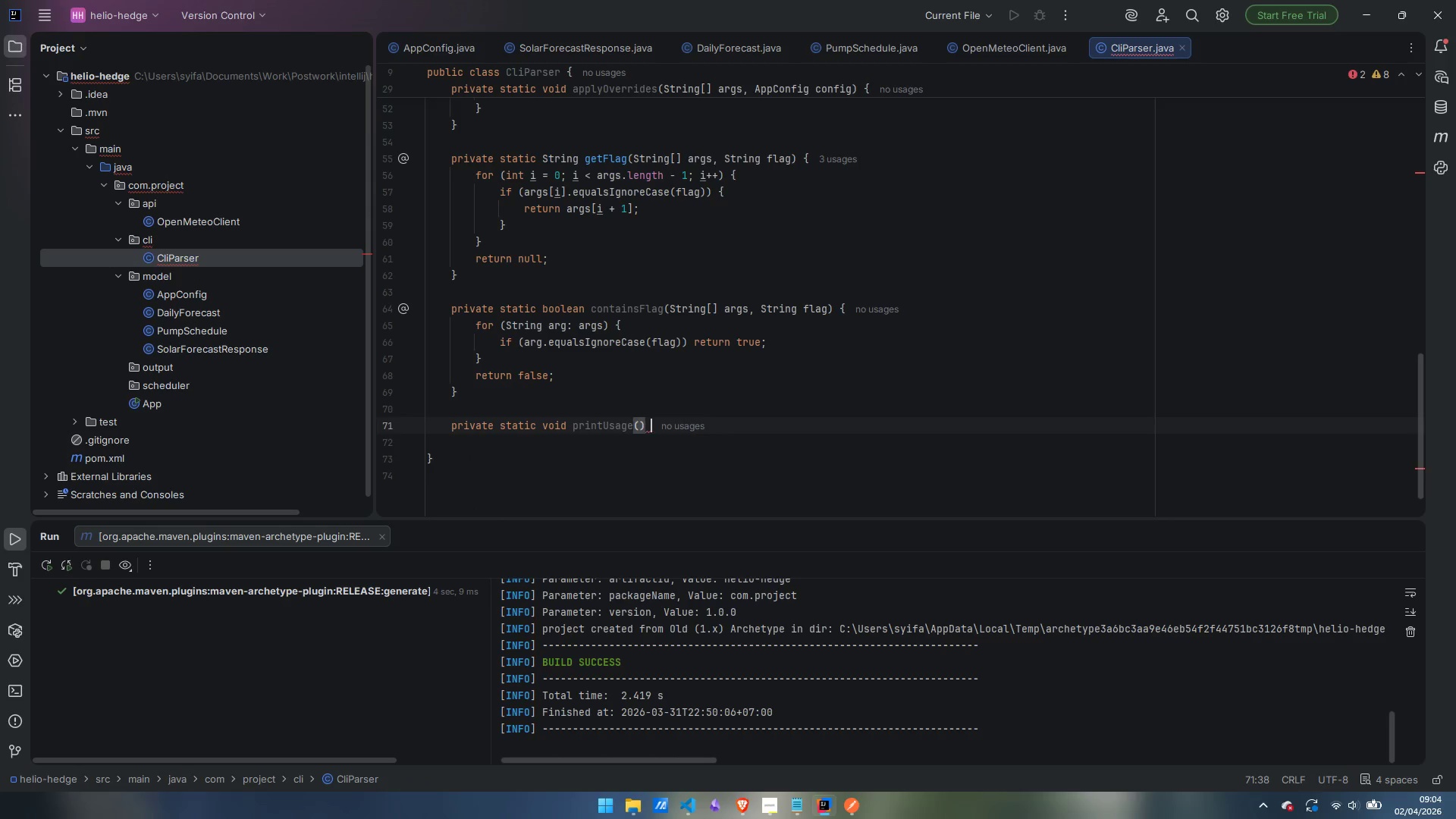 
key(Shift+BracketLeft)
 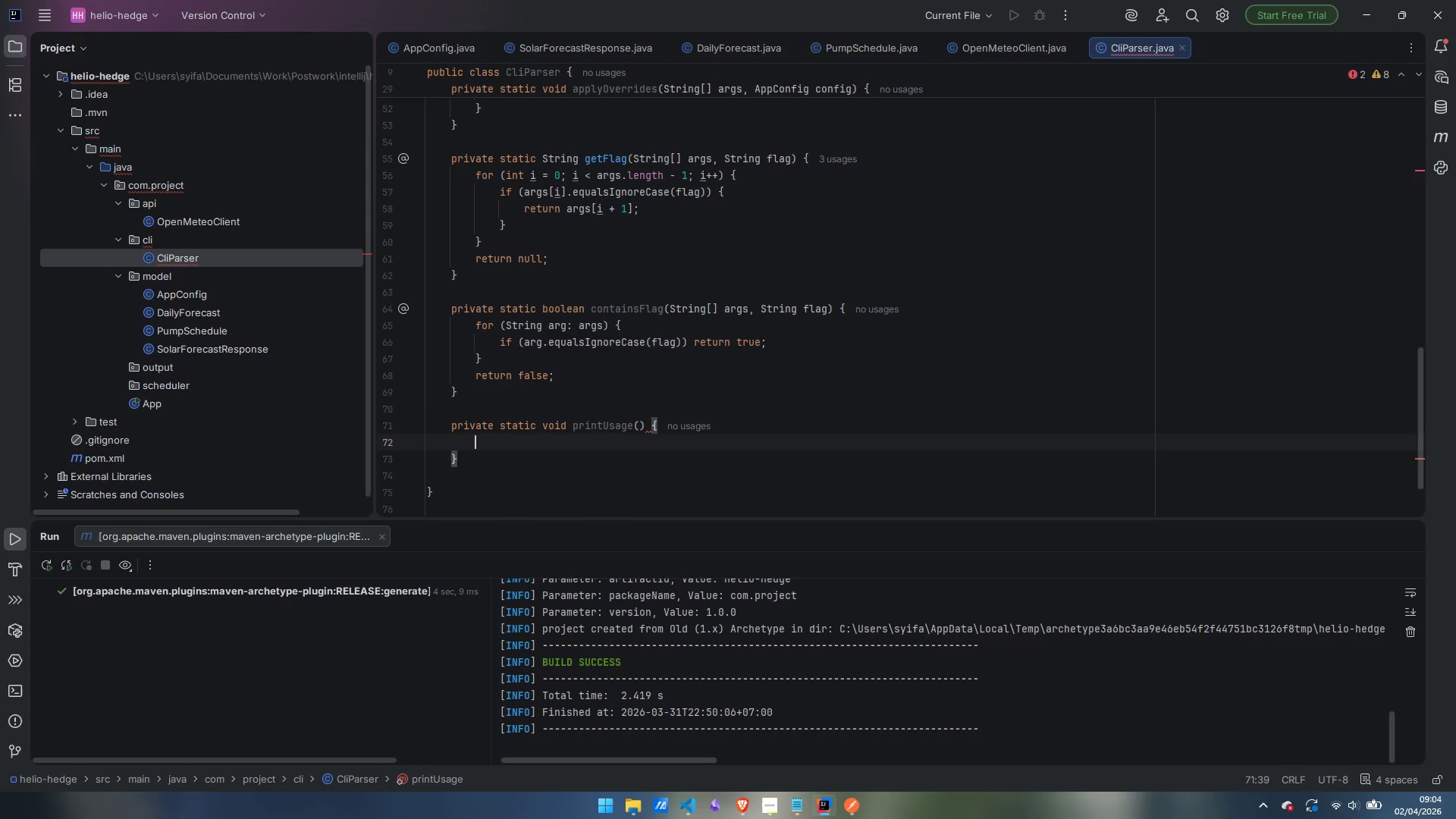 
key(Enter)
 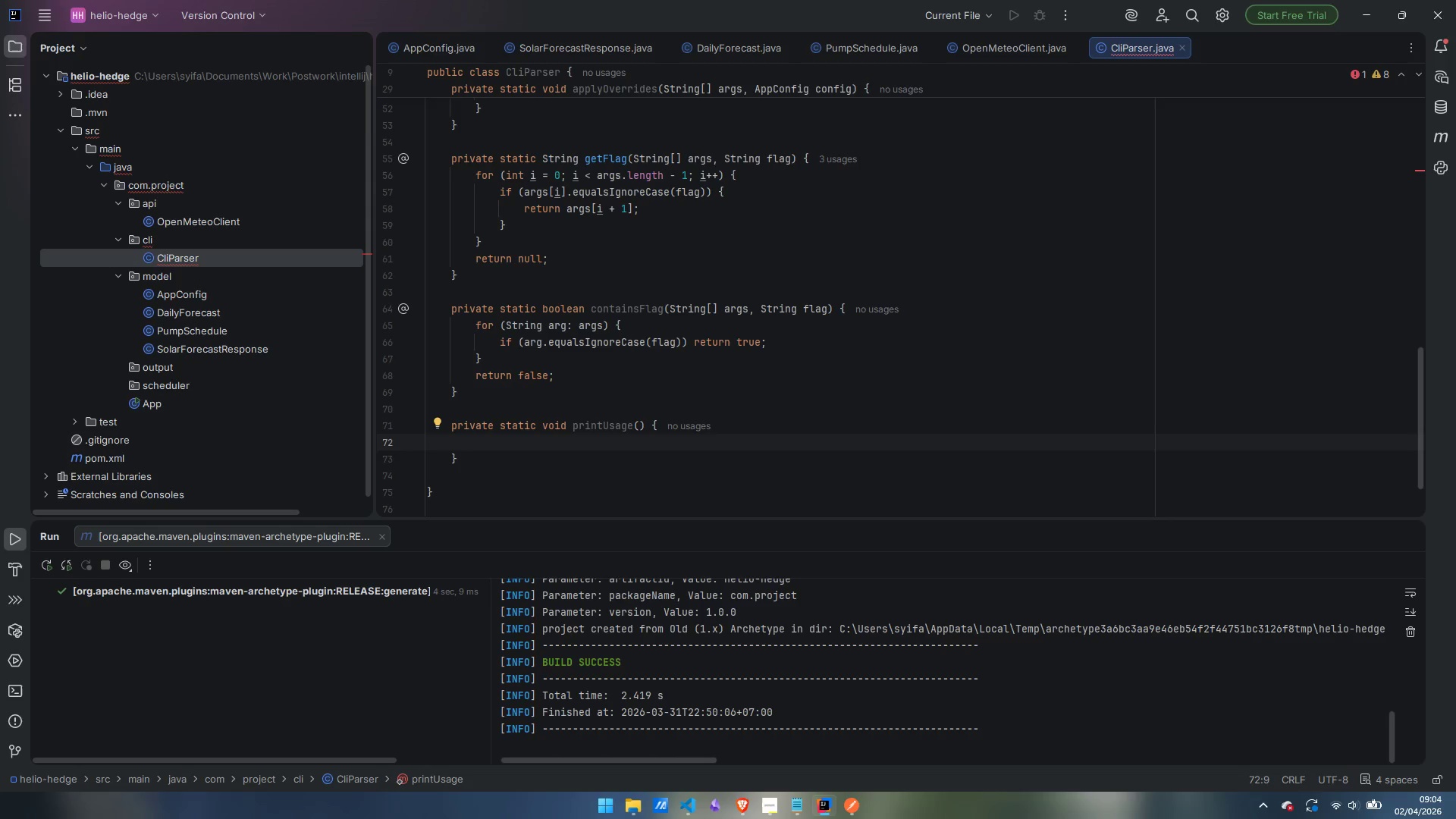 
type(sout)
key(Tab)
 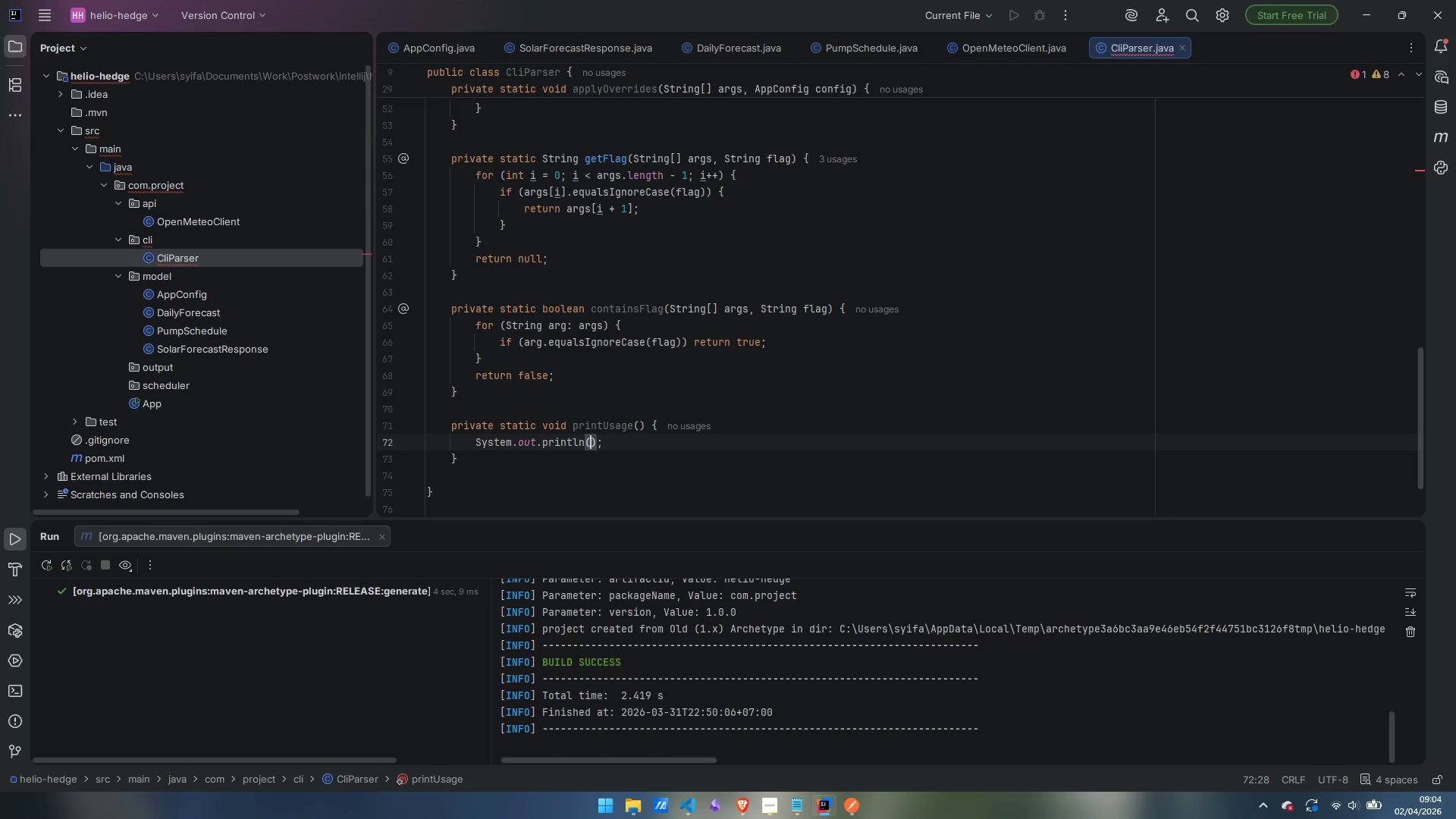 
key(ArrowRight)
 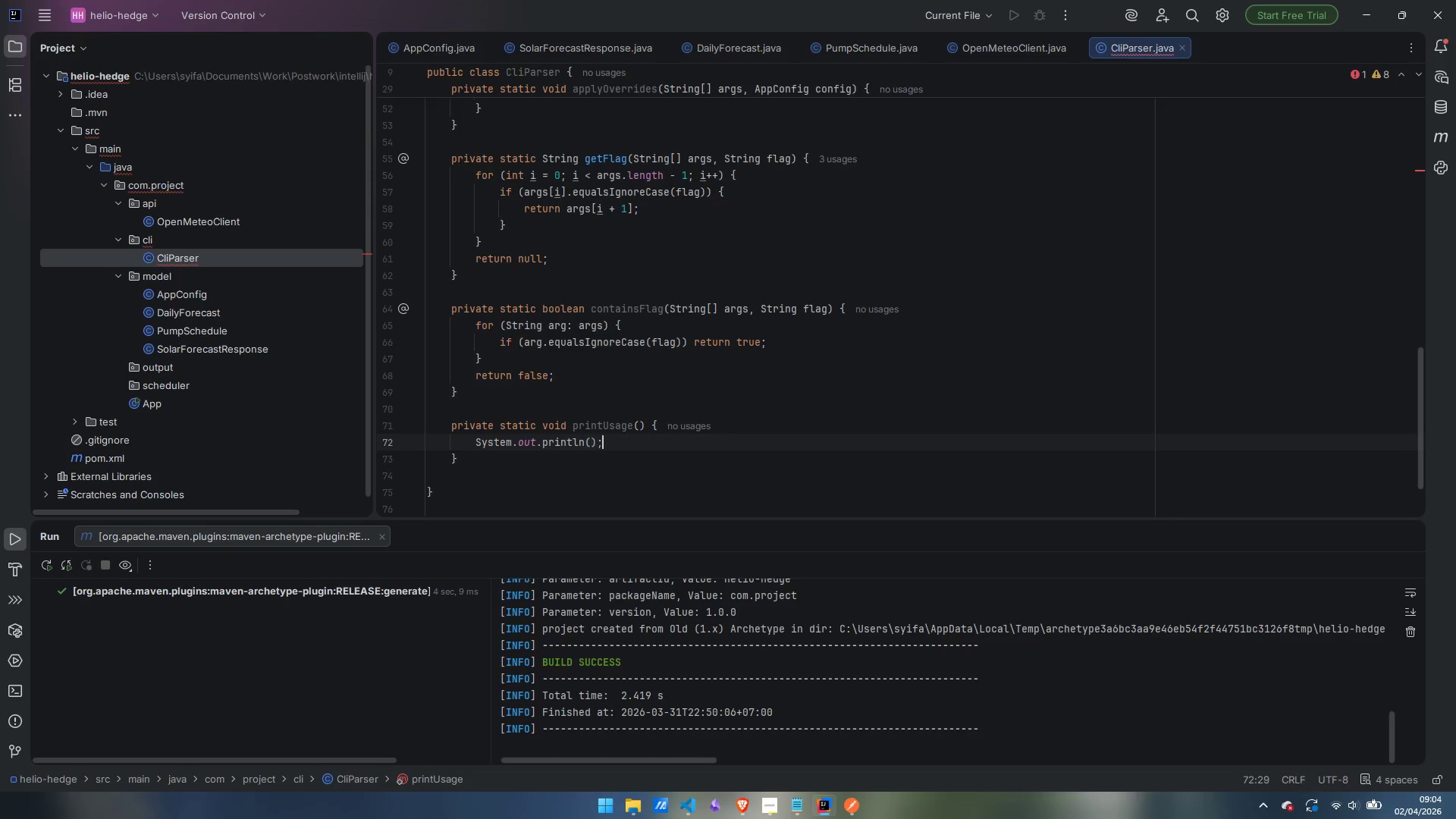 
key(ArrowRight)
 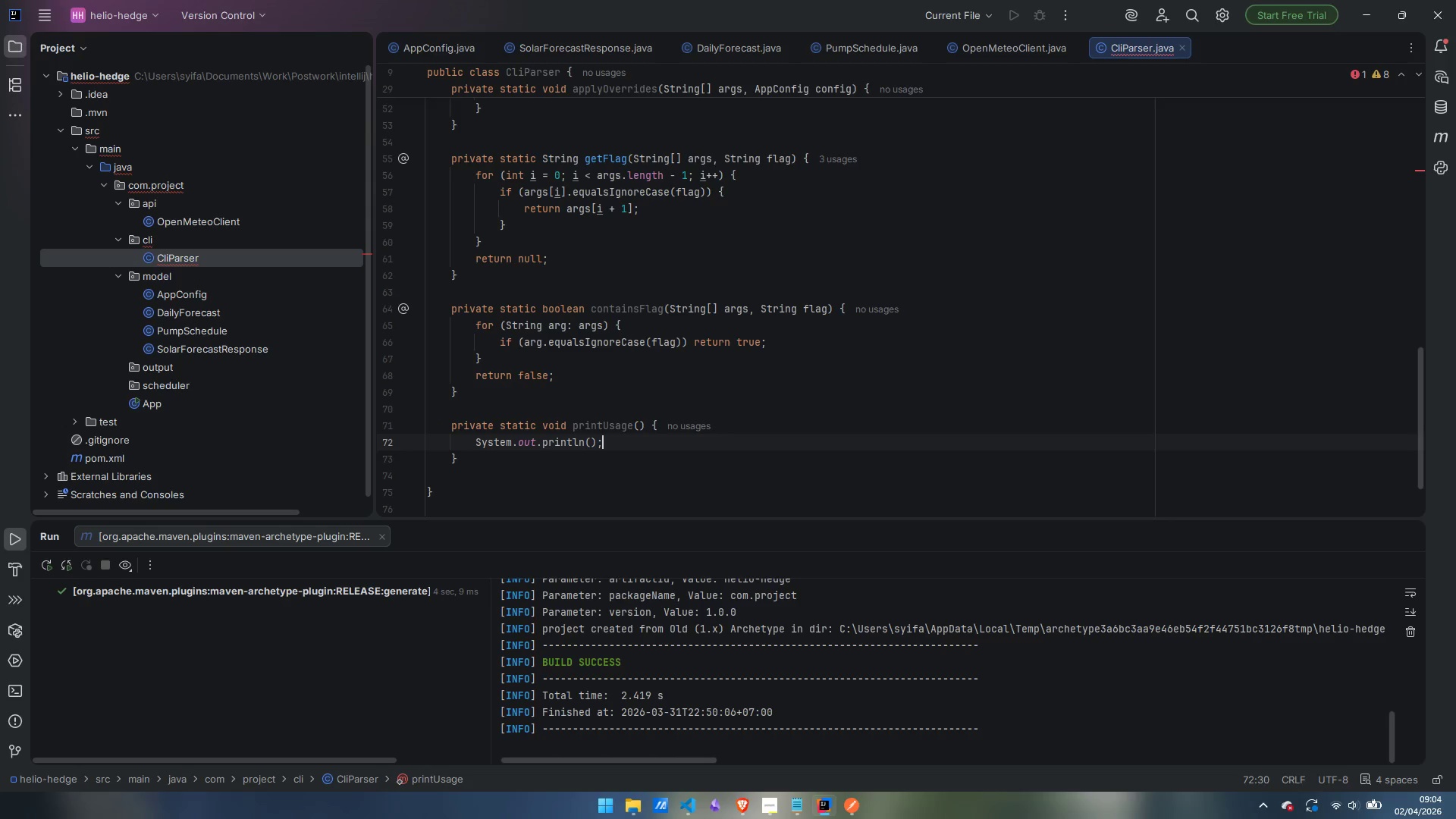 
key(Enter)
 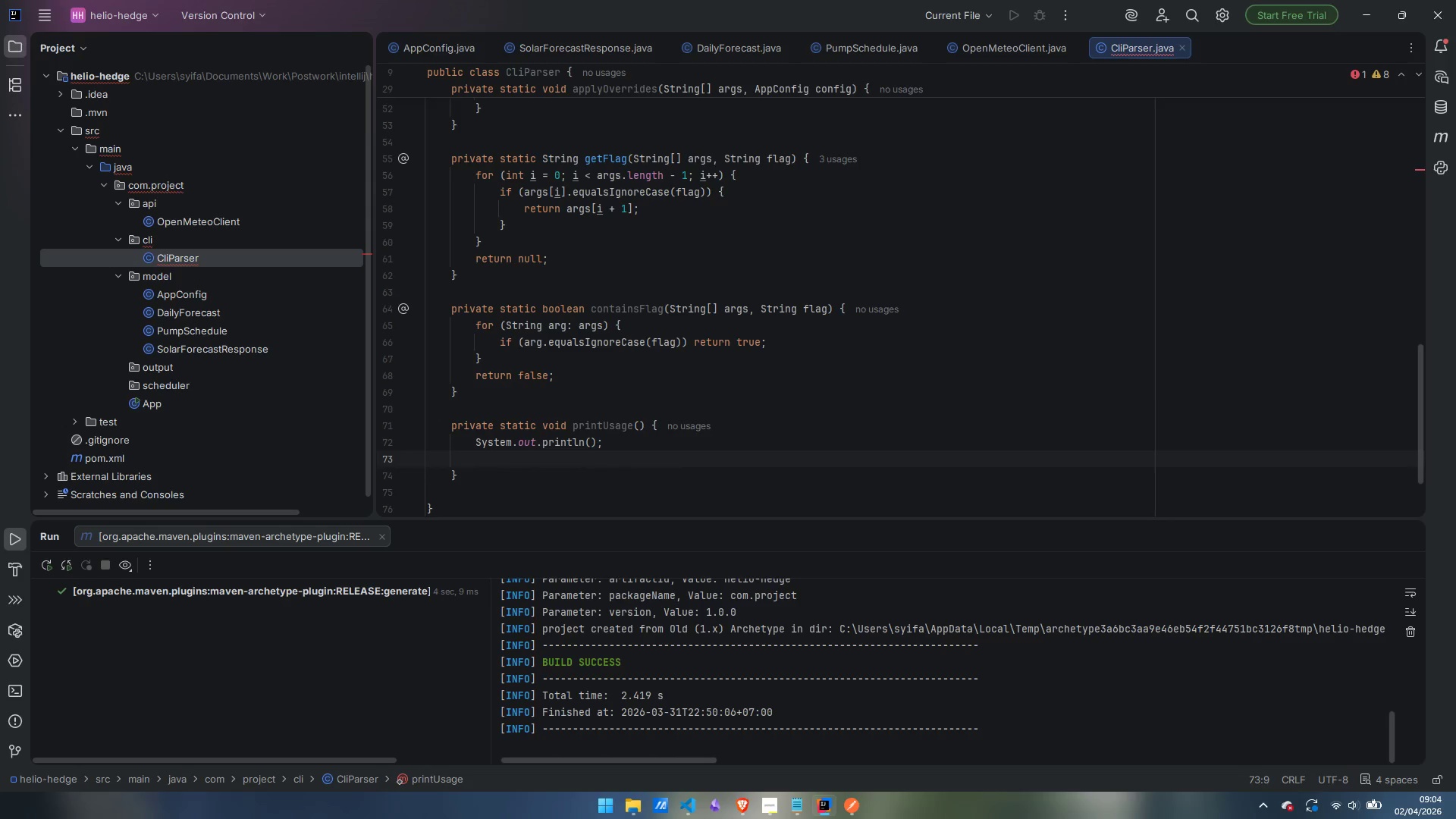 
type(sout)
key(Tab)
type("Usage: )
 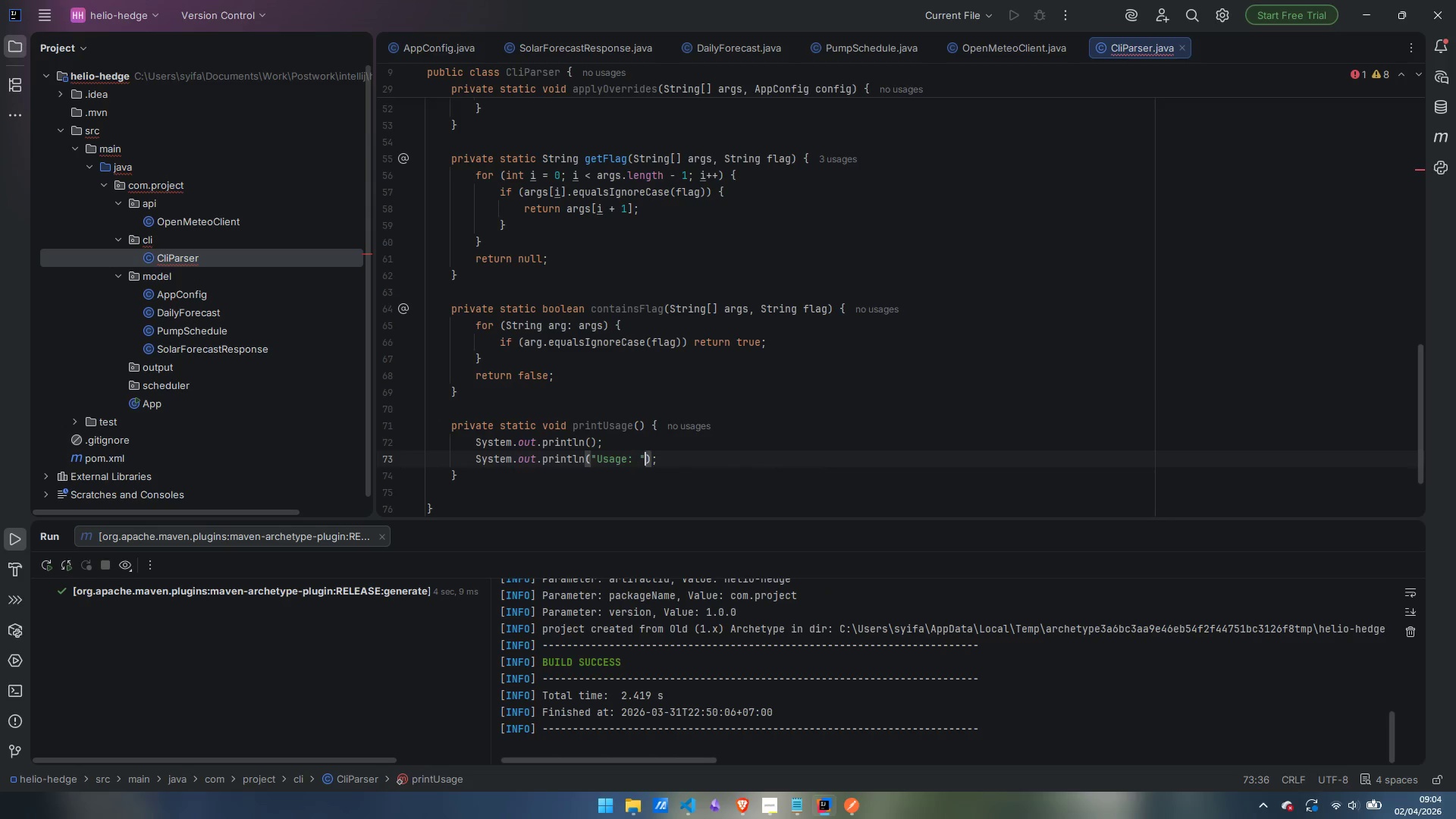 
key(ArrowRight)
 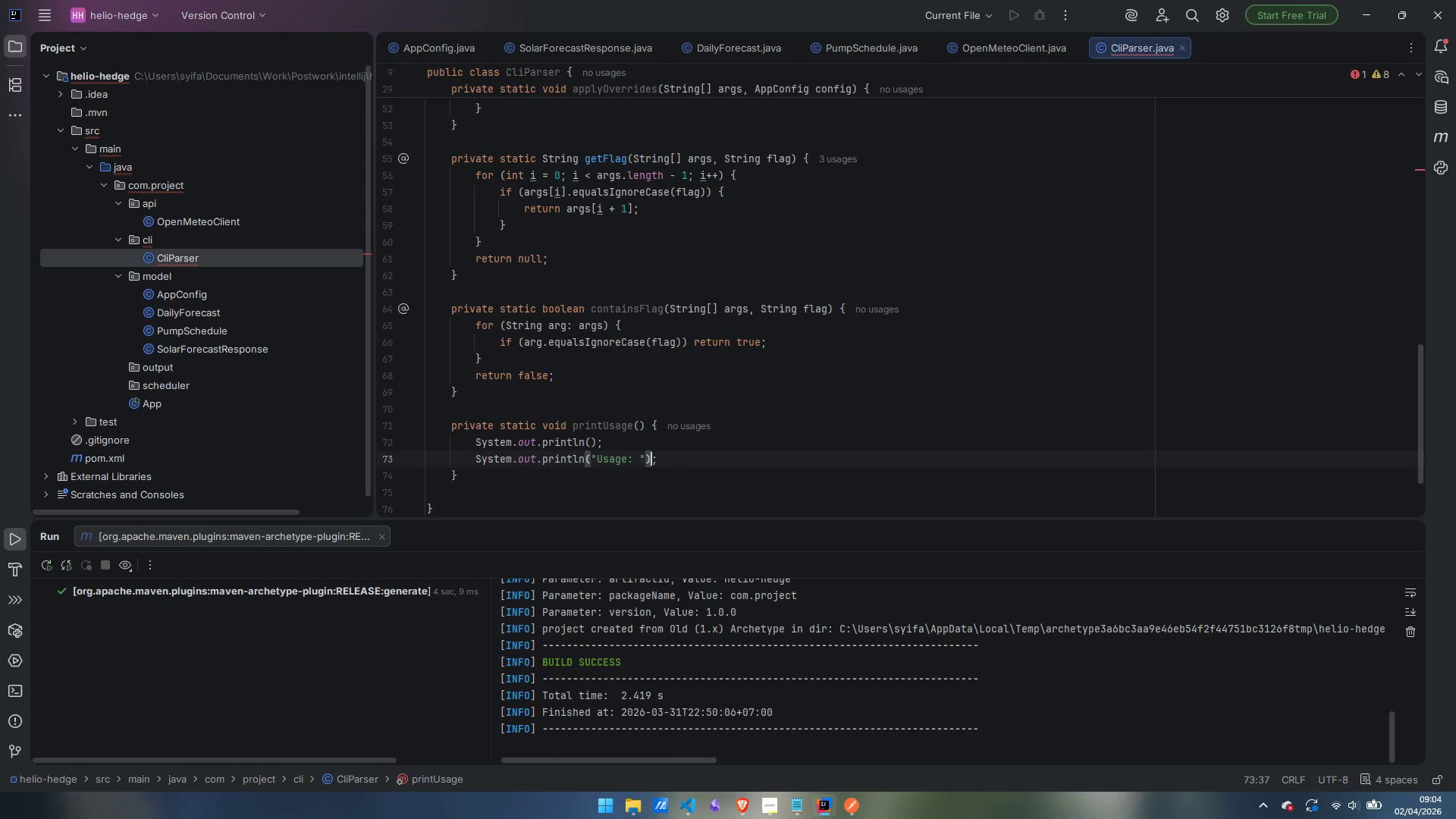 
key(ArrowRight)
 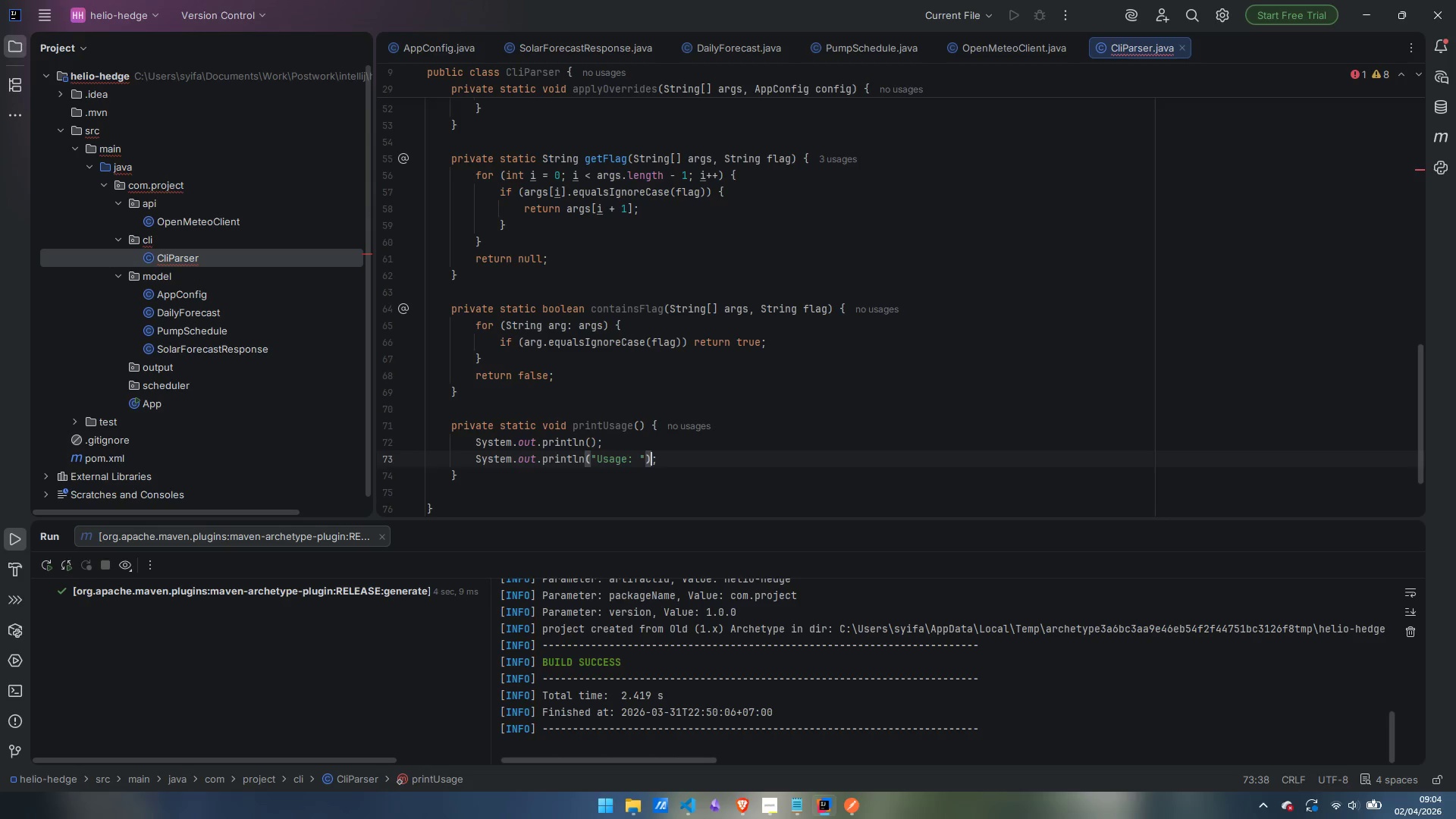 
key(ArrowRight)
 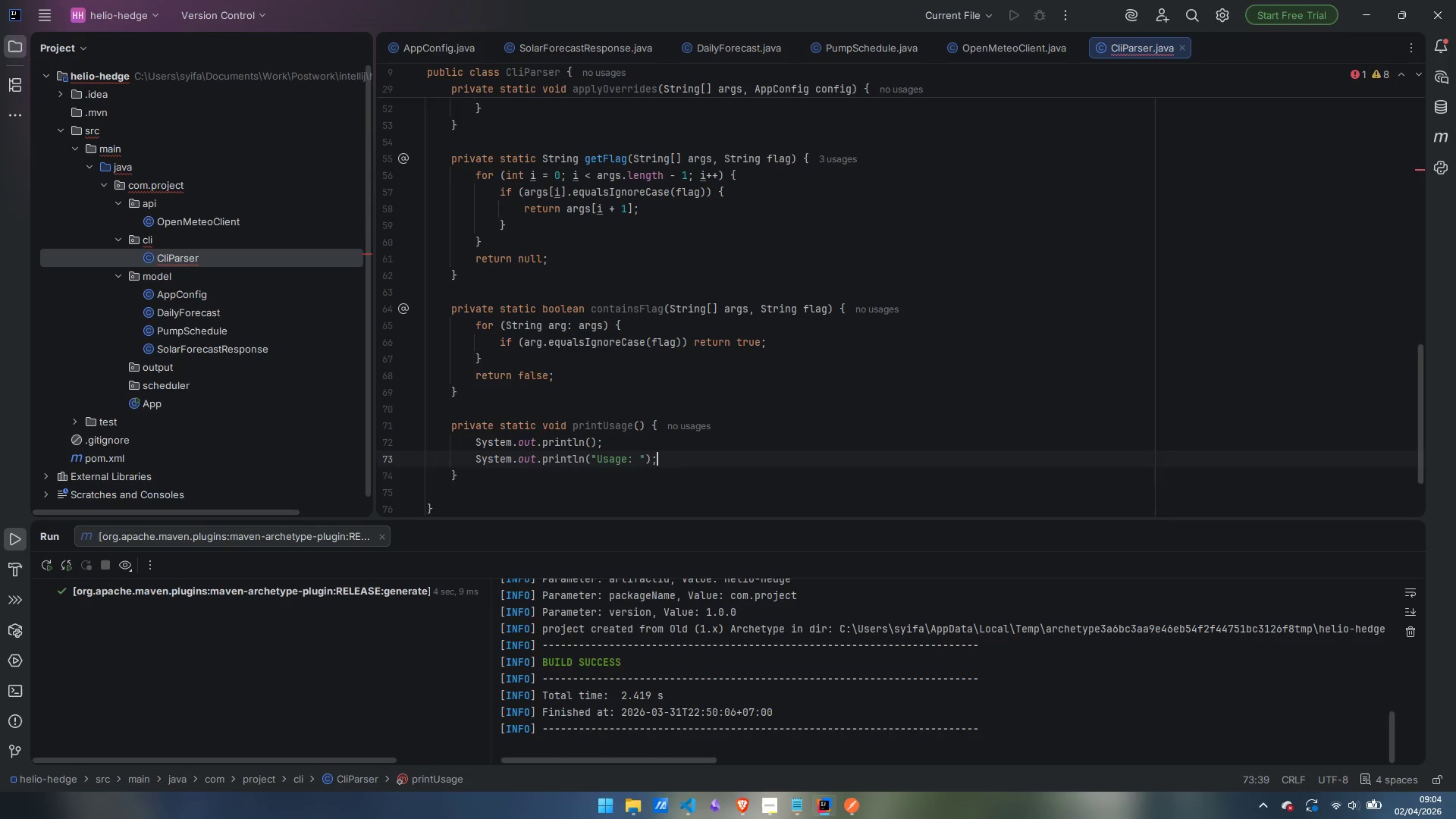 
key(Enter)
 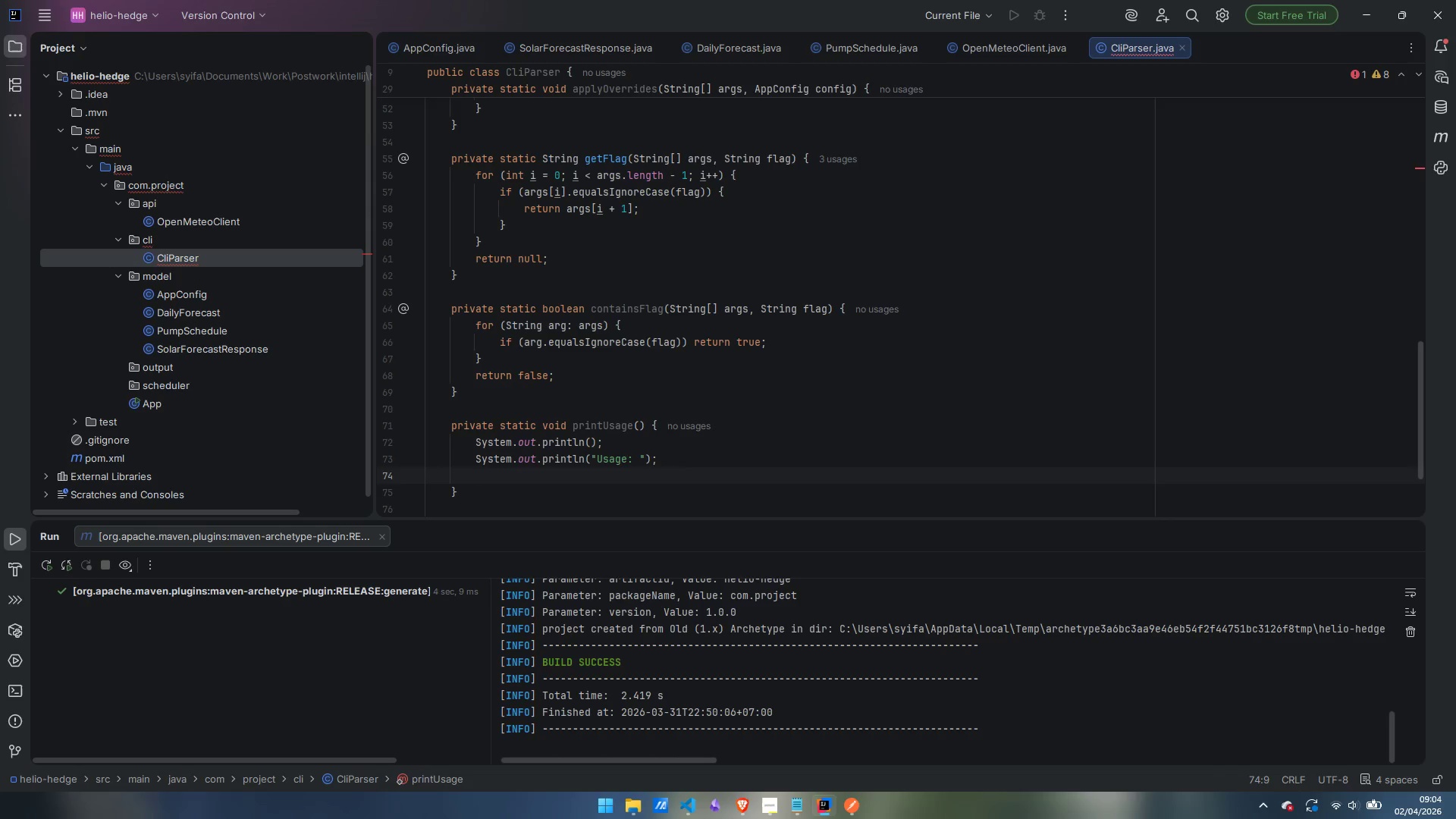 
type(sout)
key(Tab)
type(")
 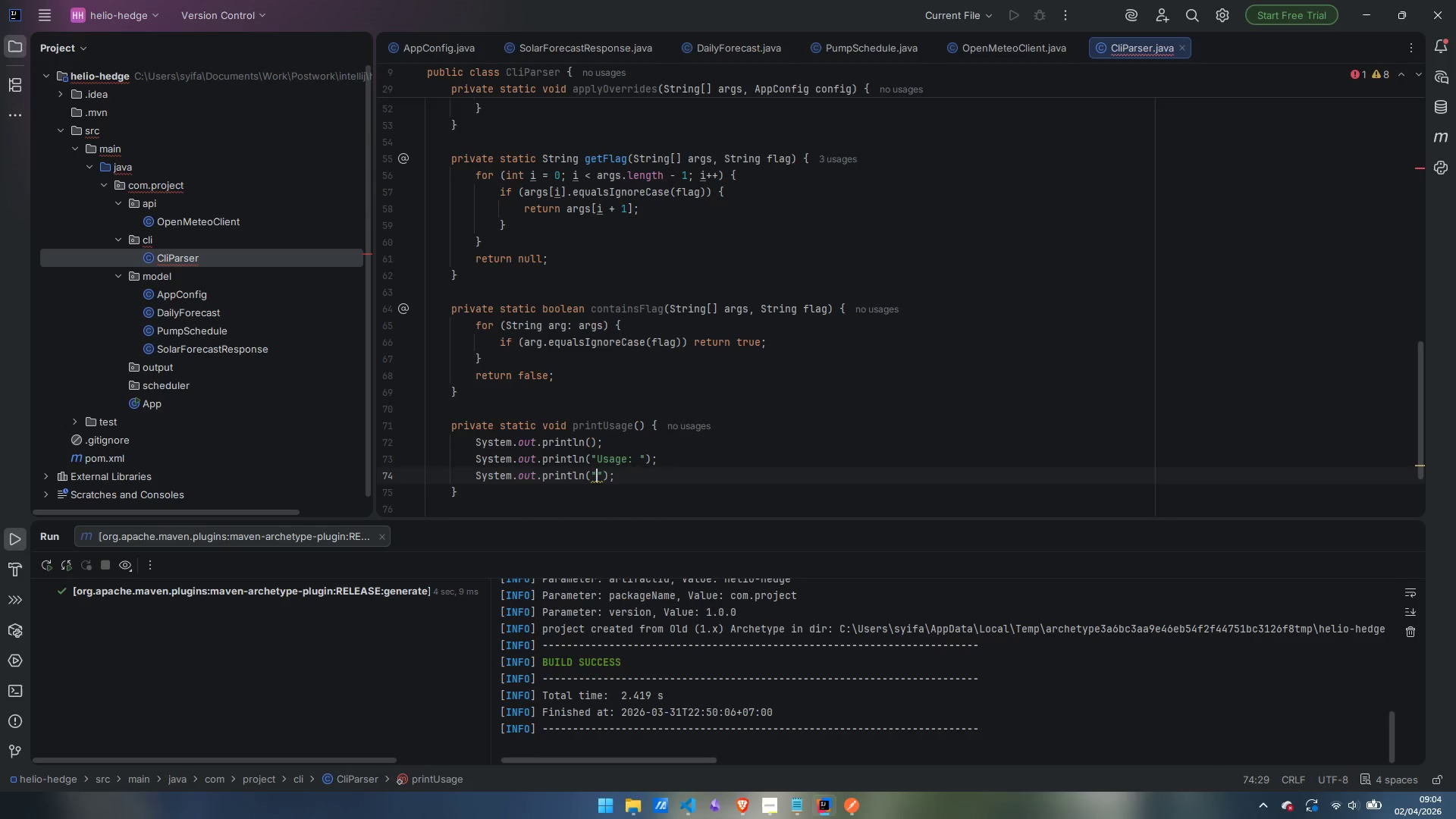 
wait(22.97)
 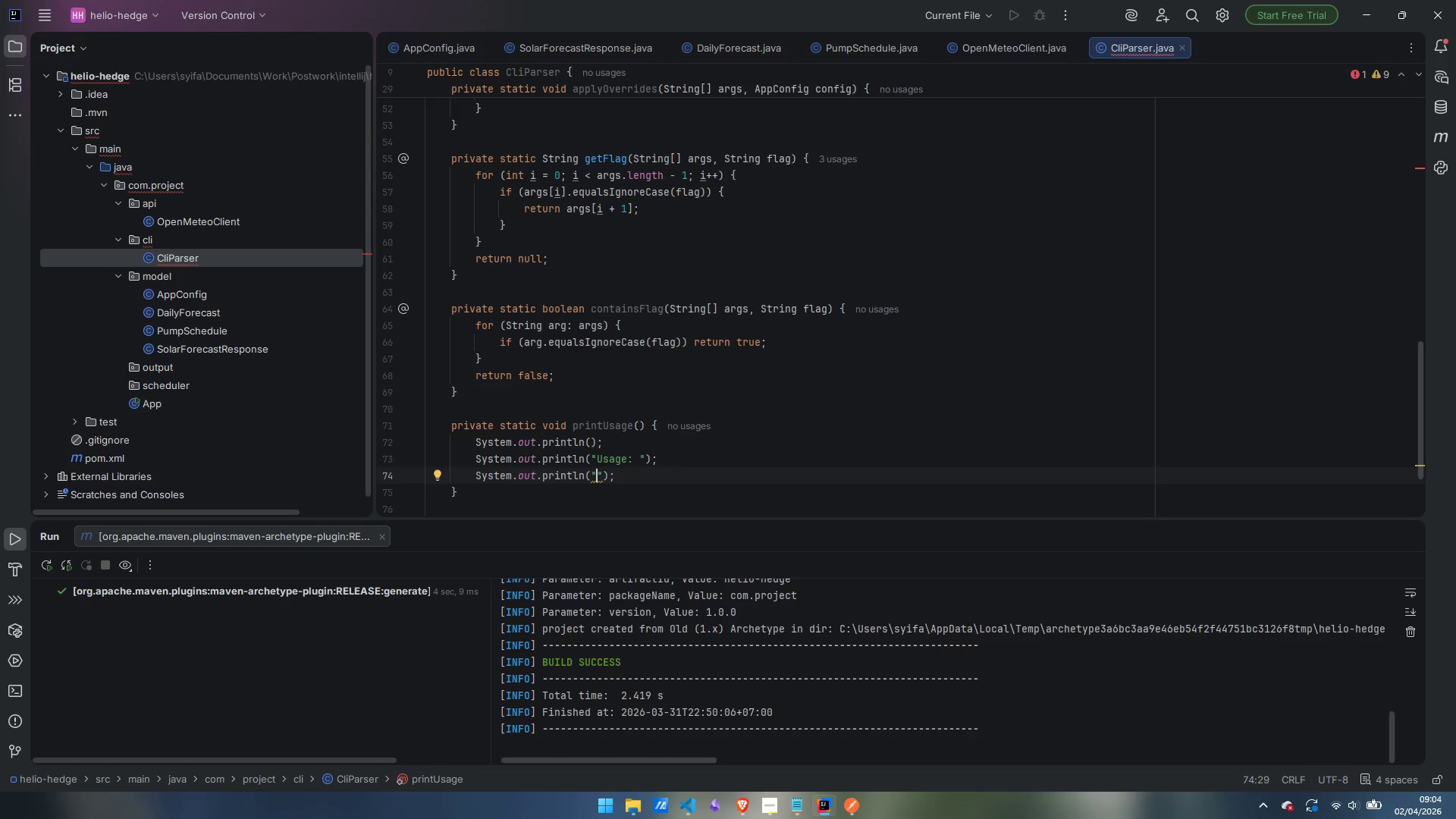 
type(  java -jar helio-hedge-scheduler.jar --lat <lat> --lon <lon> [OPTIONS])
 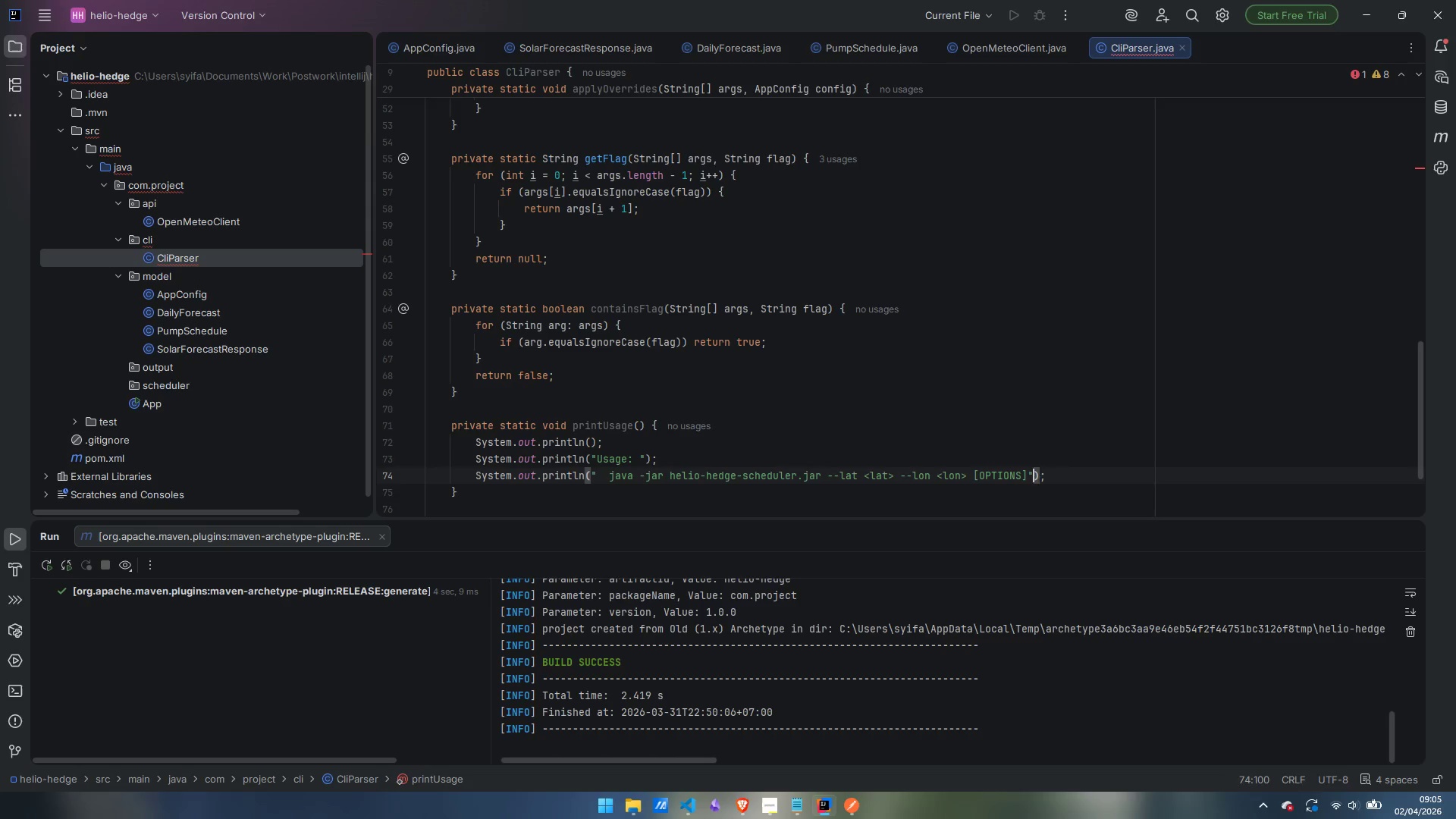 
 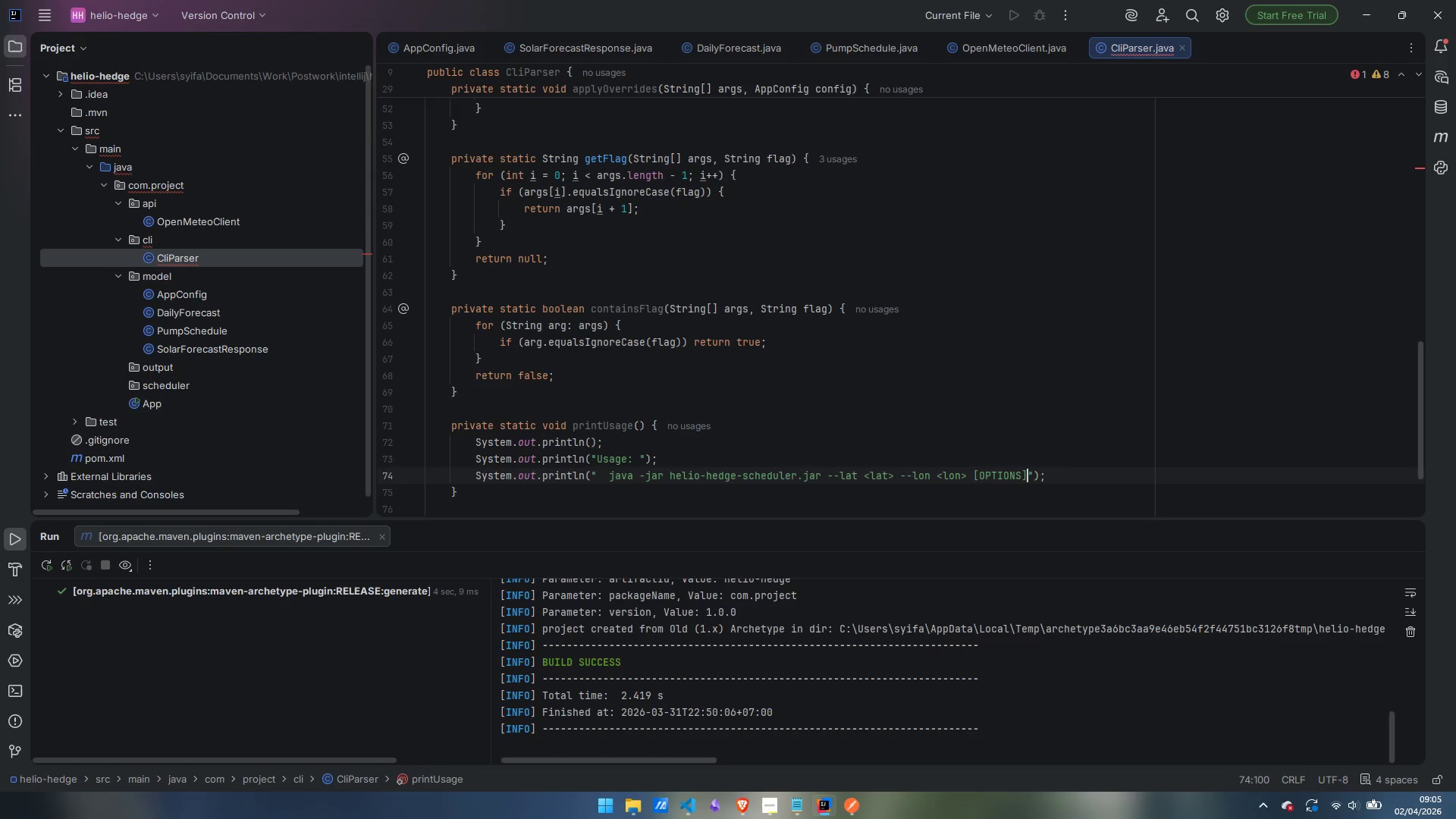 
key(ArrowRight)
 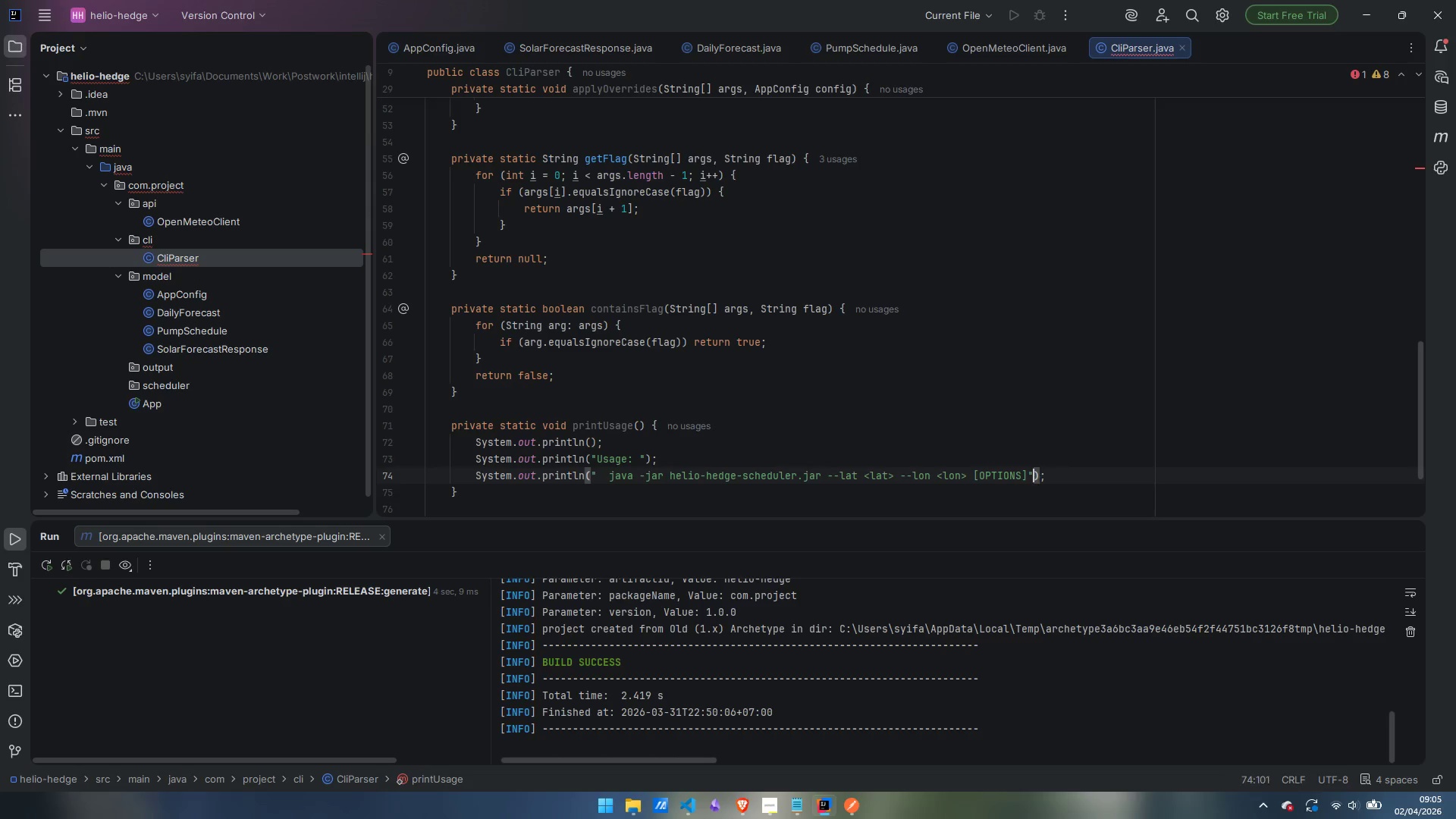 
key(ArrowRight)
 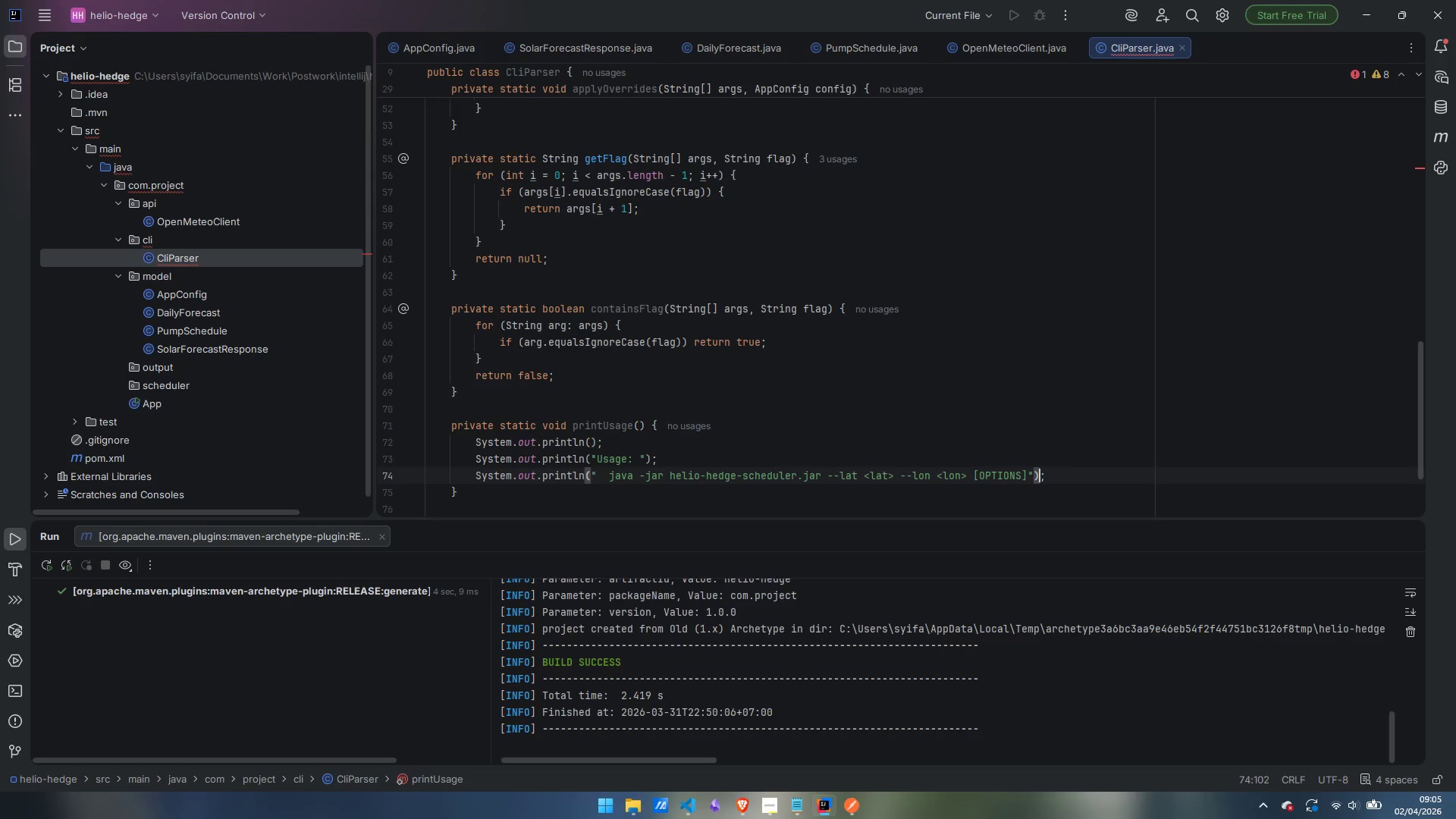 
key(ArrowRight)
 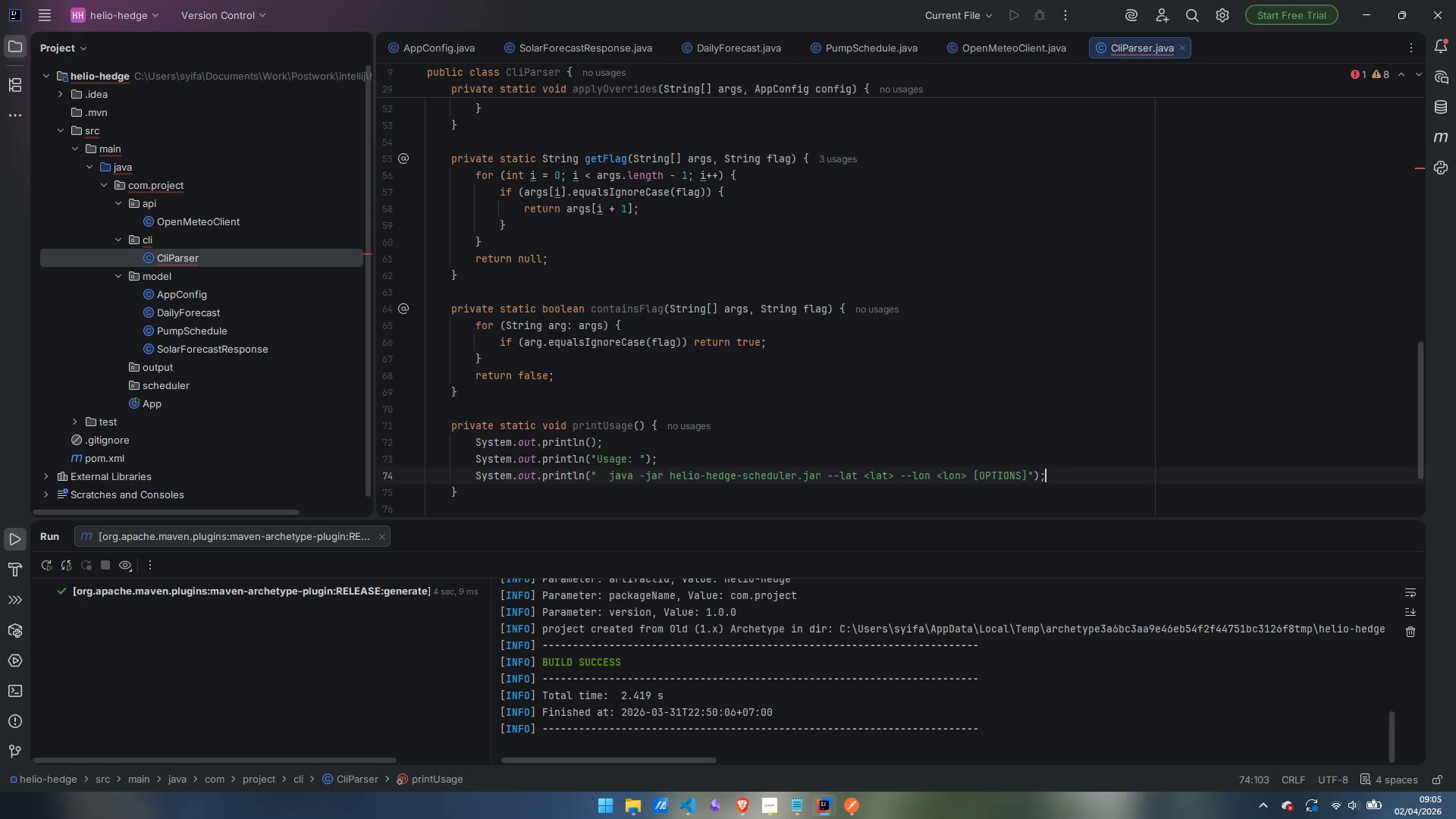 
key(Enter)
 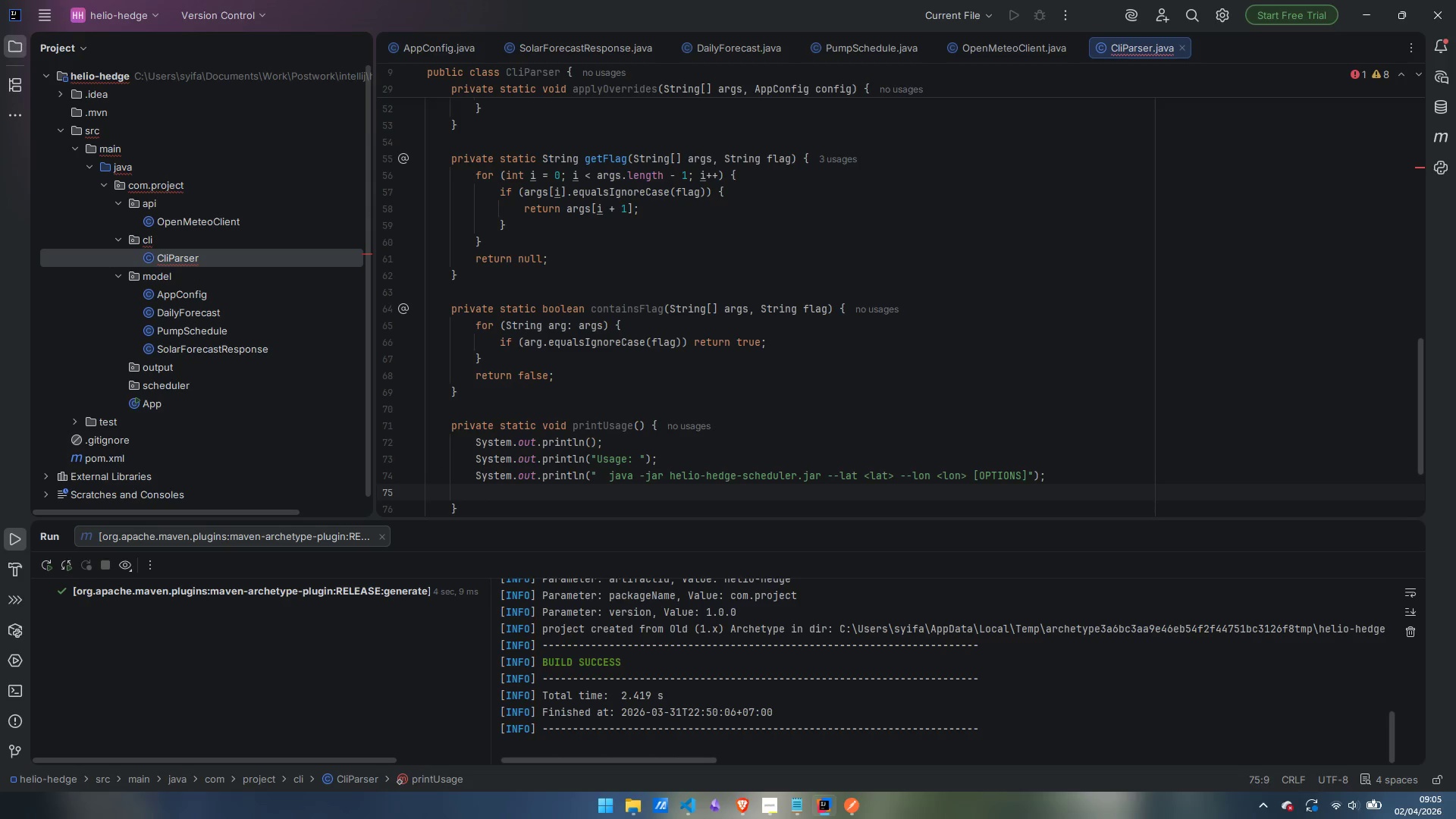 
type(sout)
key(Tab)
type(  )
key(Backspace)
key(Backspace)
type("  )
 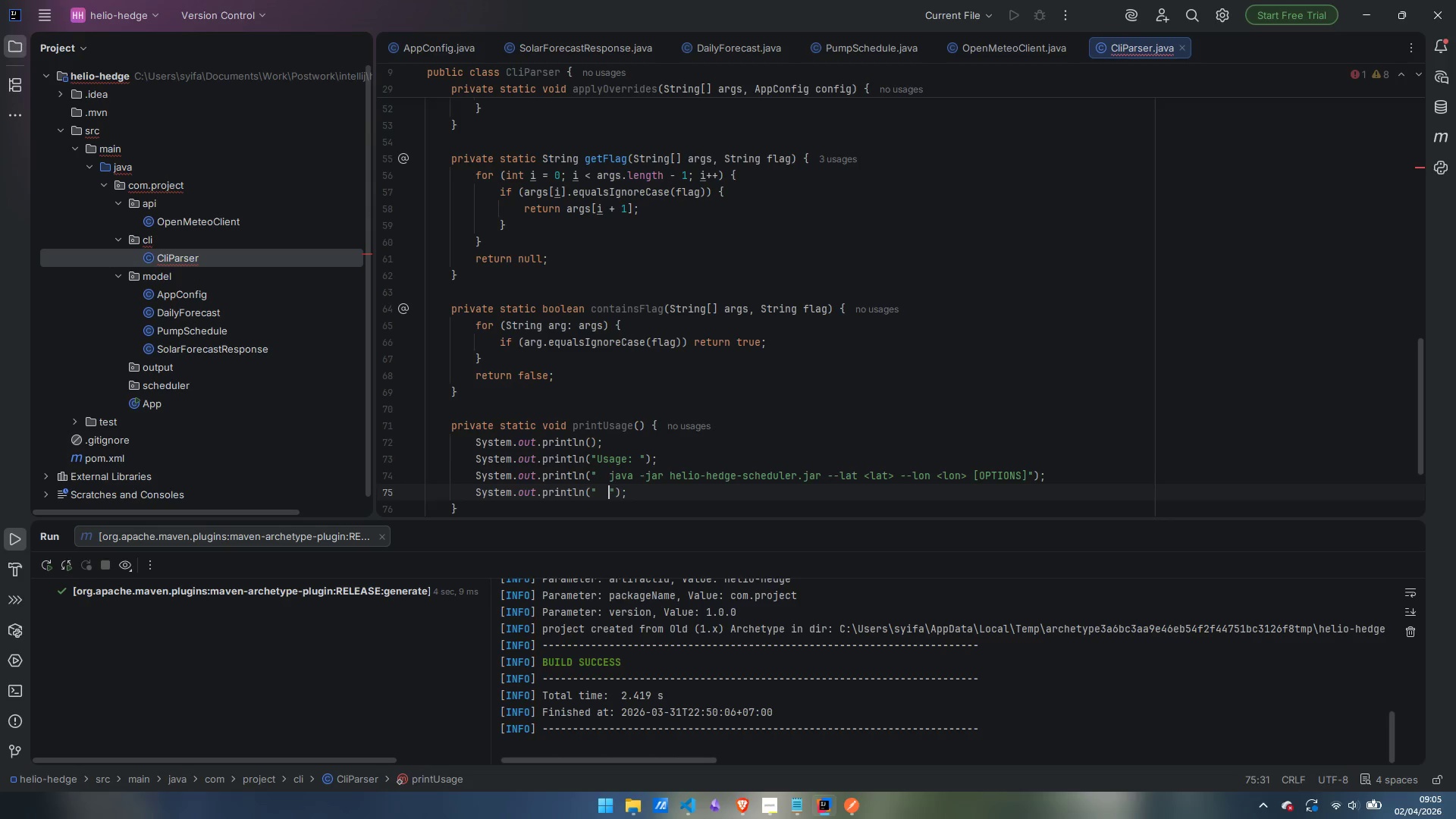 
key(ArrowUp)
 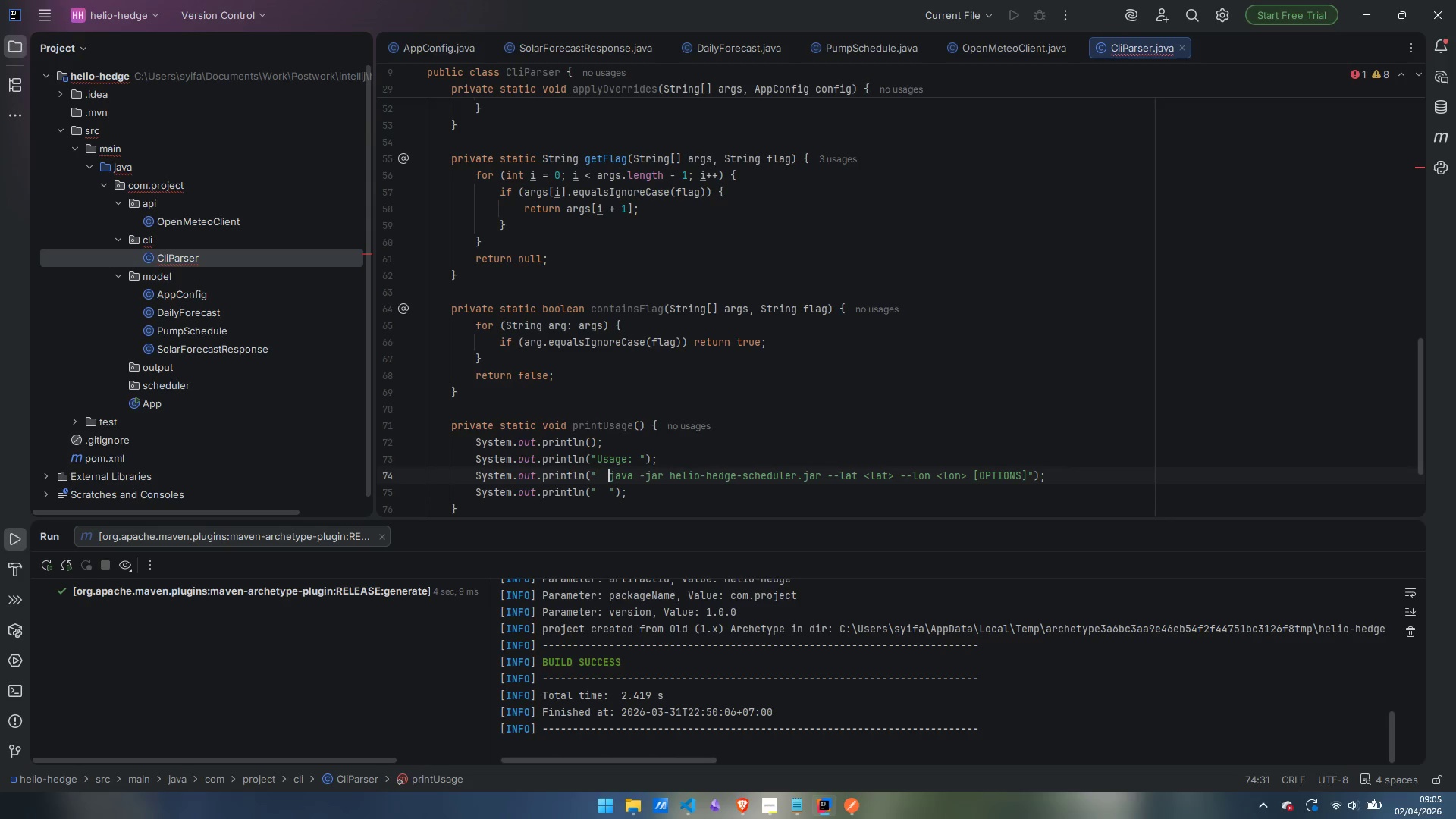 
key(Control+Shift+ArrowRight)
 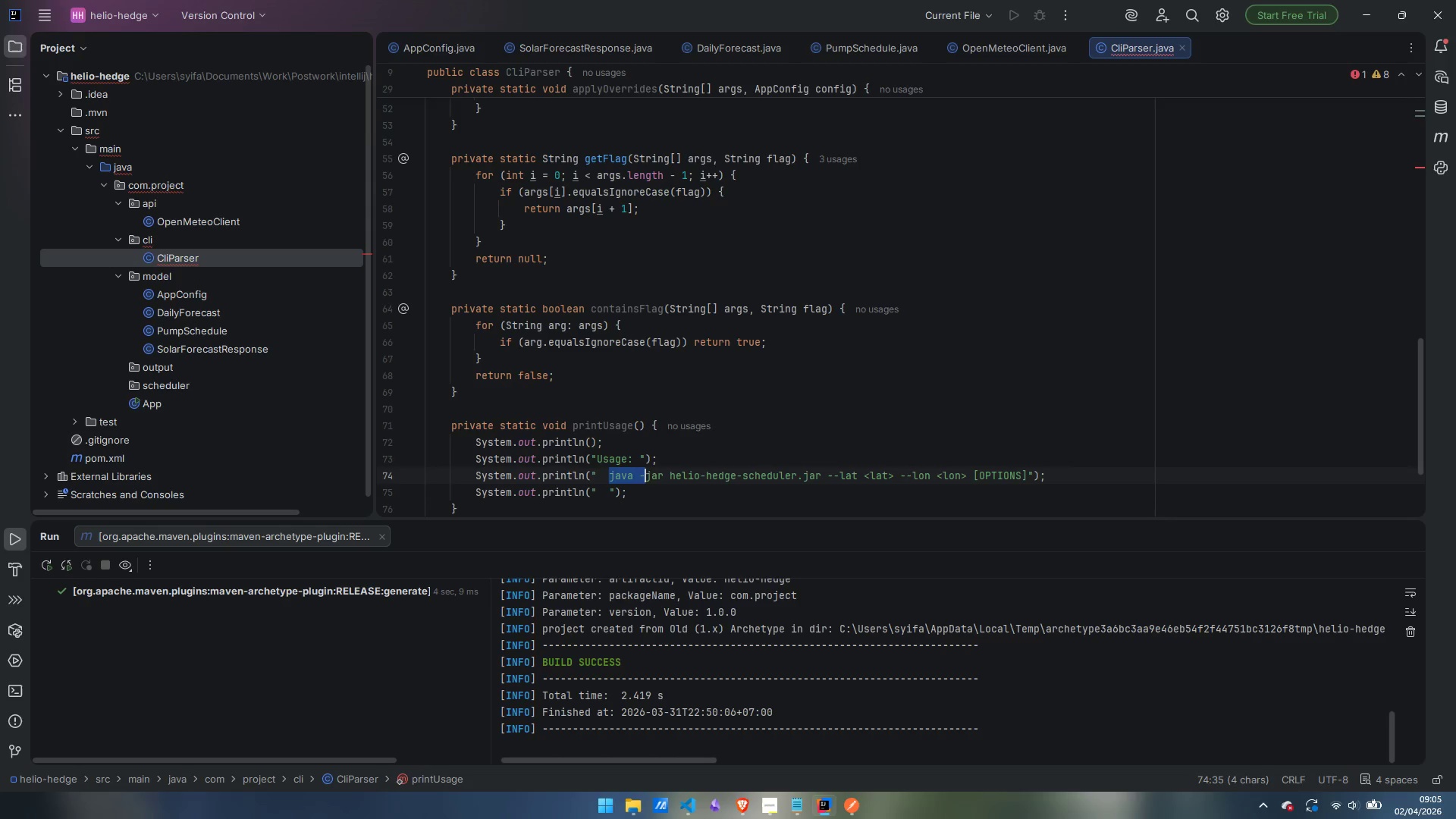 
key(Control+Shift+ArrowRight)
 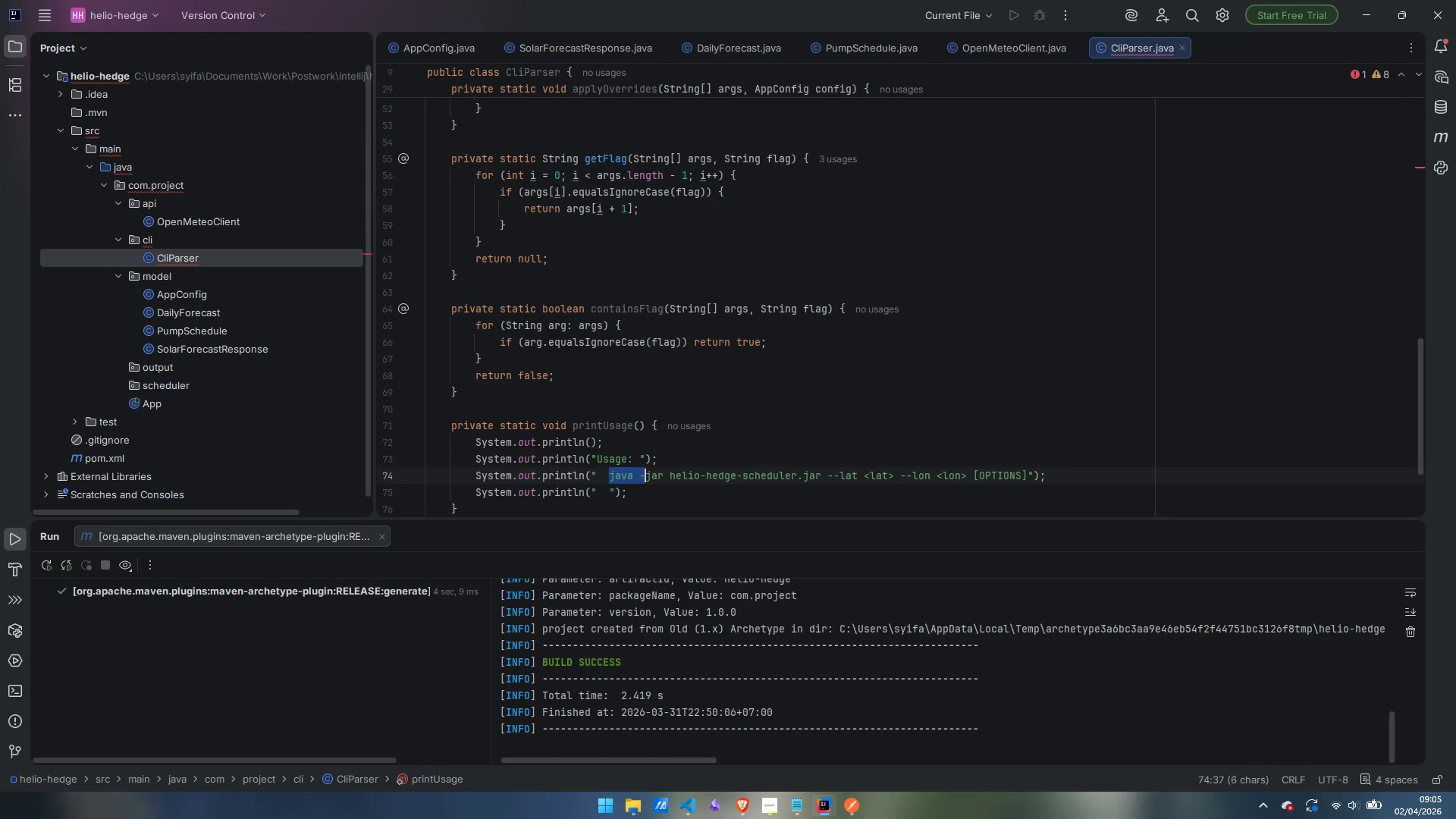 
key(Control+Shift+ArrowRight)
 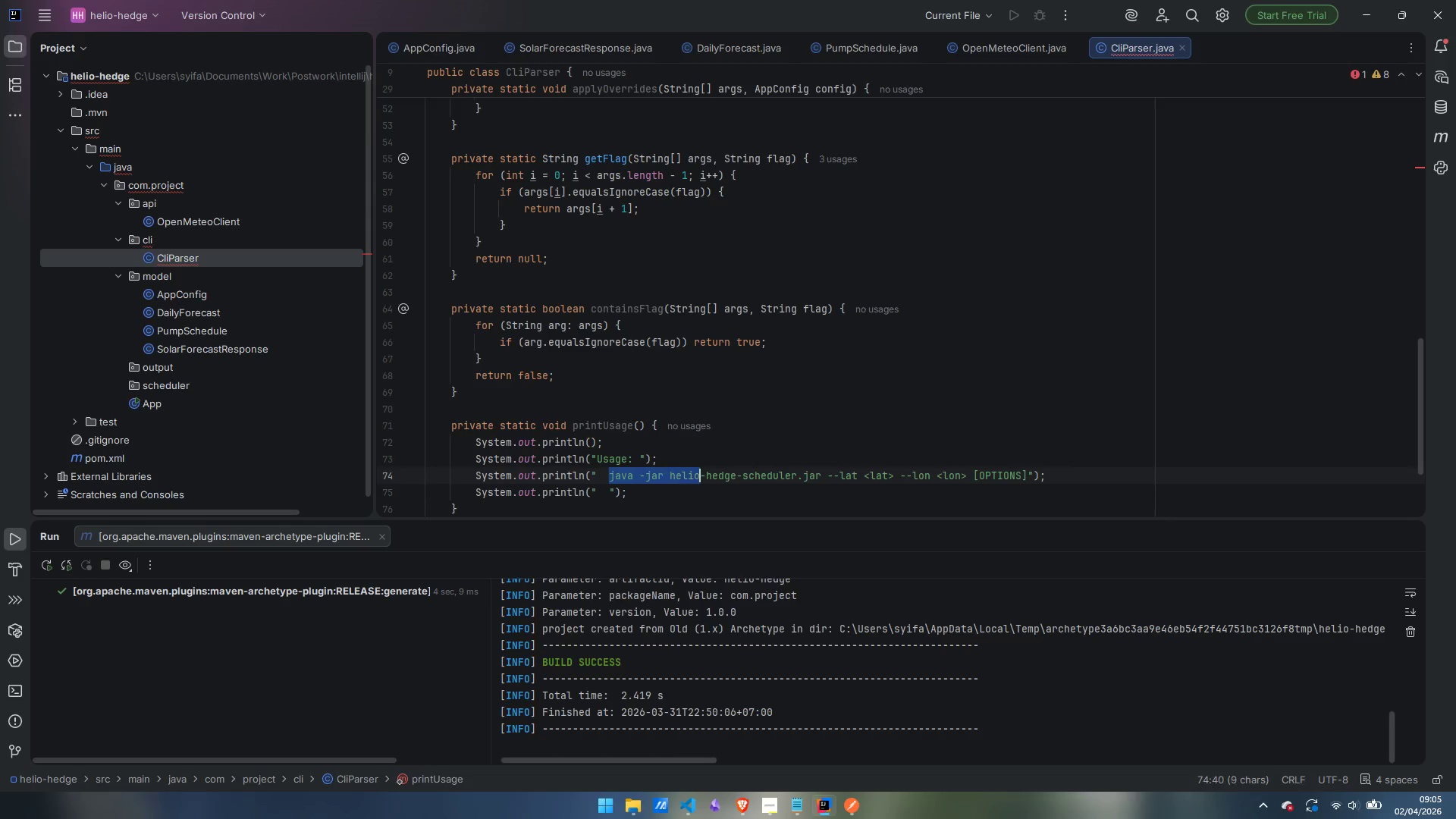 
key(Control+Shift+ArrowRight)
 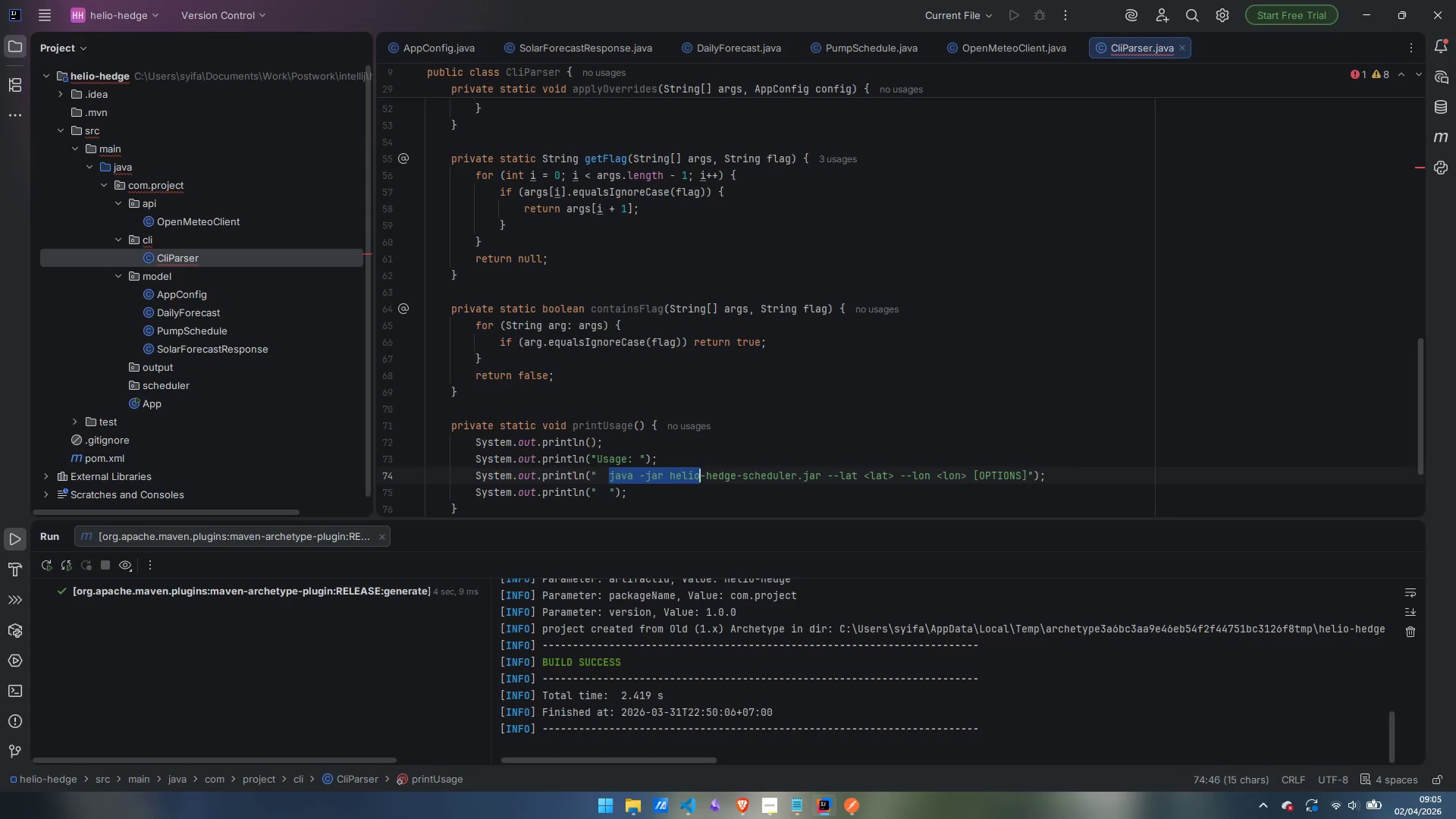 
key(Control+Shift+ArrowRight)
 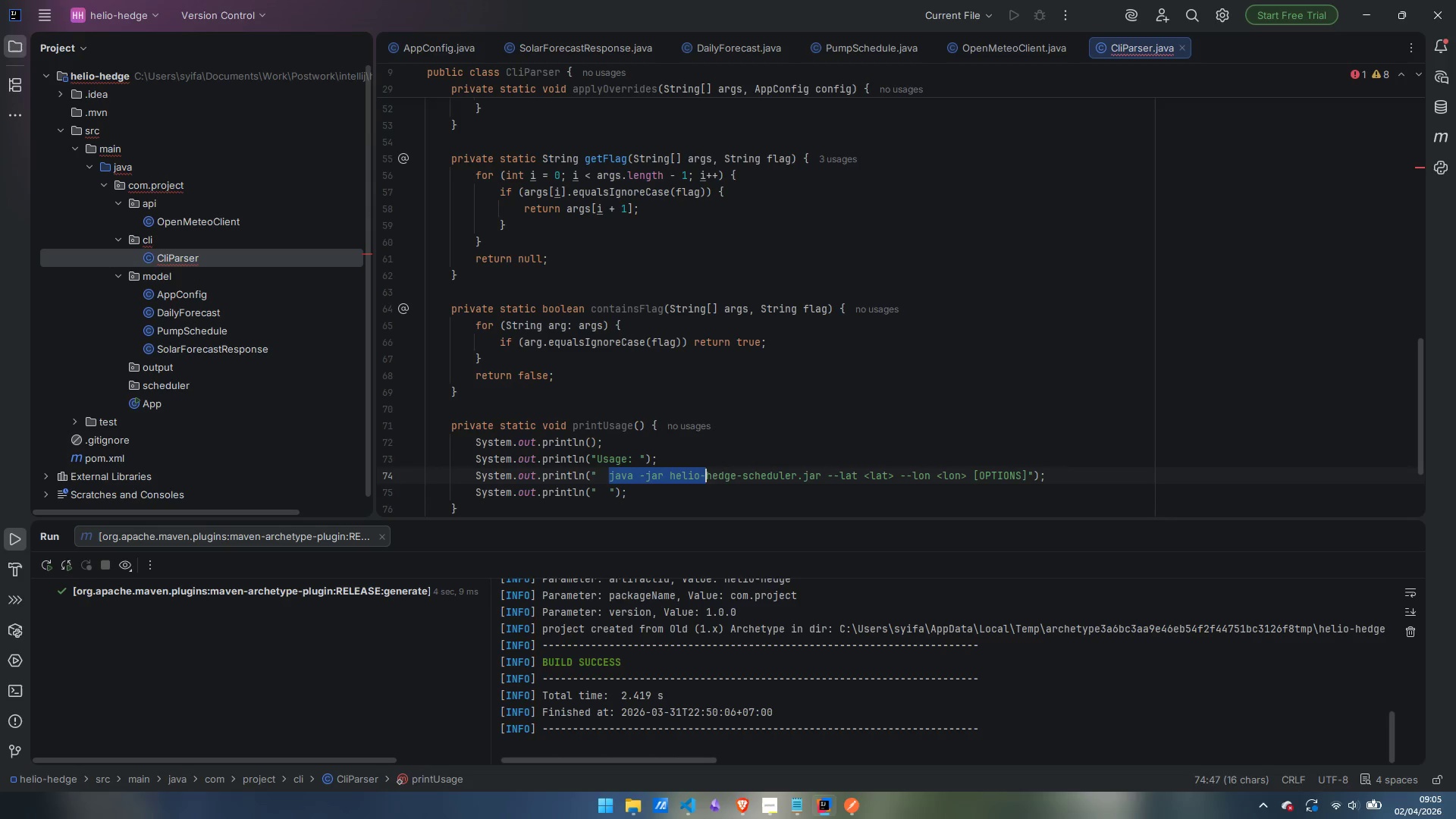 
key(Control+Shift+ArrowRight)
 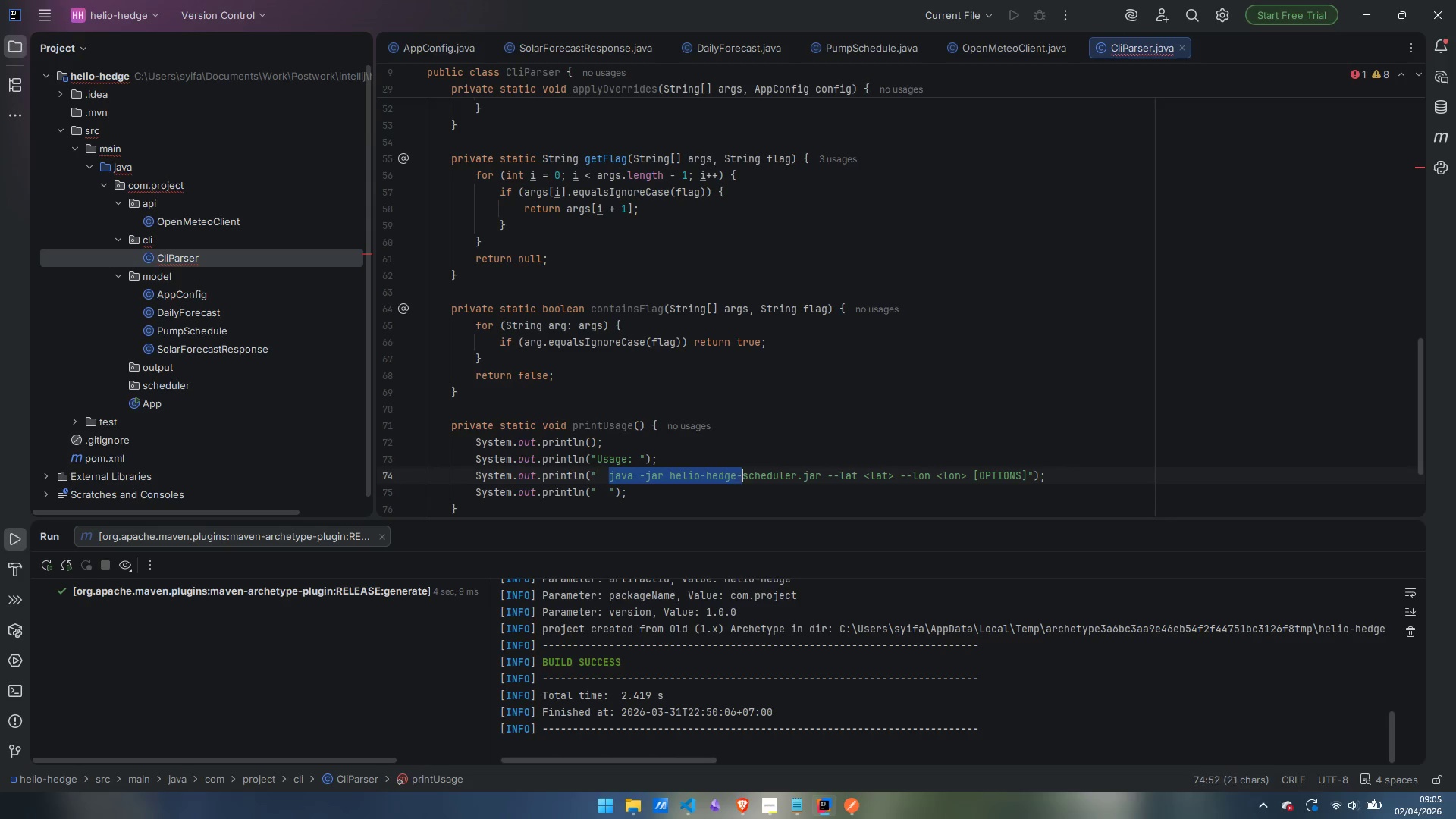 
key(Control+Shift+ArrowRight)
 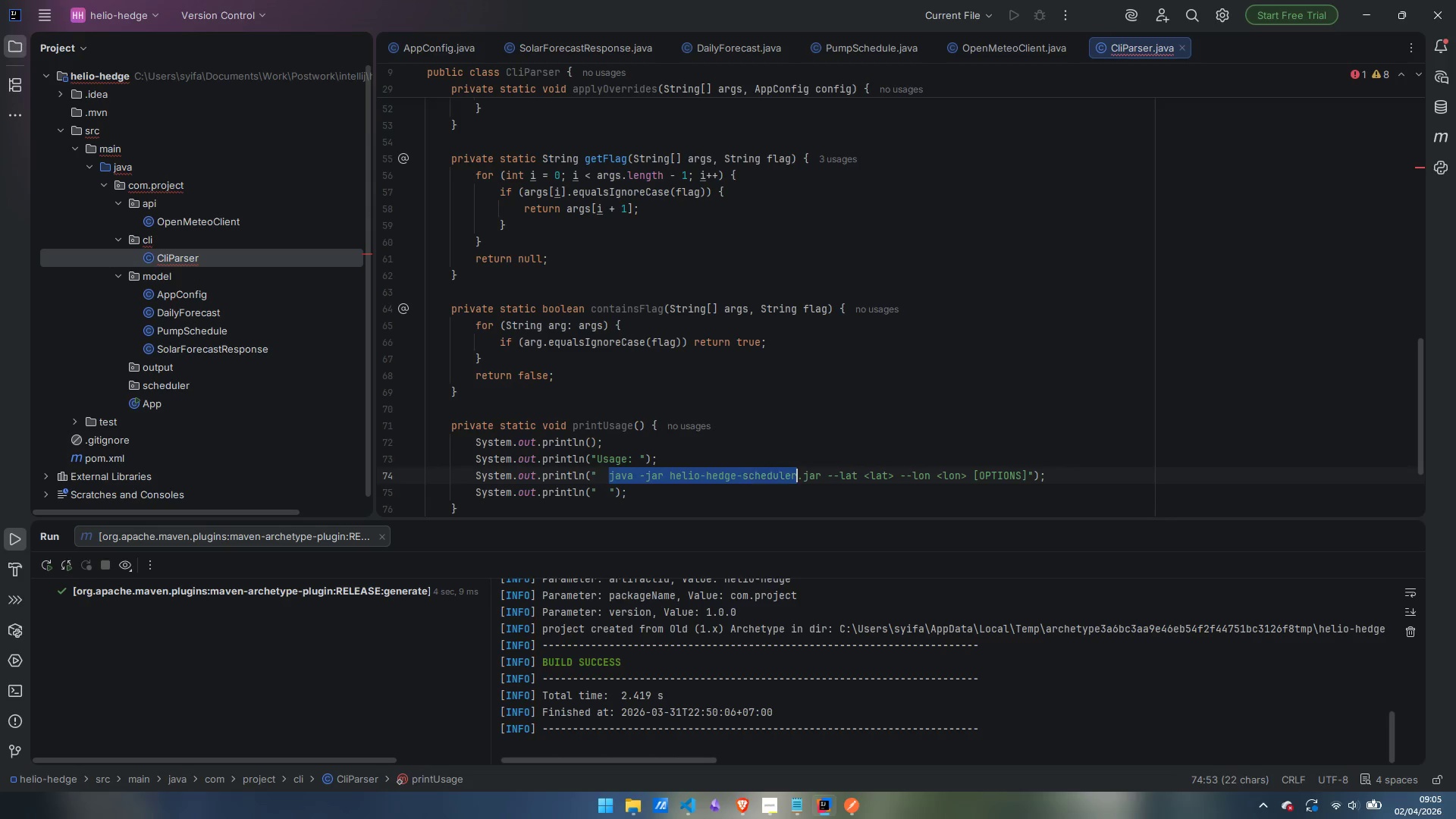 
key(Control+Shift+ArrowRight)
 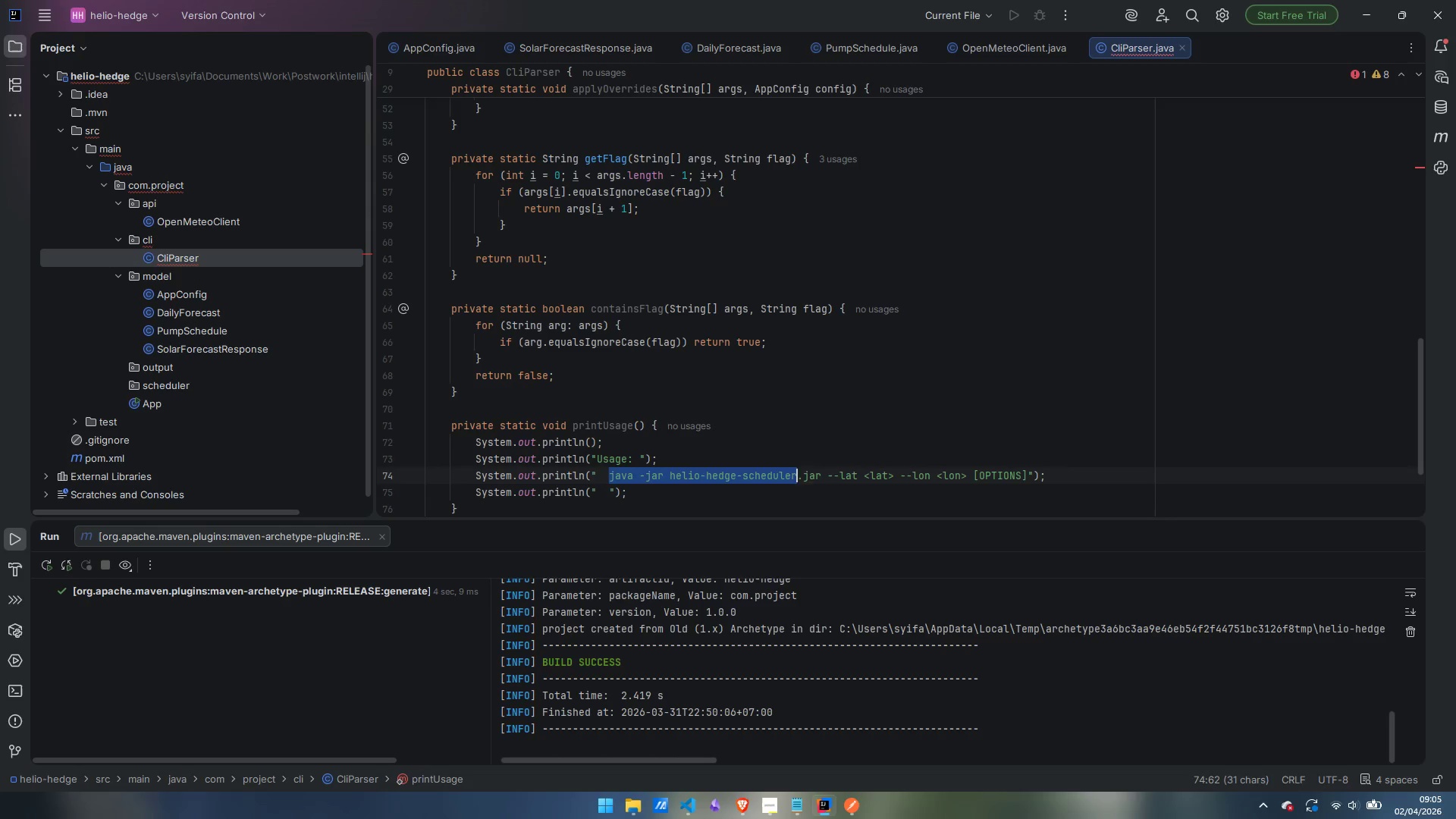 
key(Control+Shift+ArrowRight)
 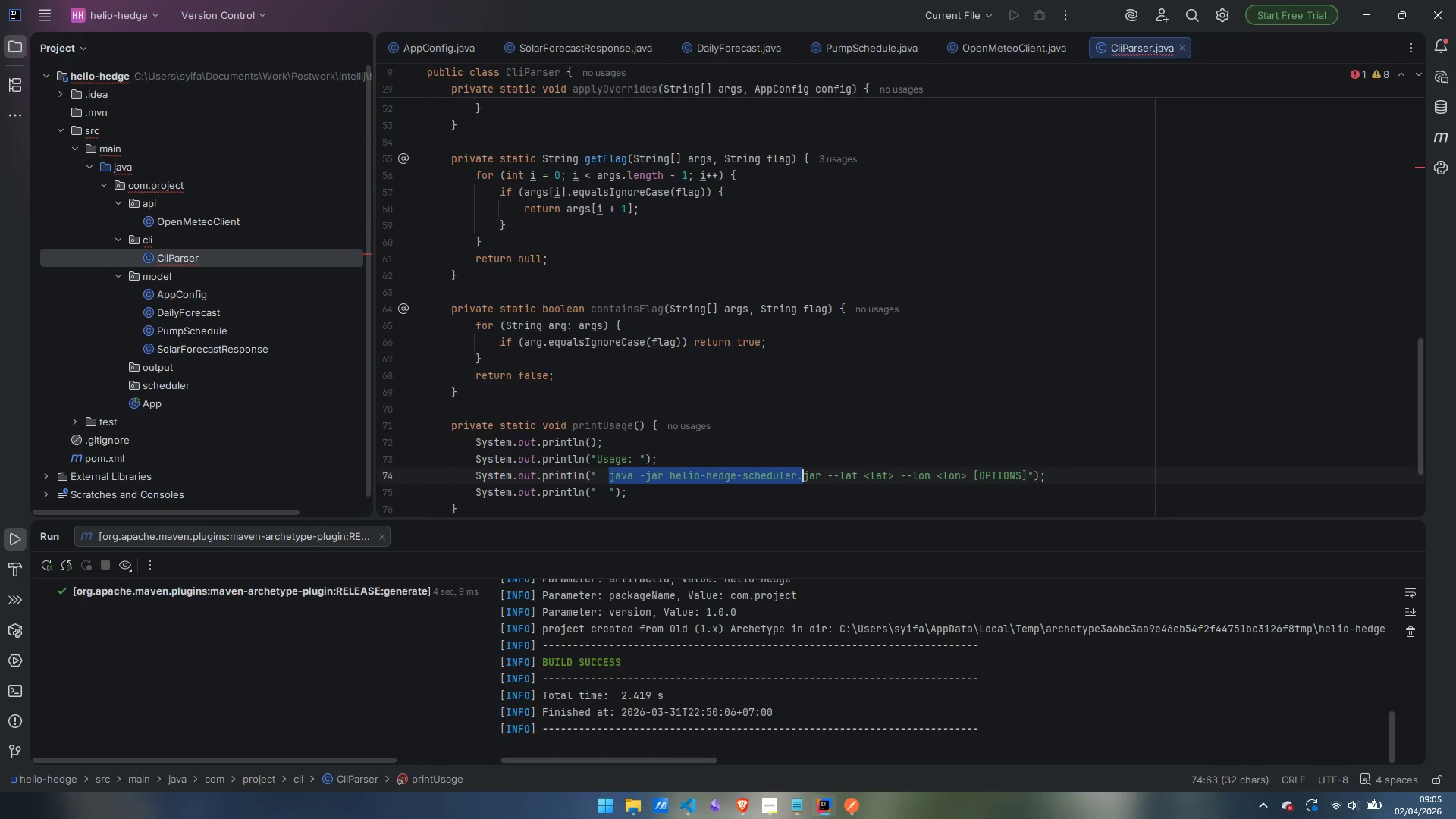 
key(Control+Shift+ArrowRight)
 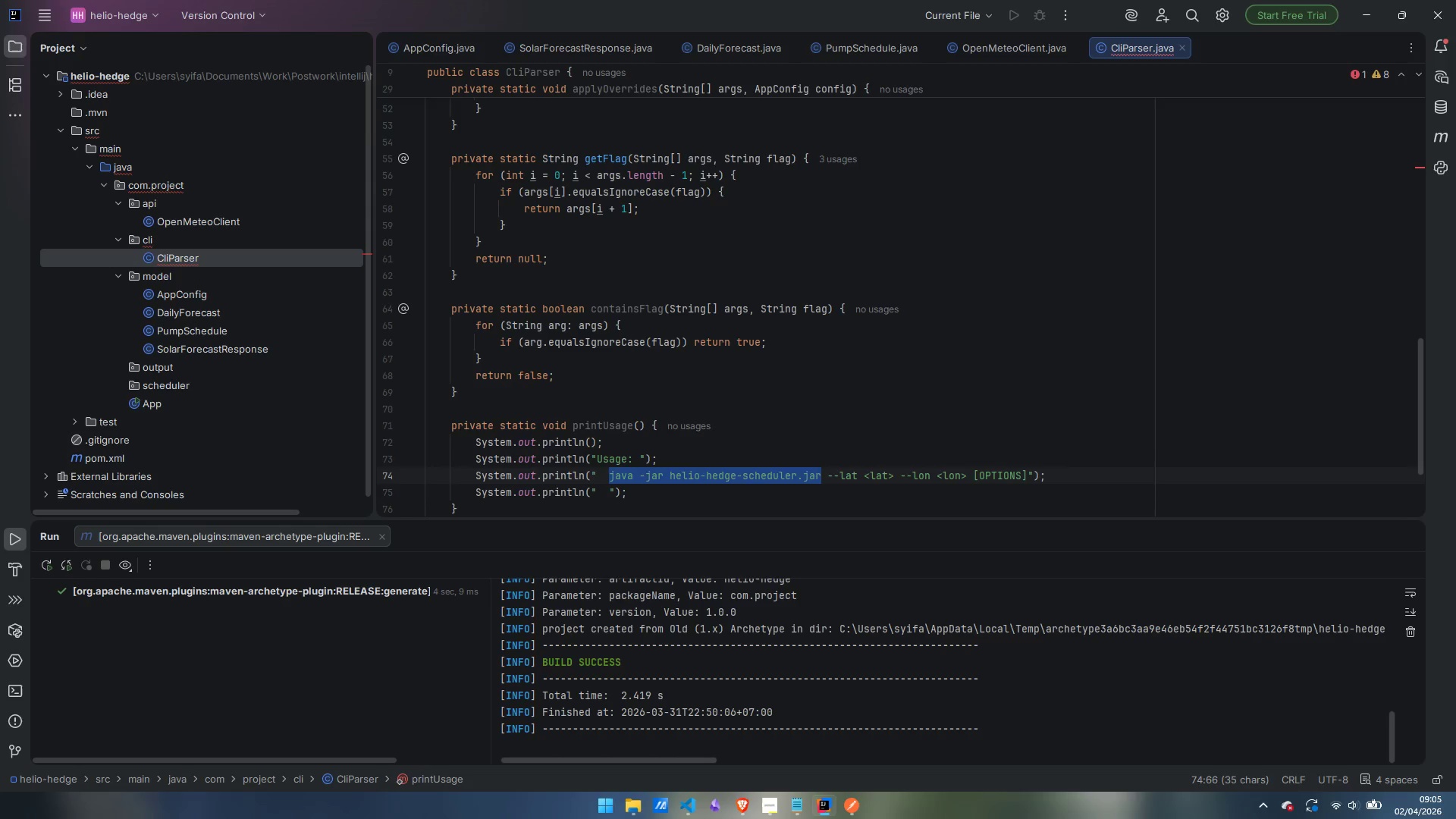 
key(ArrowDown)
 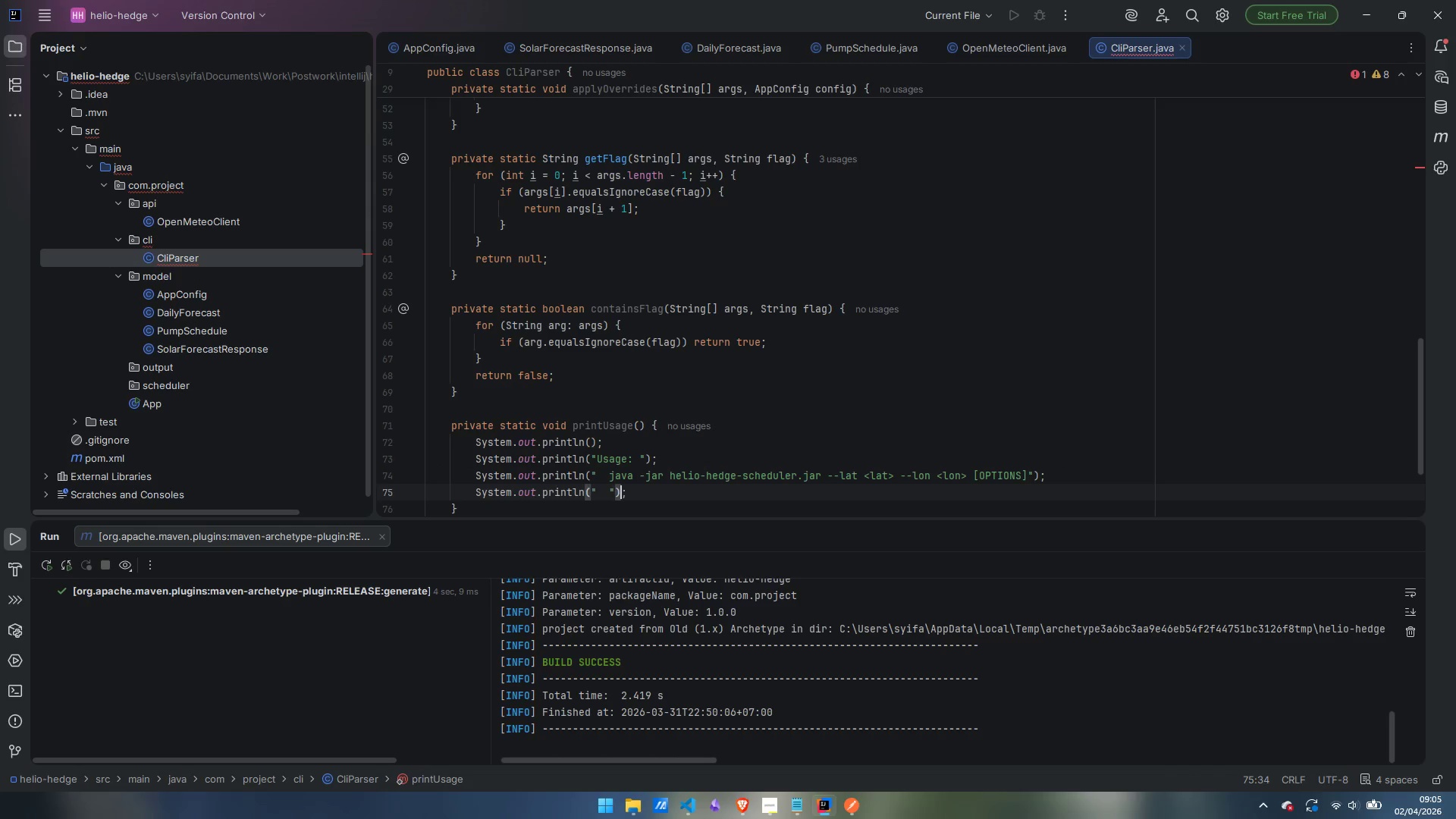 
key(ArrowLeft)
 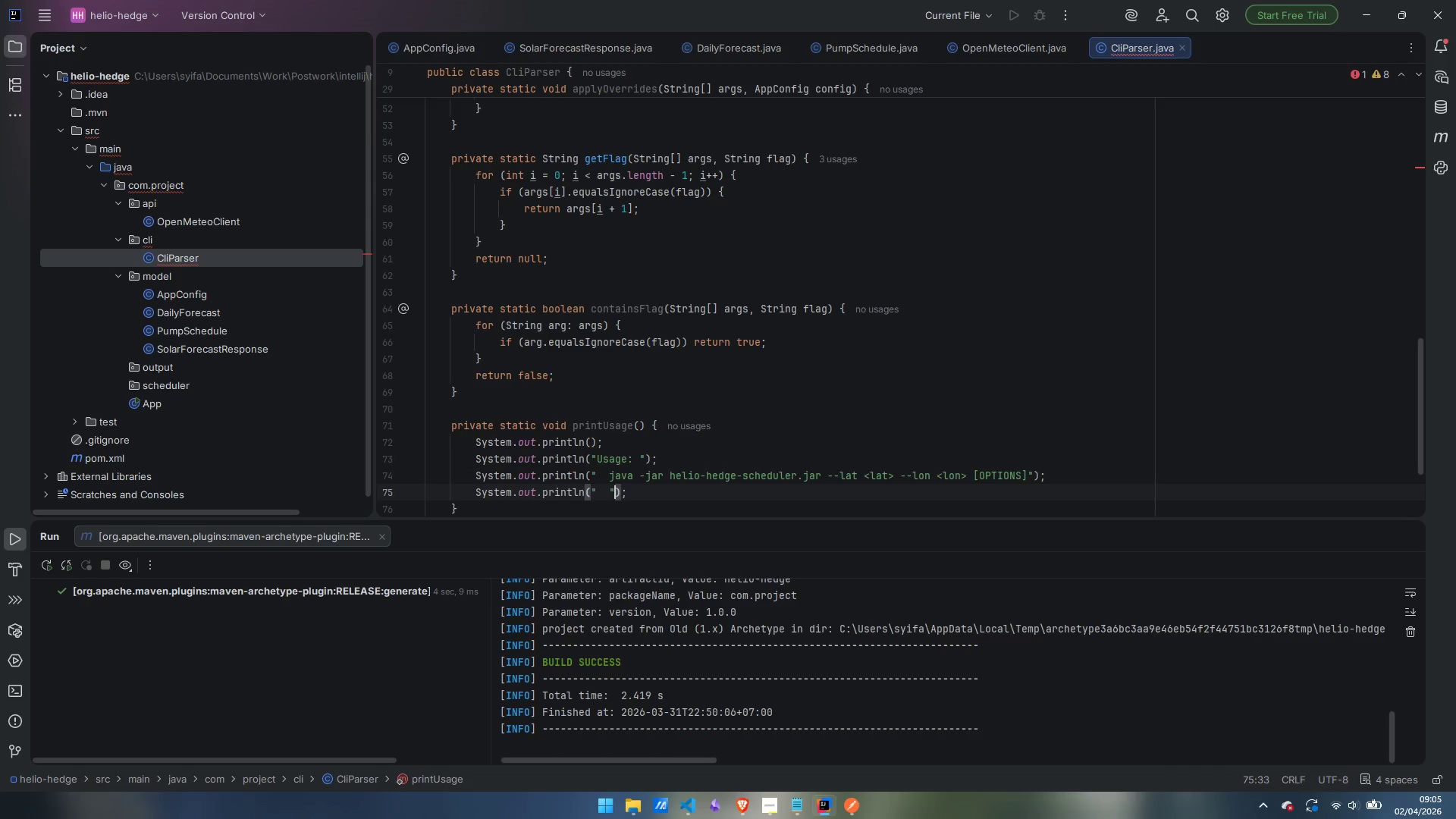 
key(ArrowLeft)
 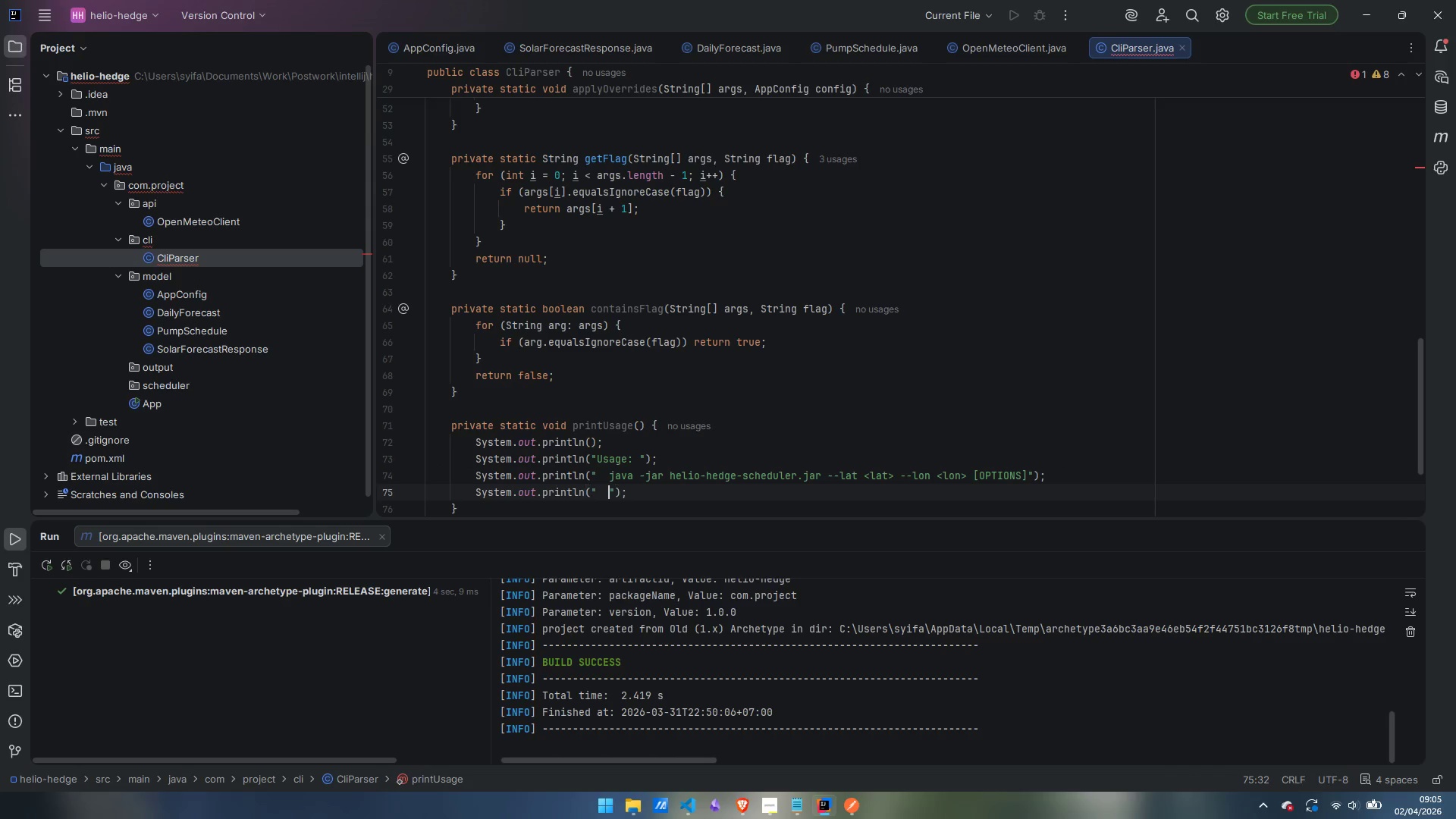 
key(ArrowLeft)
 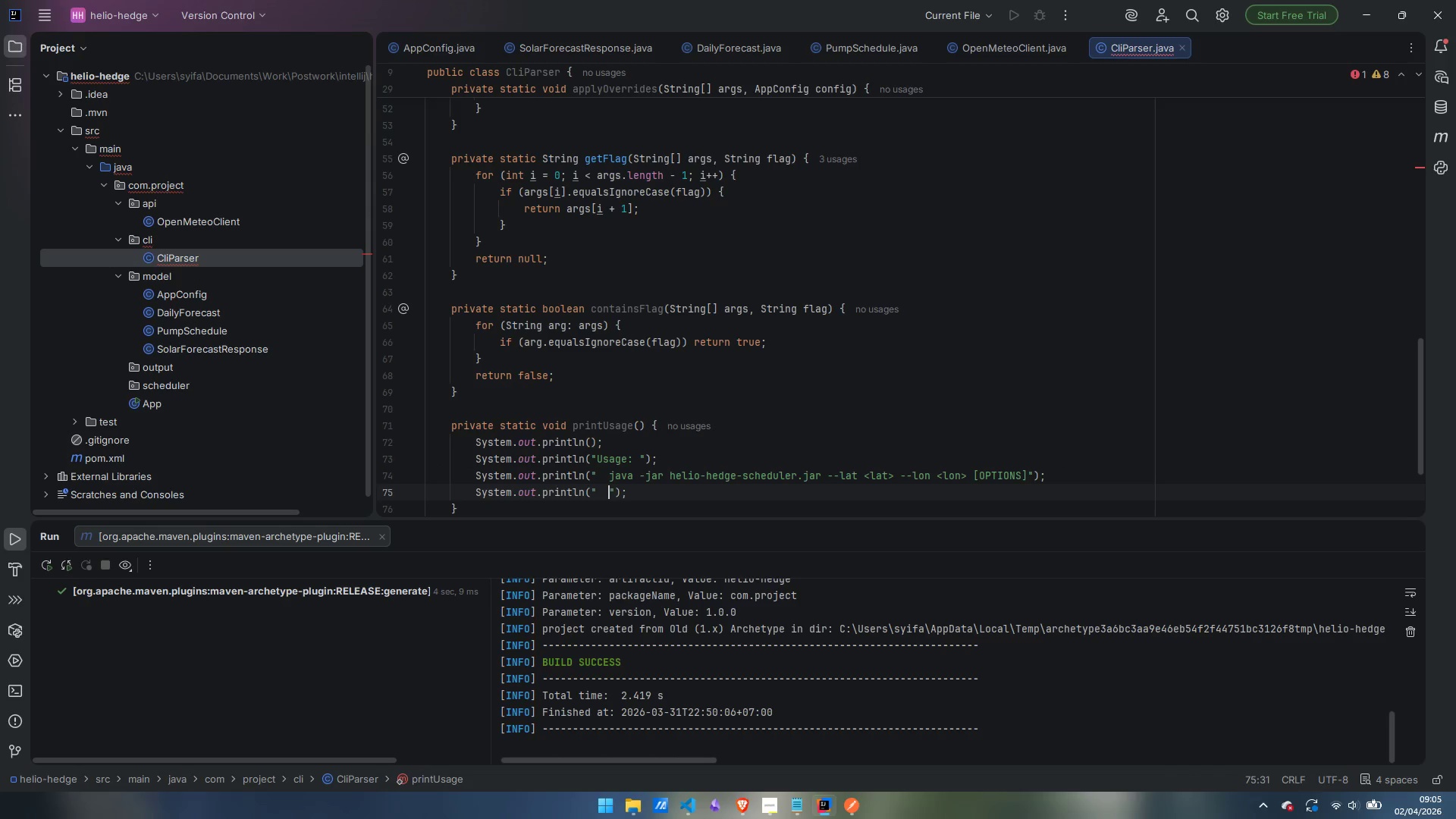 
type(java -jar helio-)
 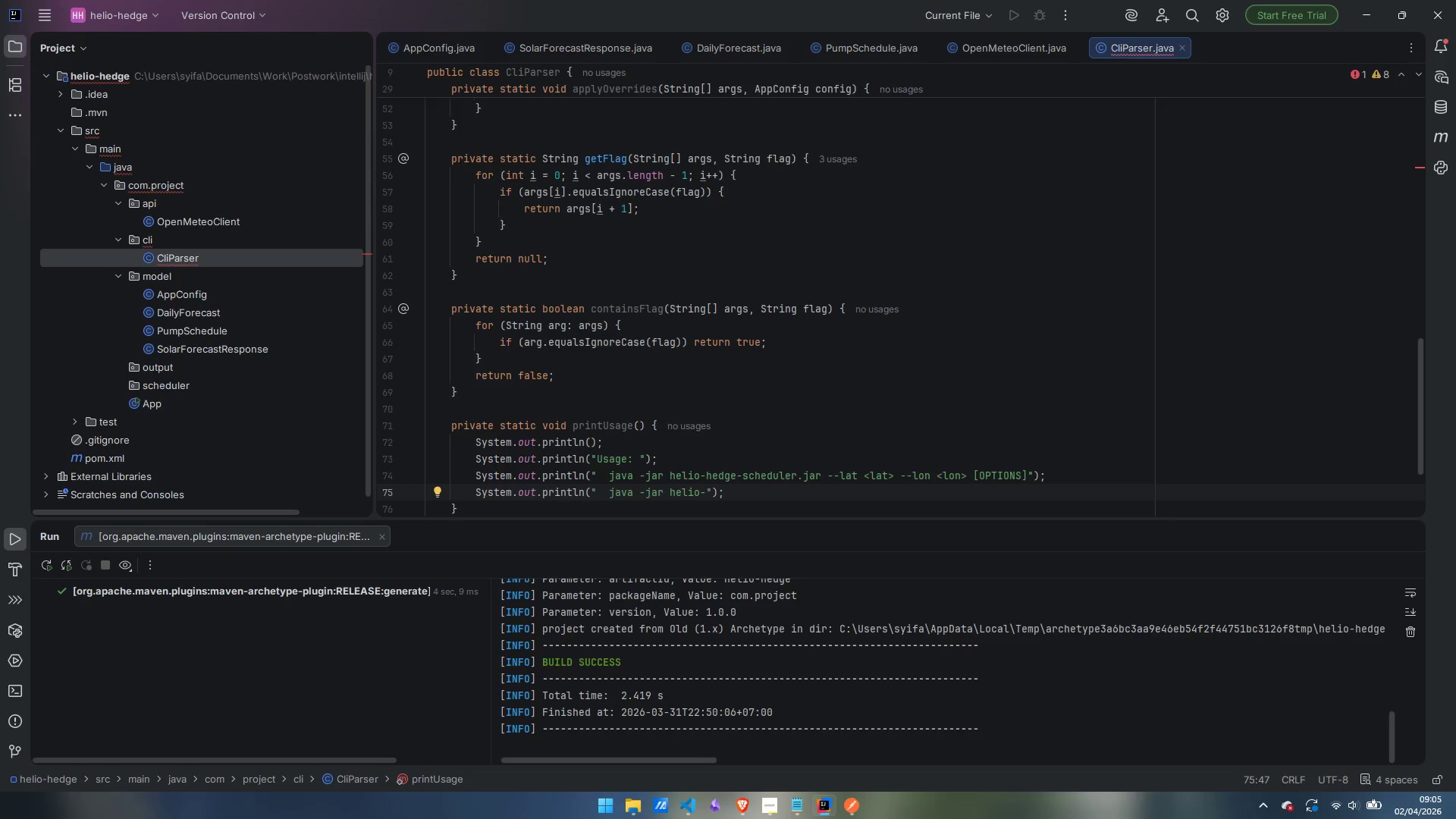 
type(her)
key(Backspace)
type(dge-scheduler.jar --config <path/to/config.json> [])
 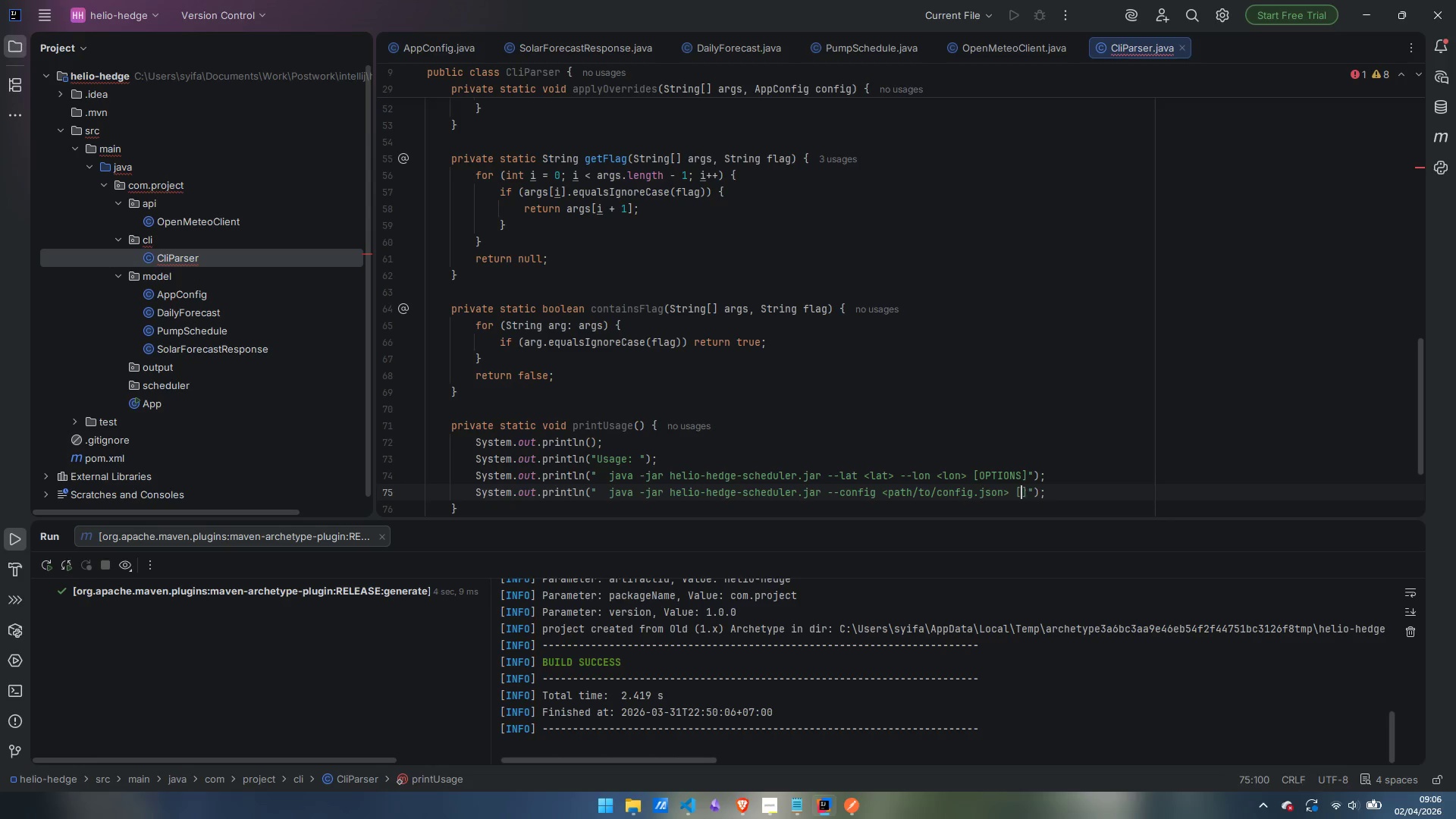 
 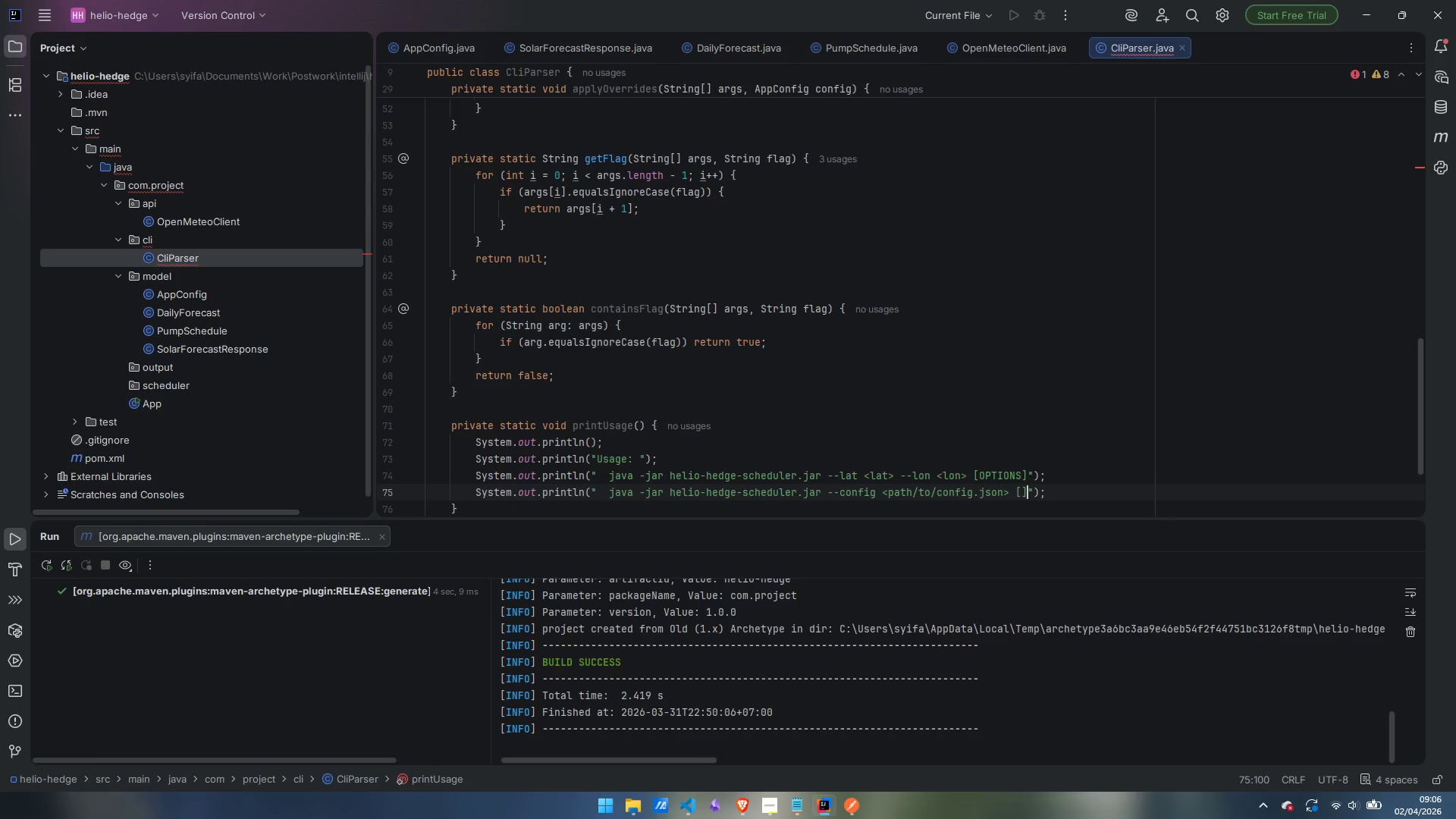 
key(ArrowLeft)
 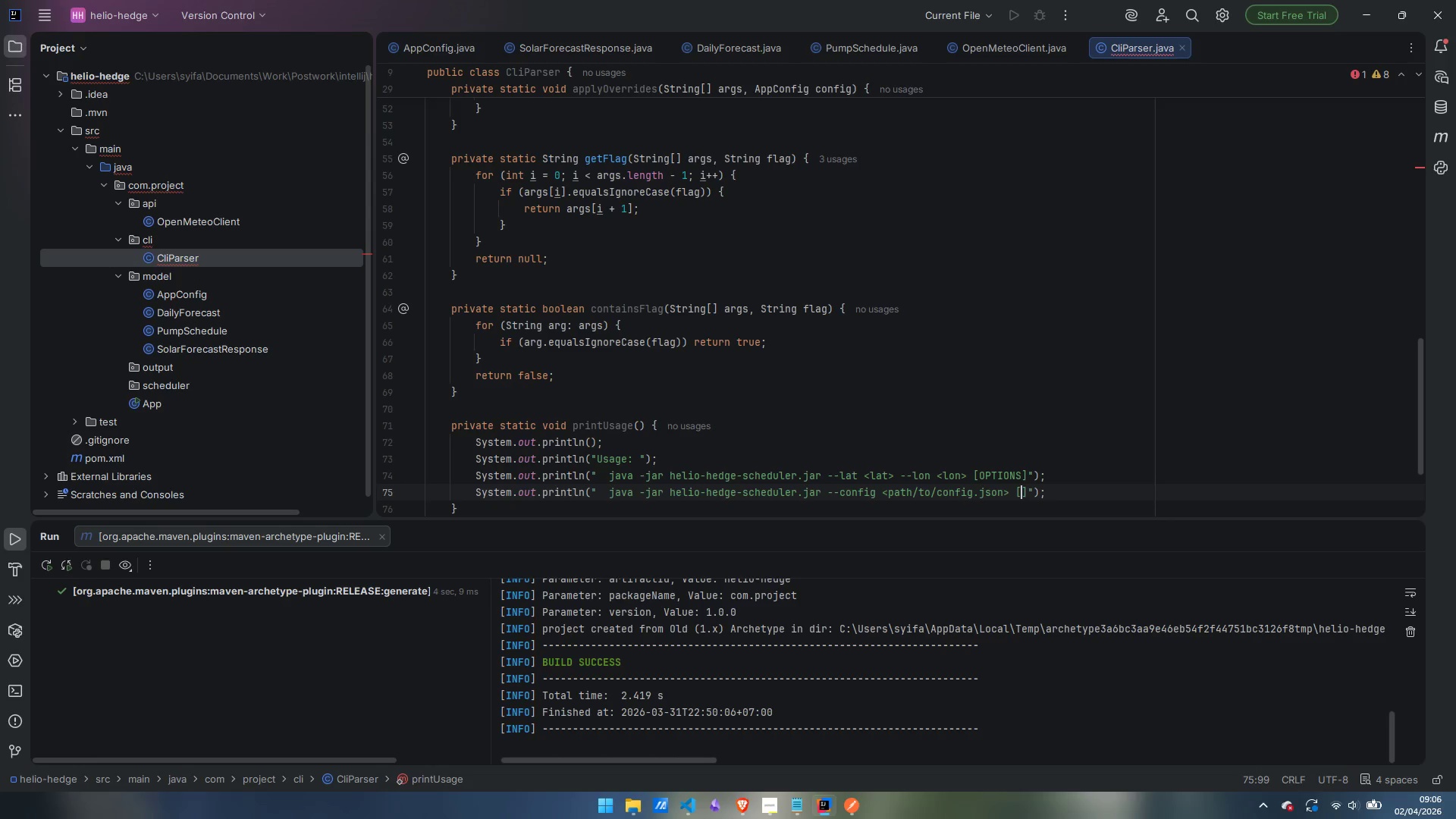 
type(OPTIONS)
 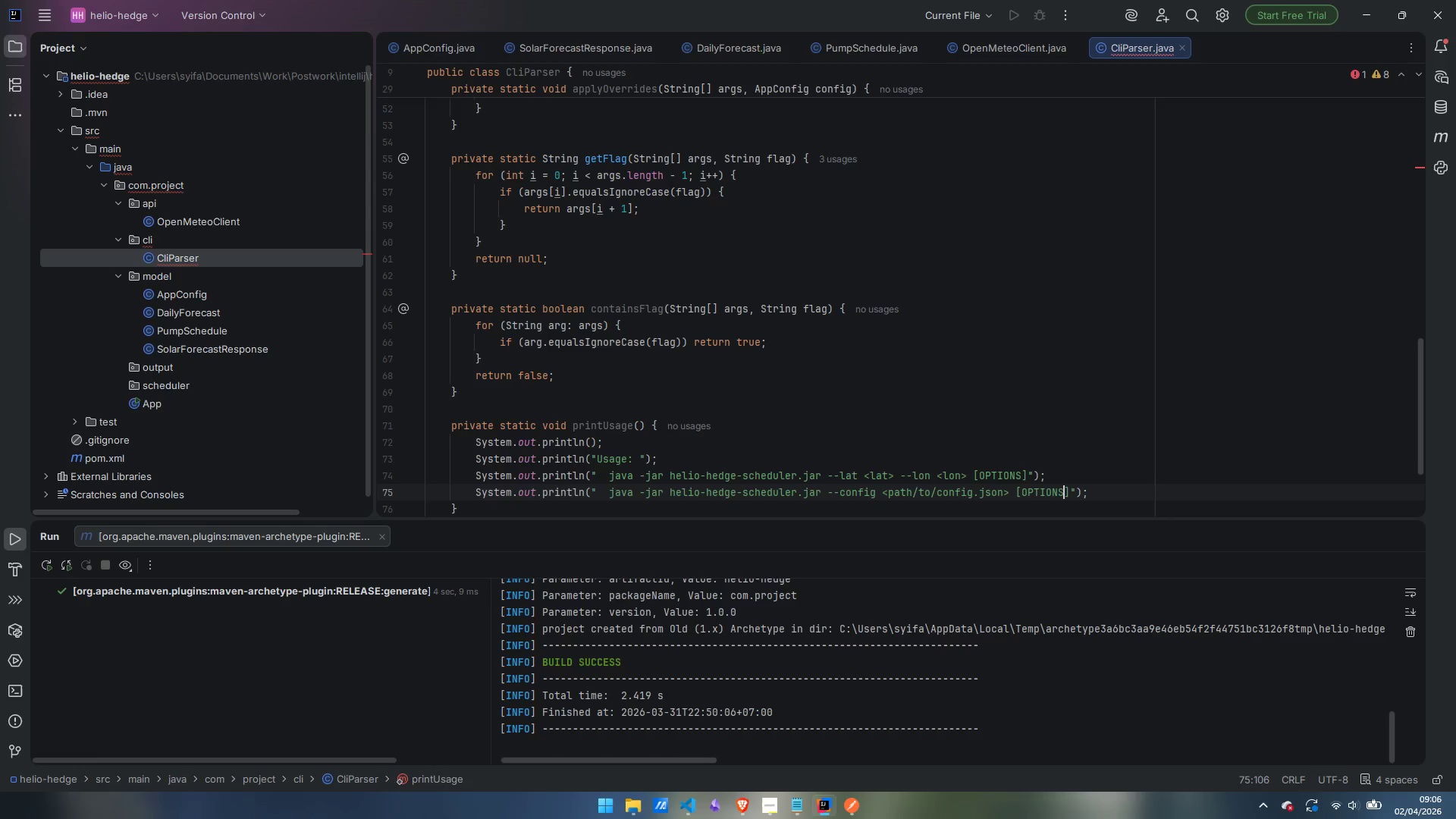 
key(ArrowRight)
 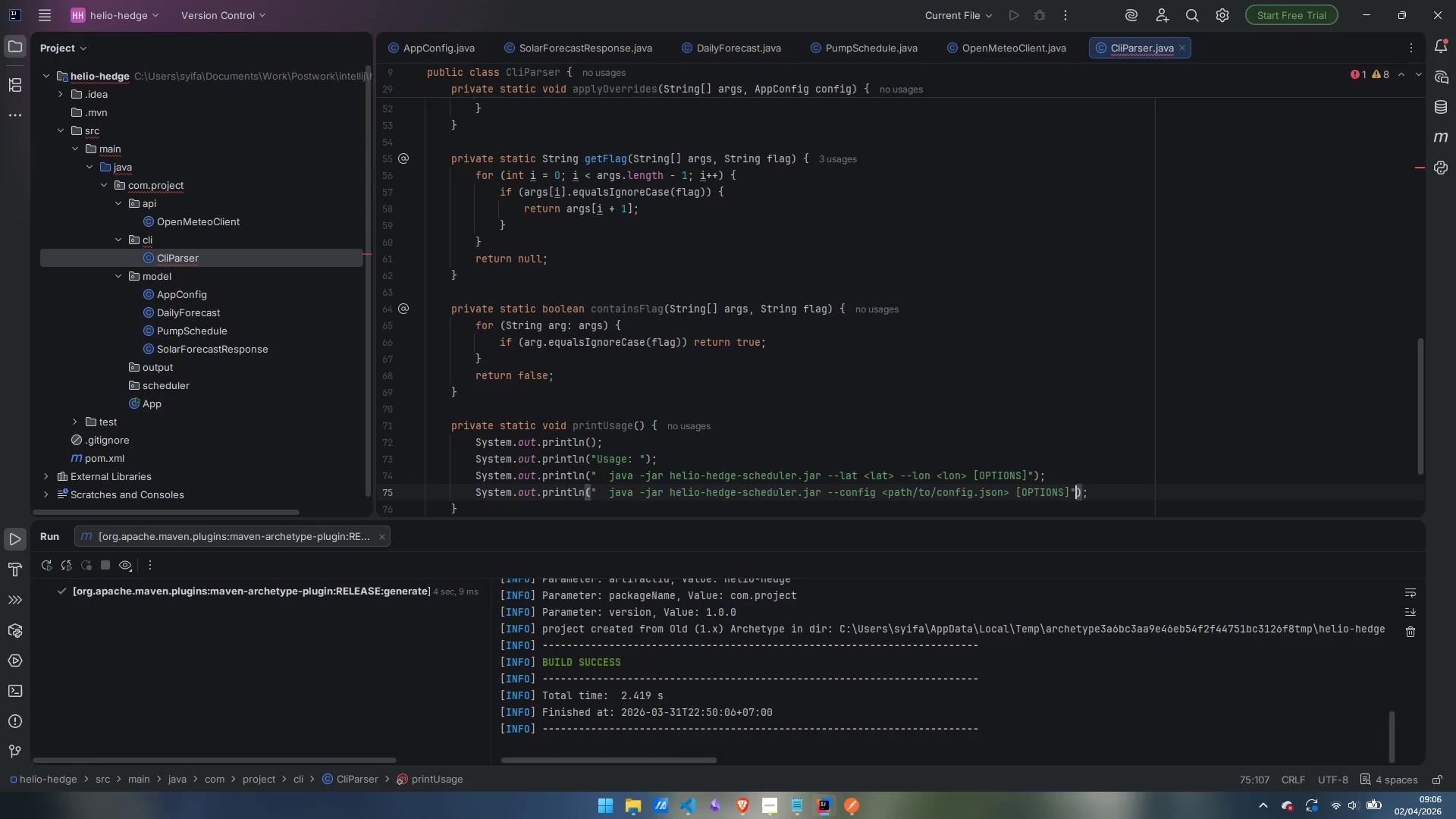 
key(ArrowRight)
 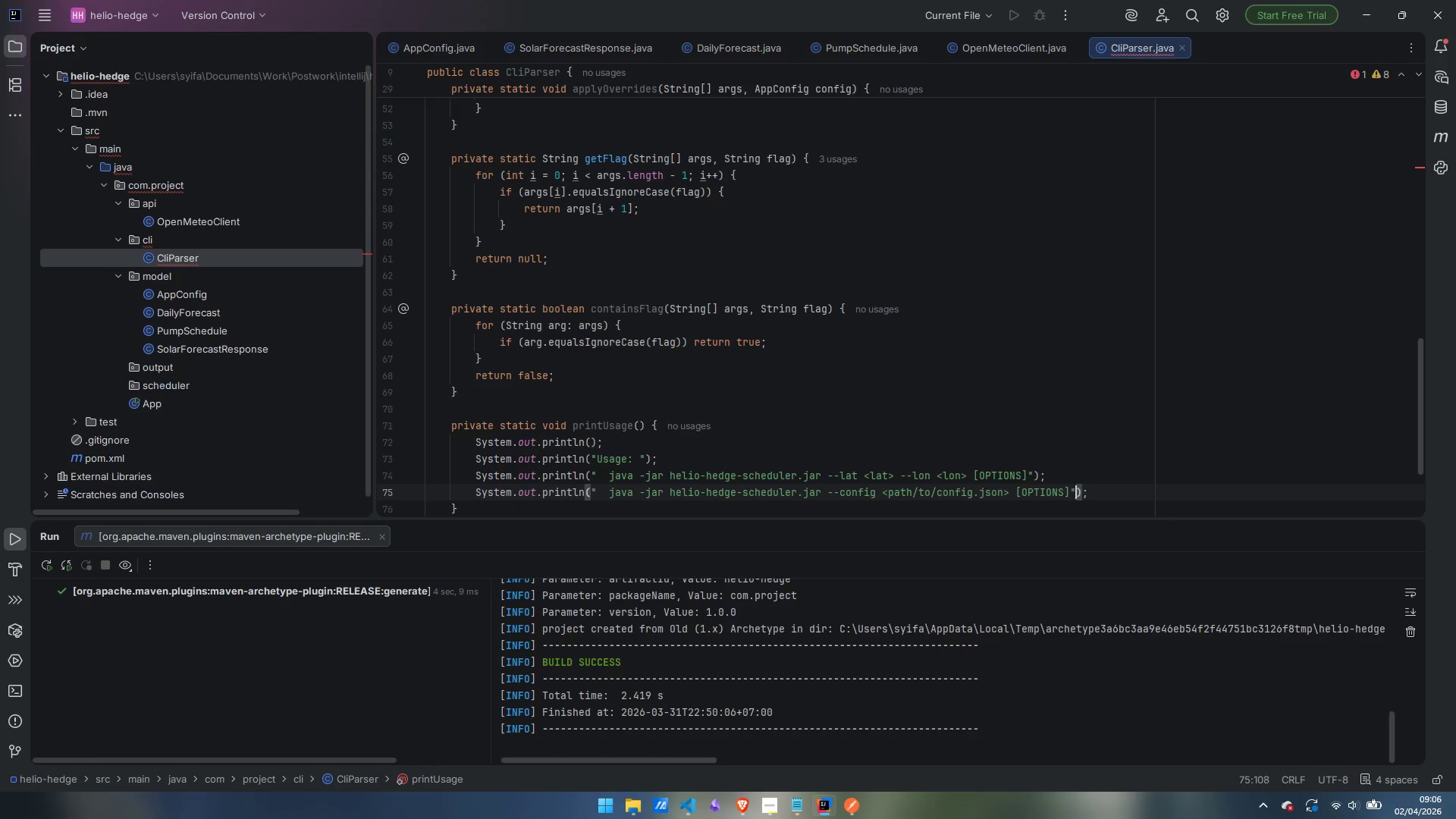 
key(ArrowRight)
 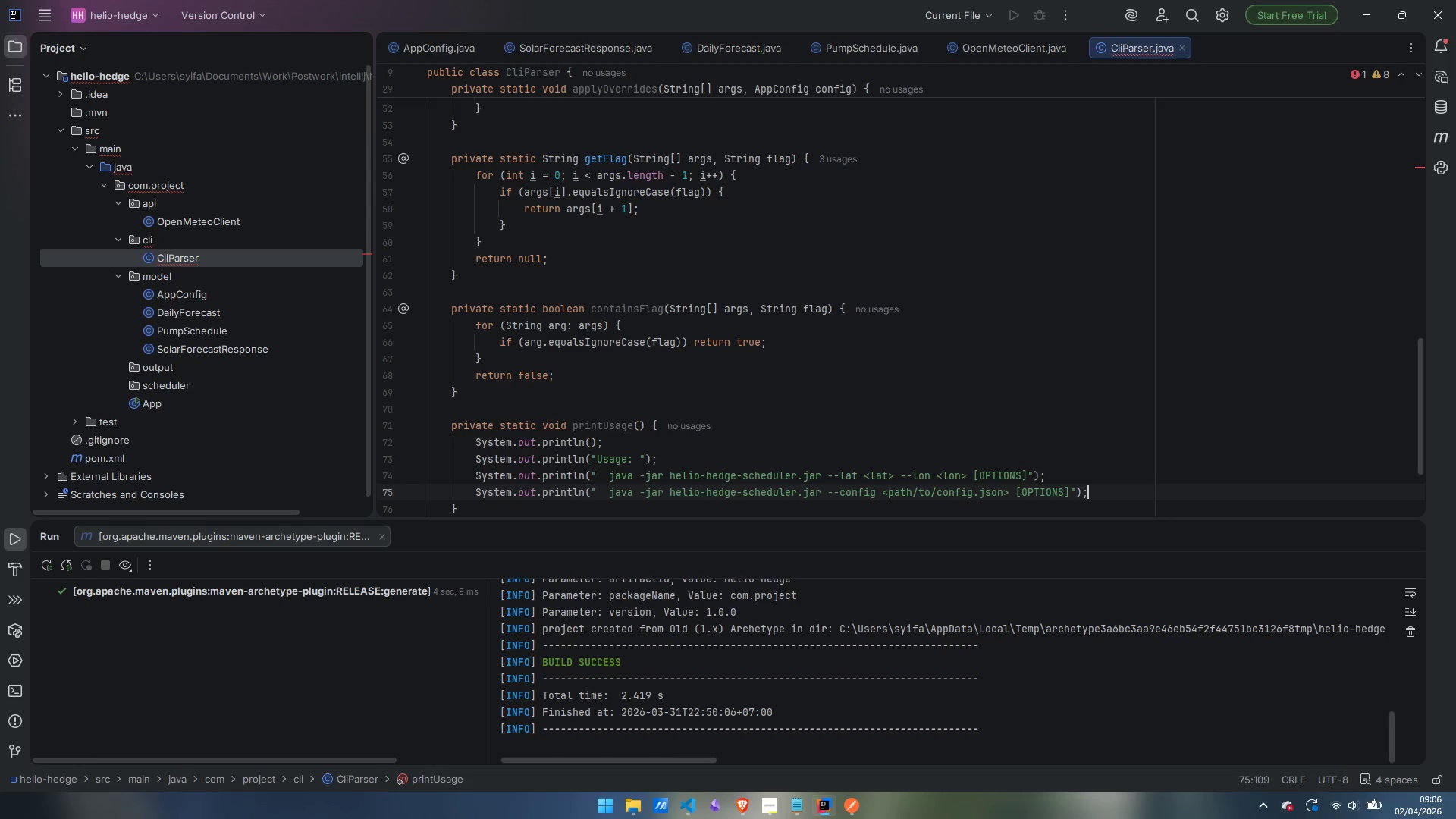 
key(ArrowRight)
 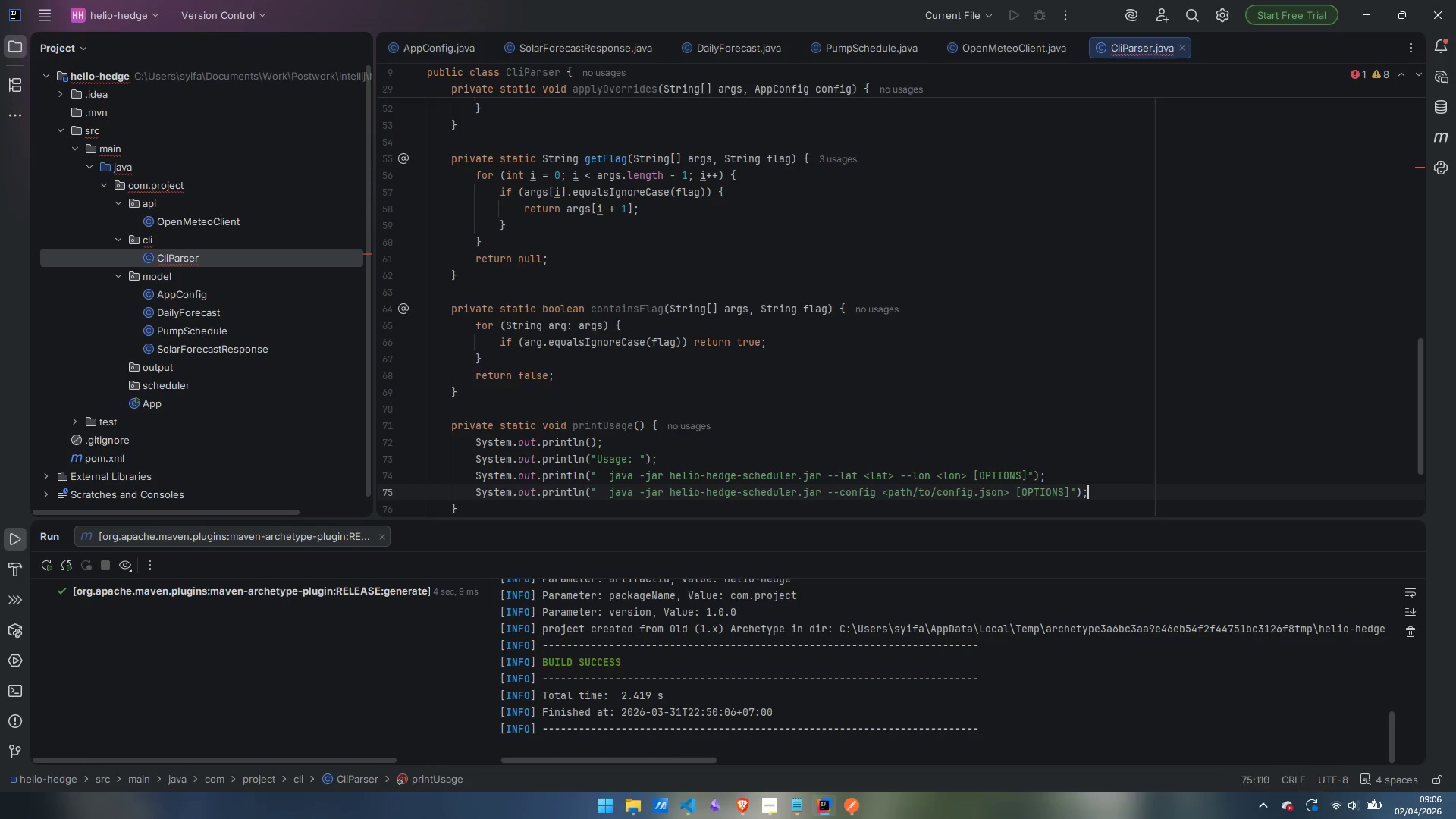 
key(Enter)
 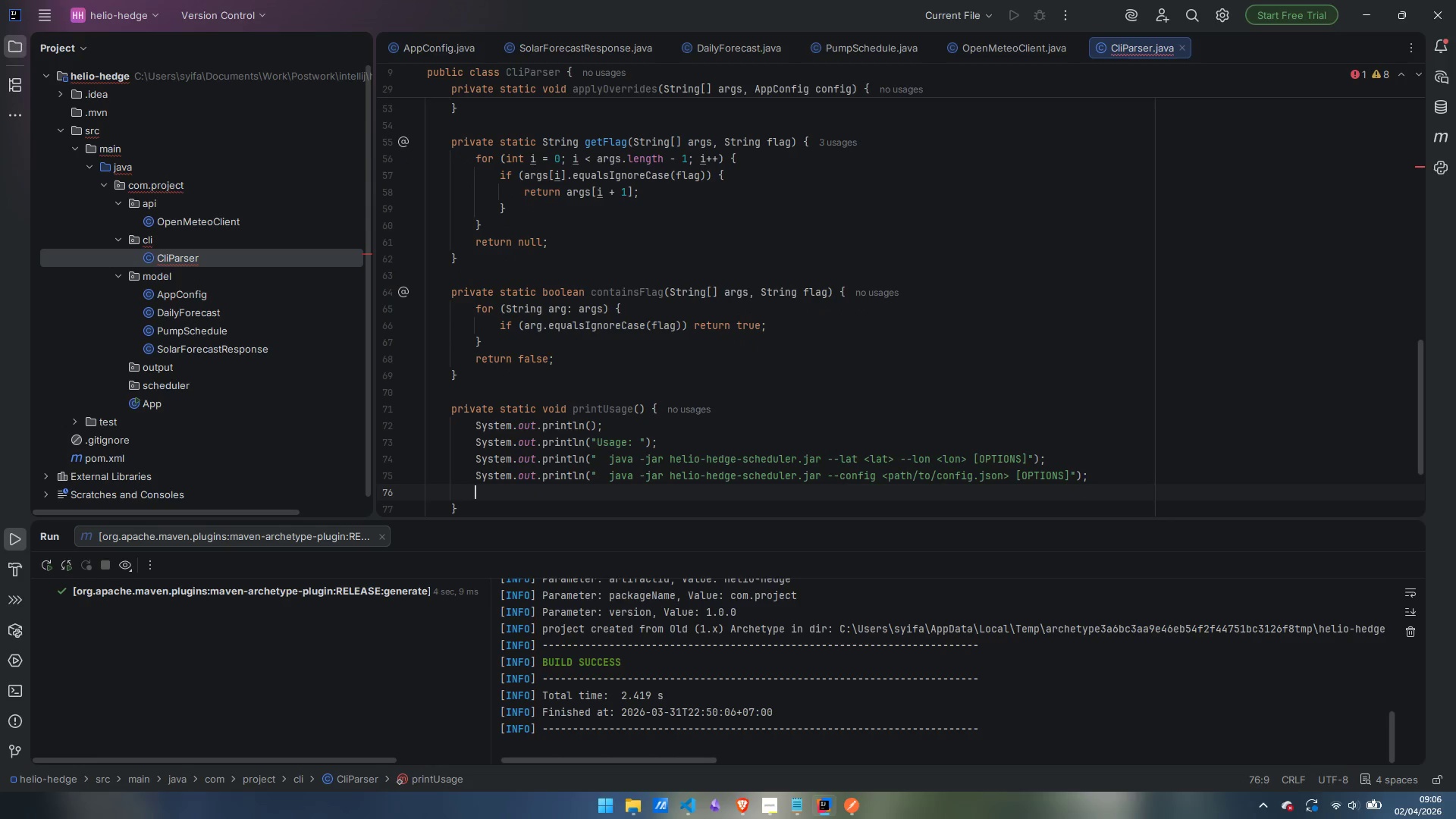 
type(sout)
key(Tab)
 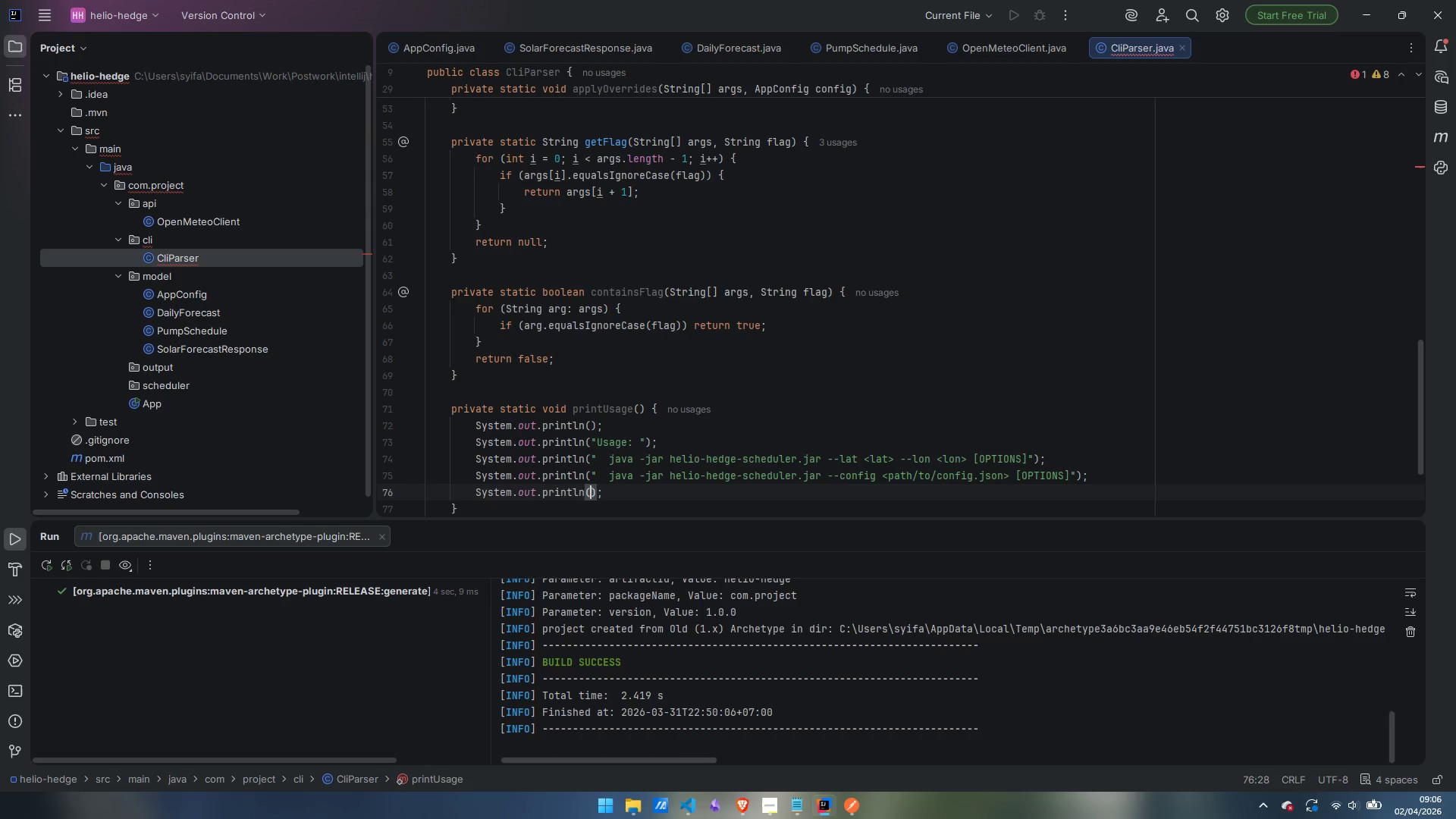 
key(ArrowRight)
 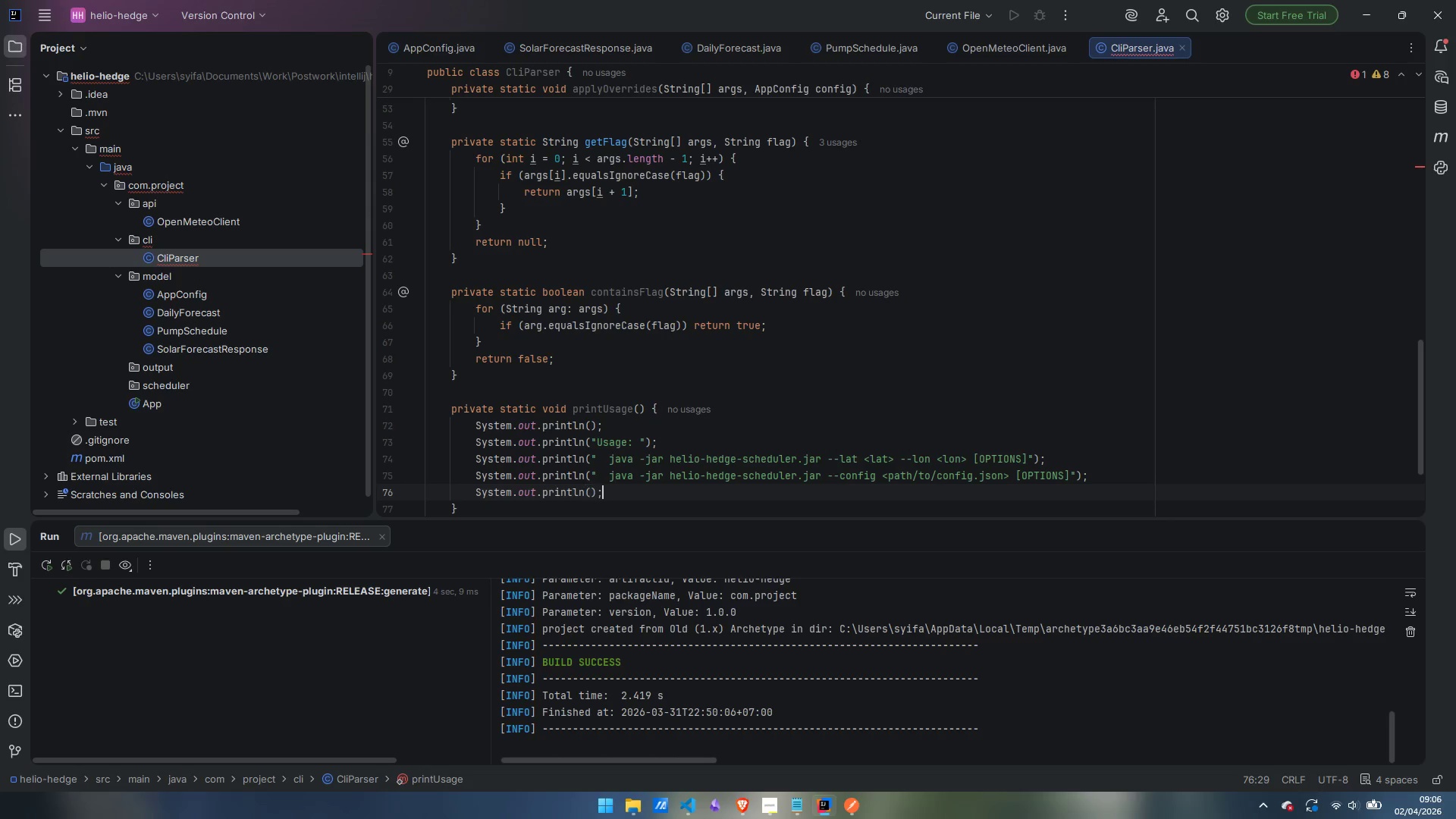 
key(ArrowRight)
 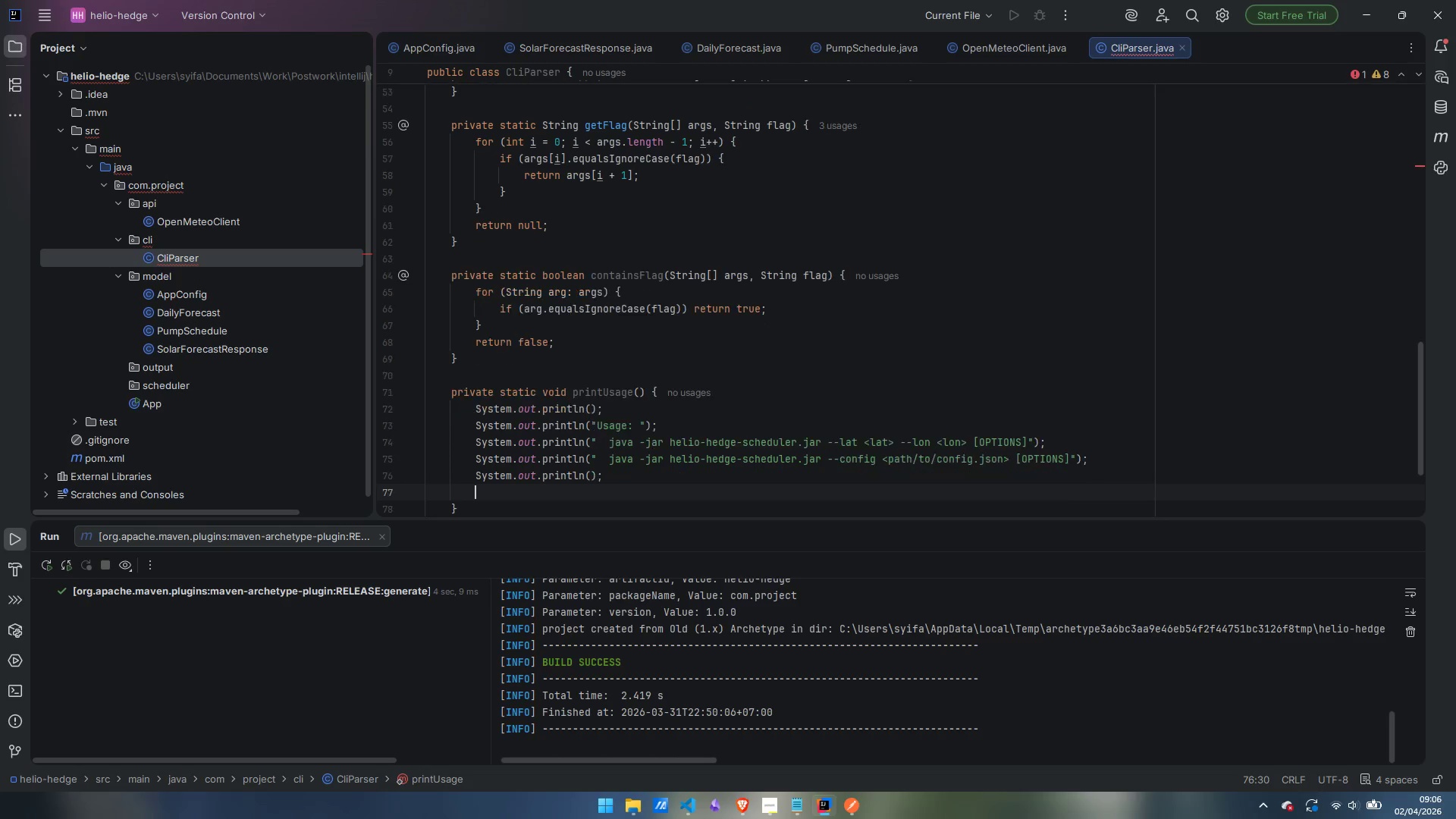 
key(Enter)
 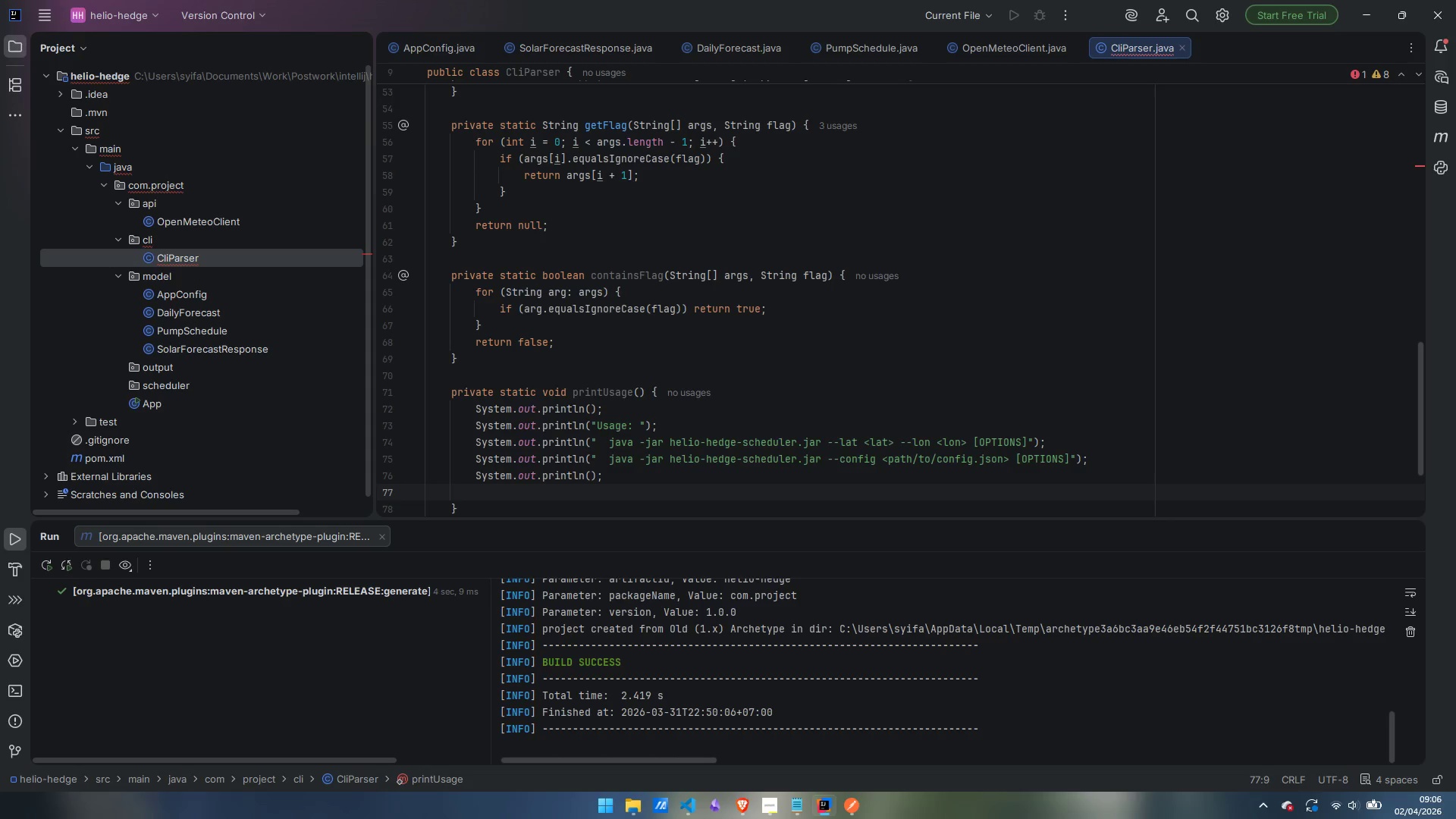 
wait(18.49)
 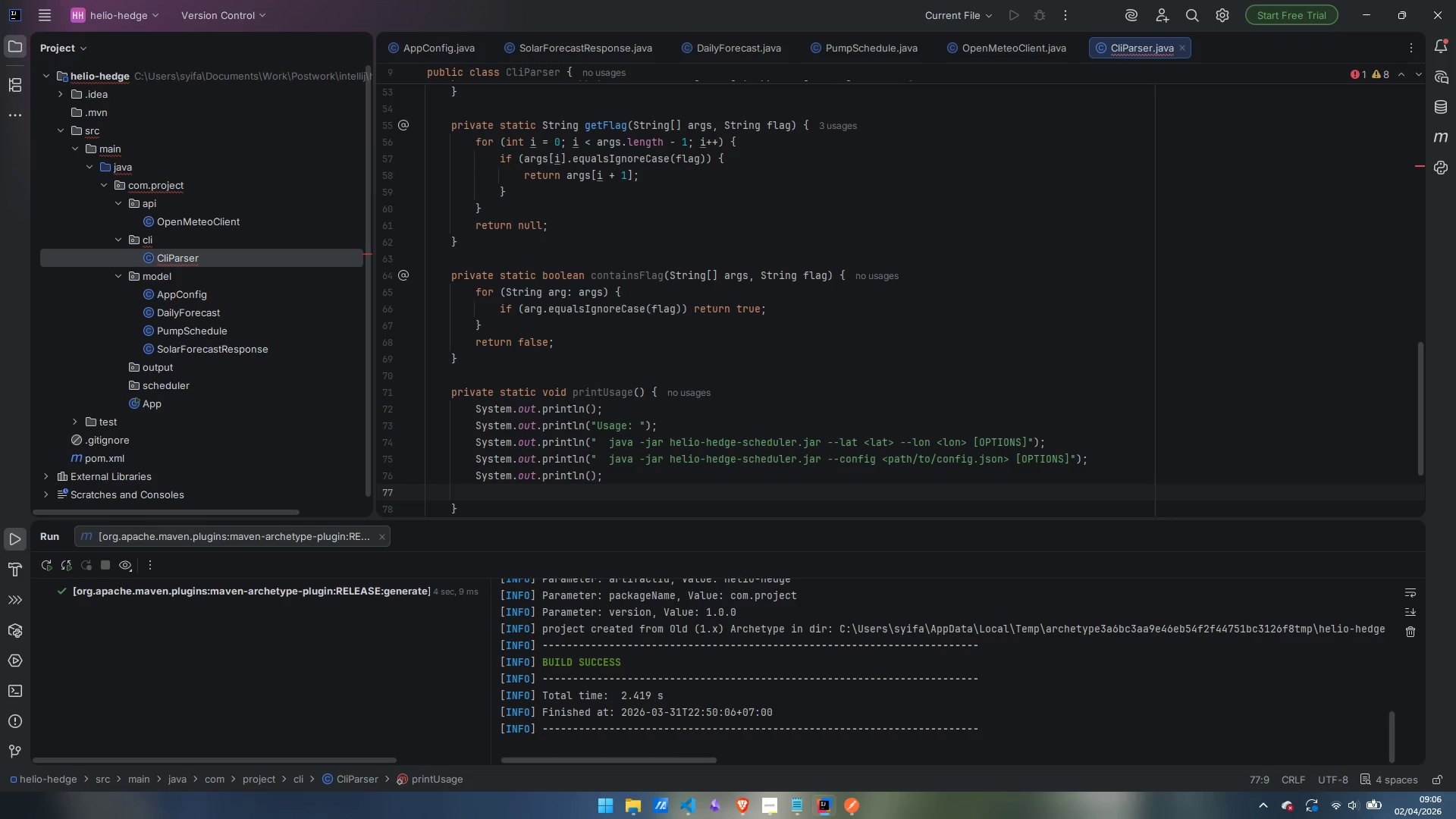 
type(sout)
key(Tab)
type("Options:)
 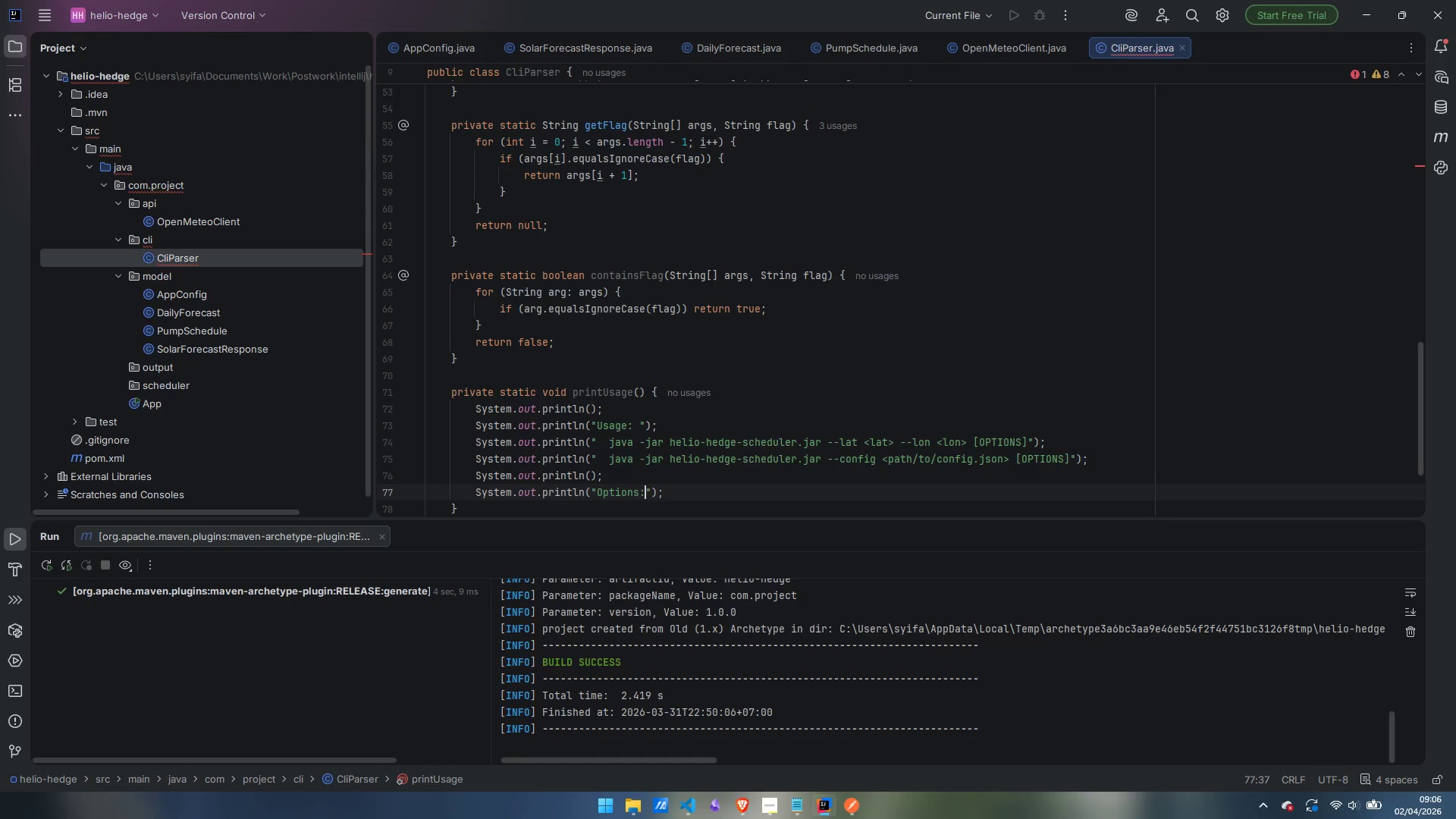 
key(ArrowRight)
 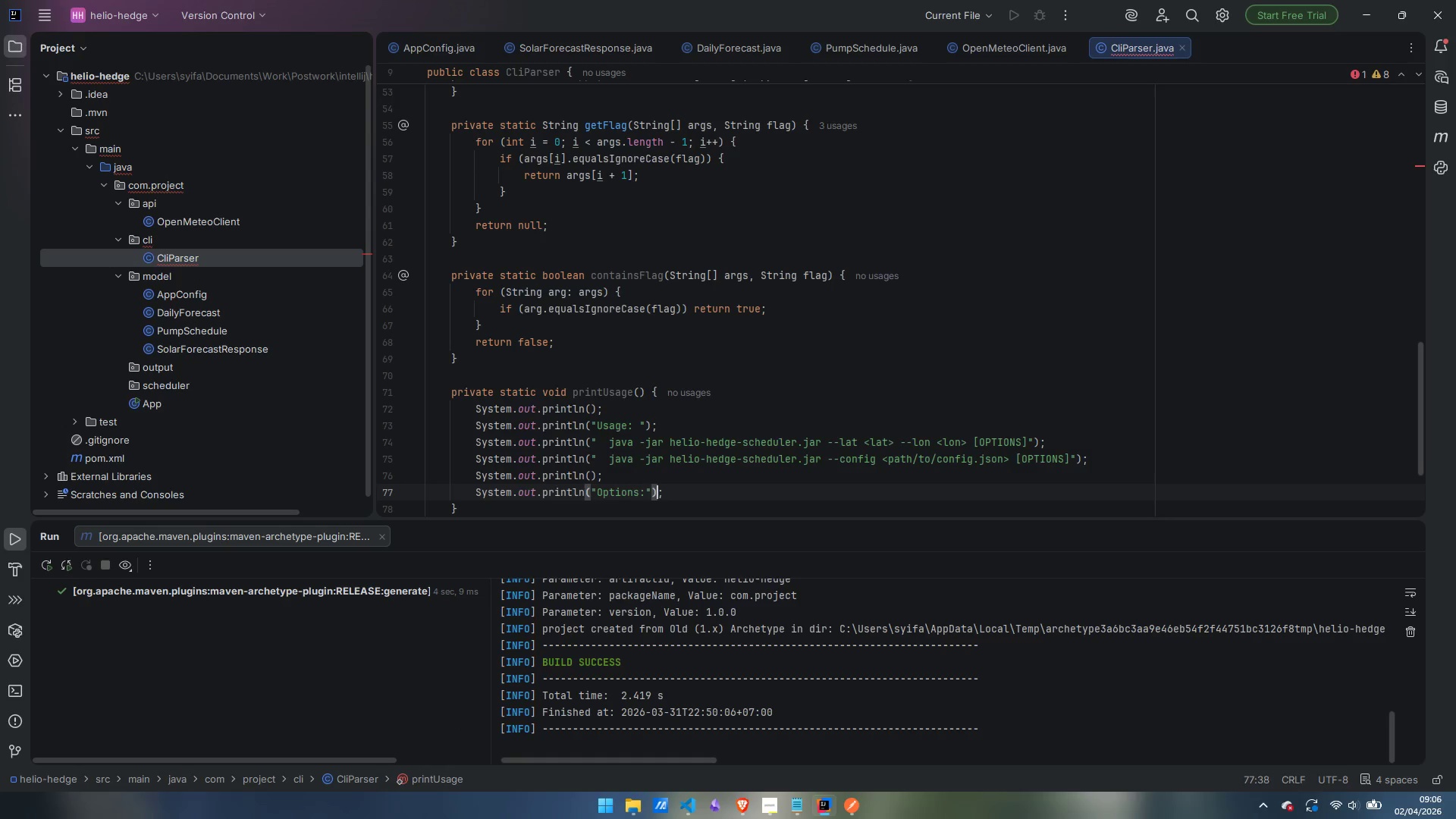 
key(ArrowRight)
 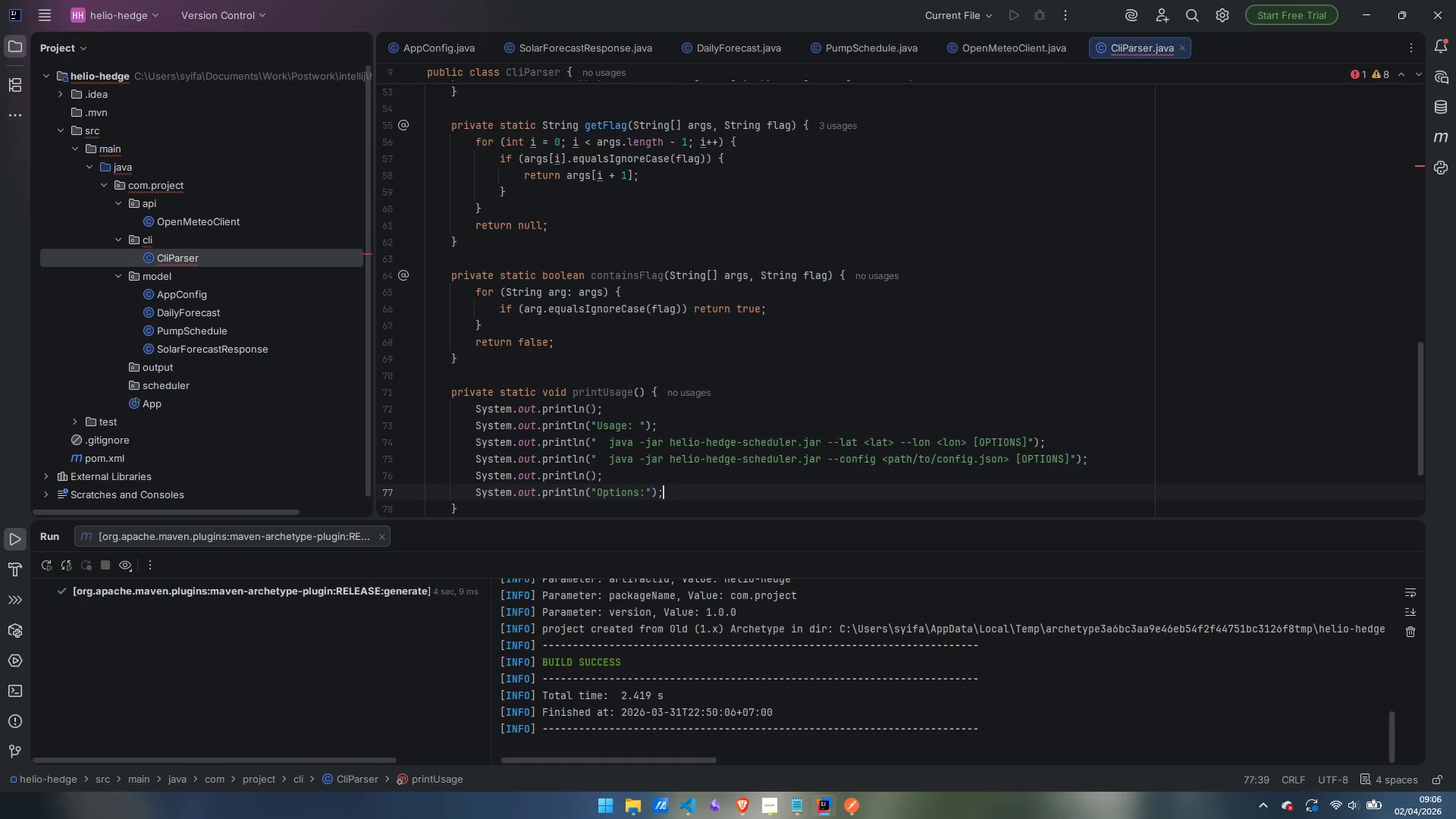 
key(ArrowRight)
 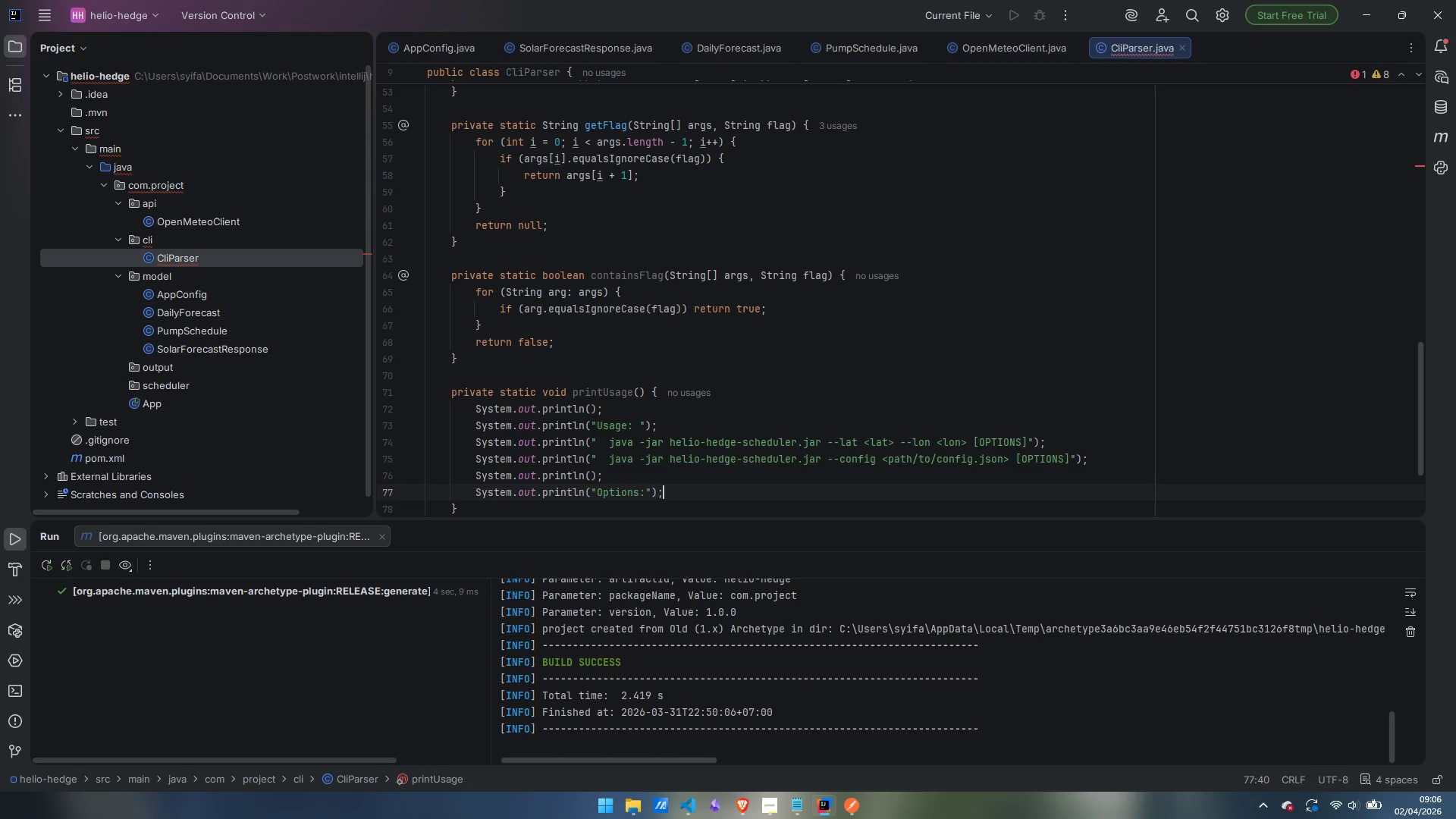 
key(Enter)
 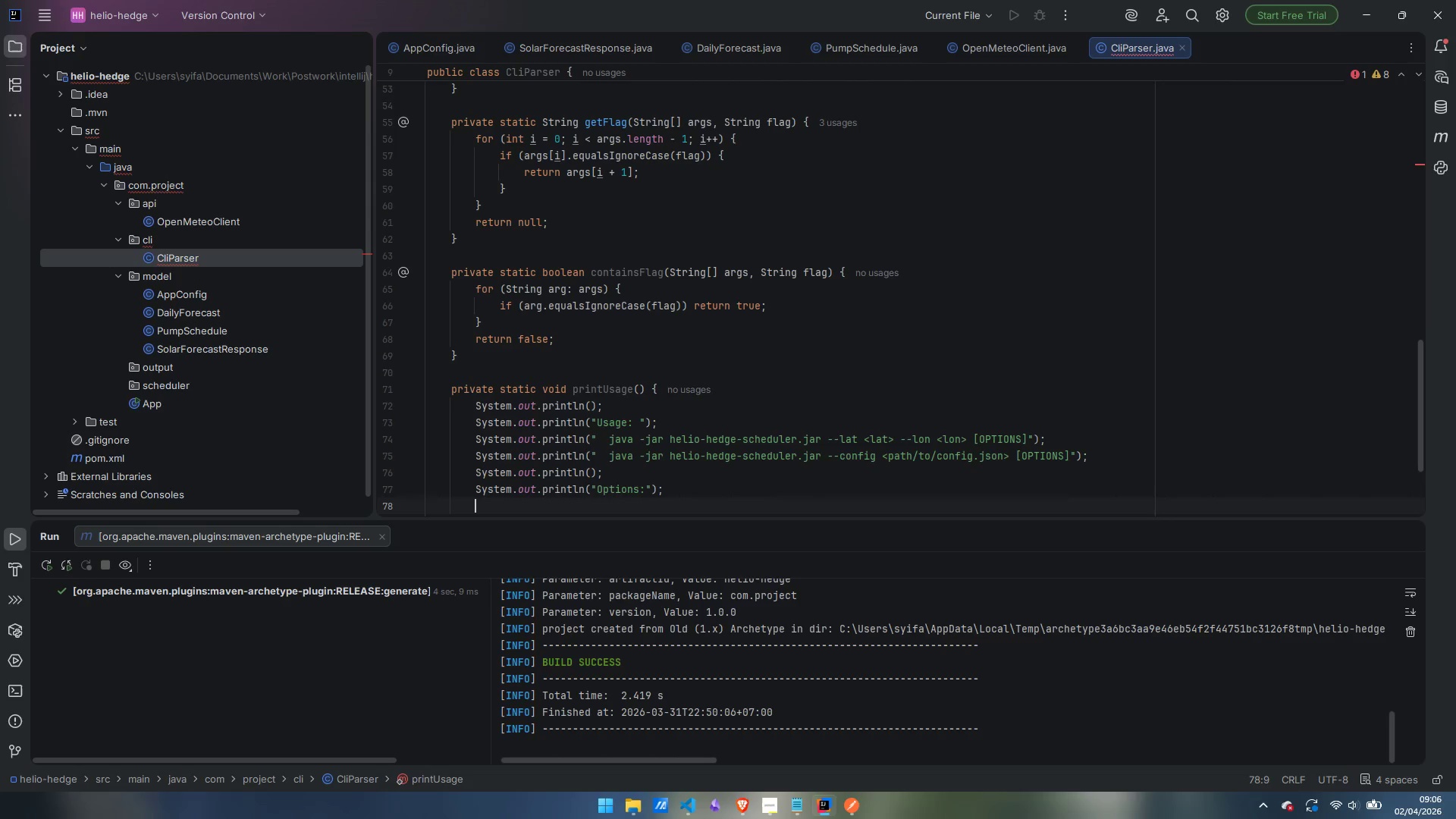 
wait(5.06)
 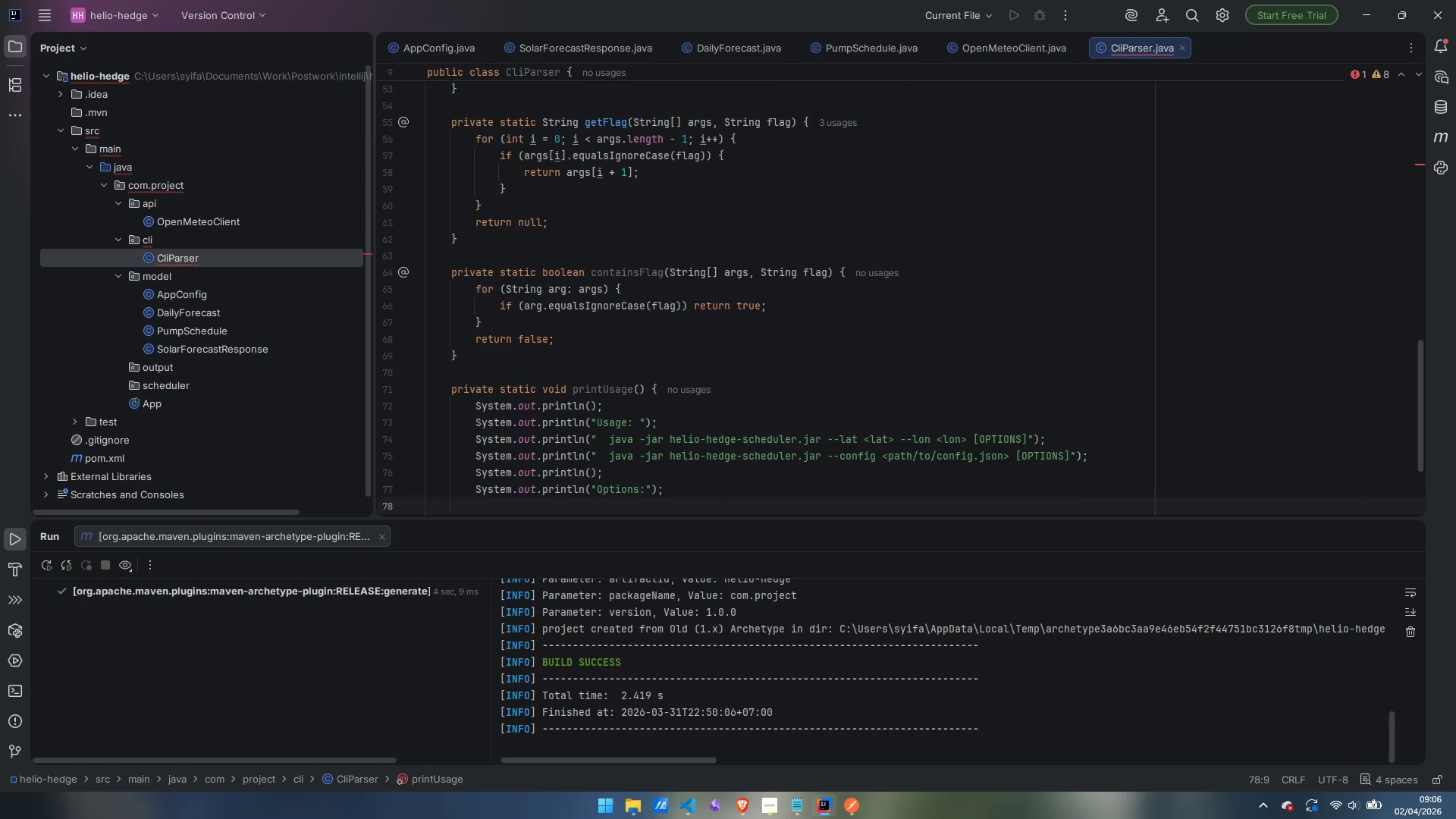 
type(sout)
key(Tab)
 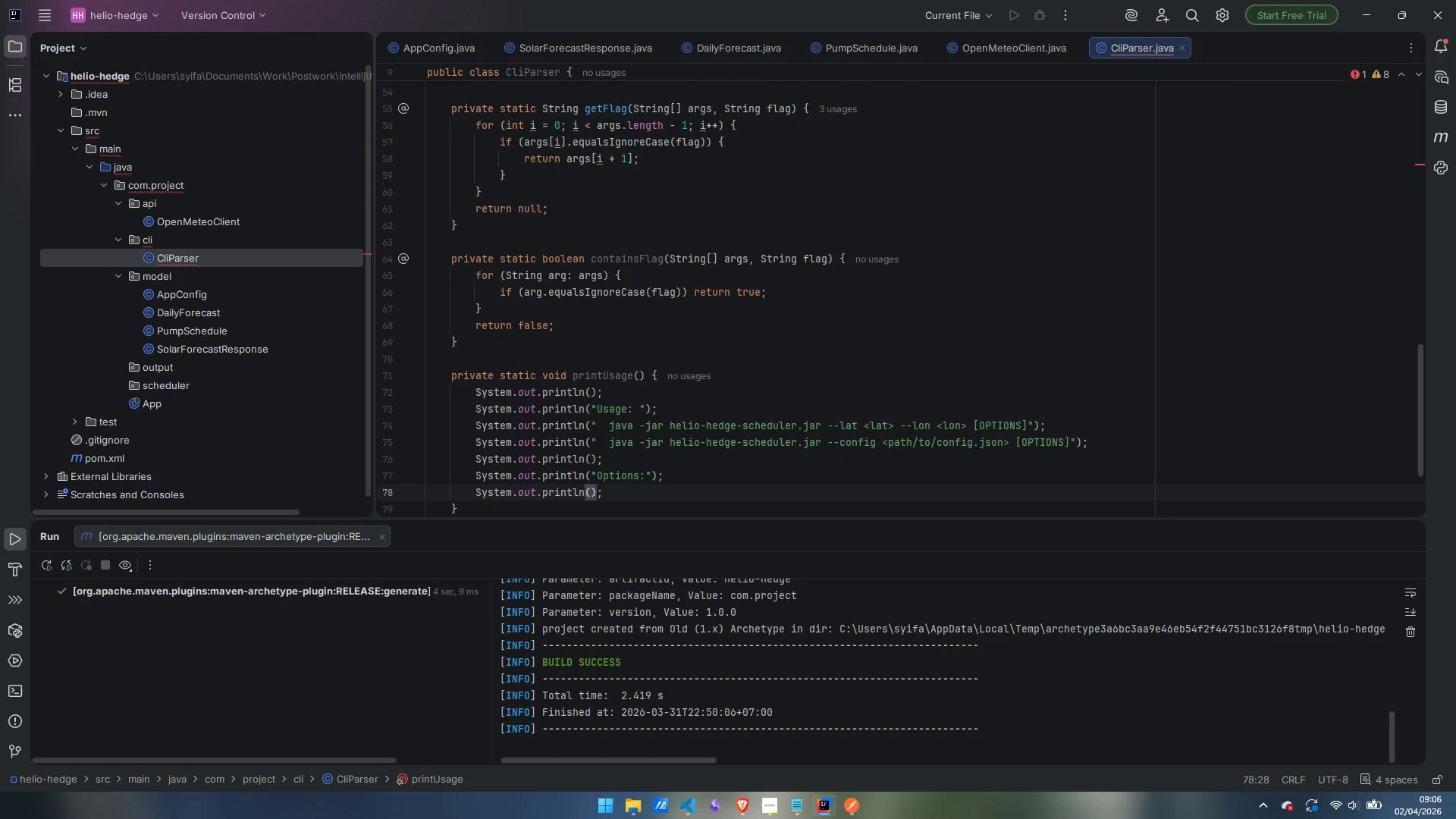 
wait(5.25)
 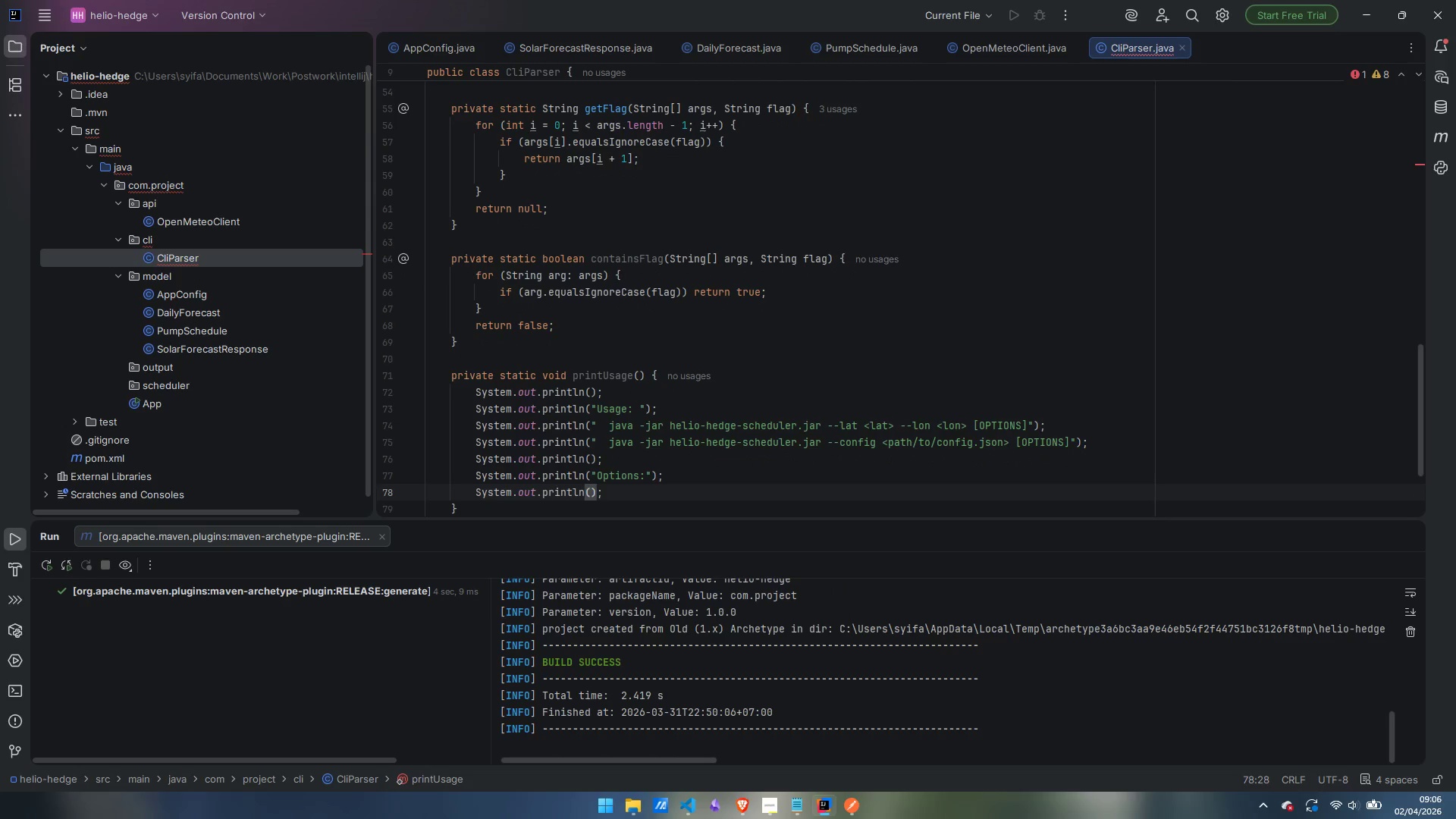 
key(Shift+Quote)
 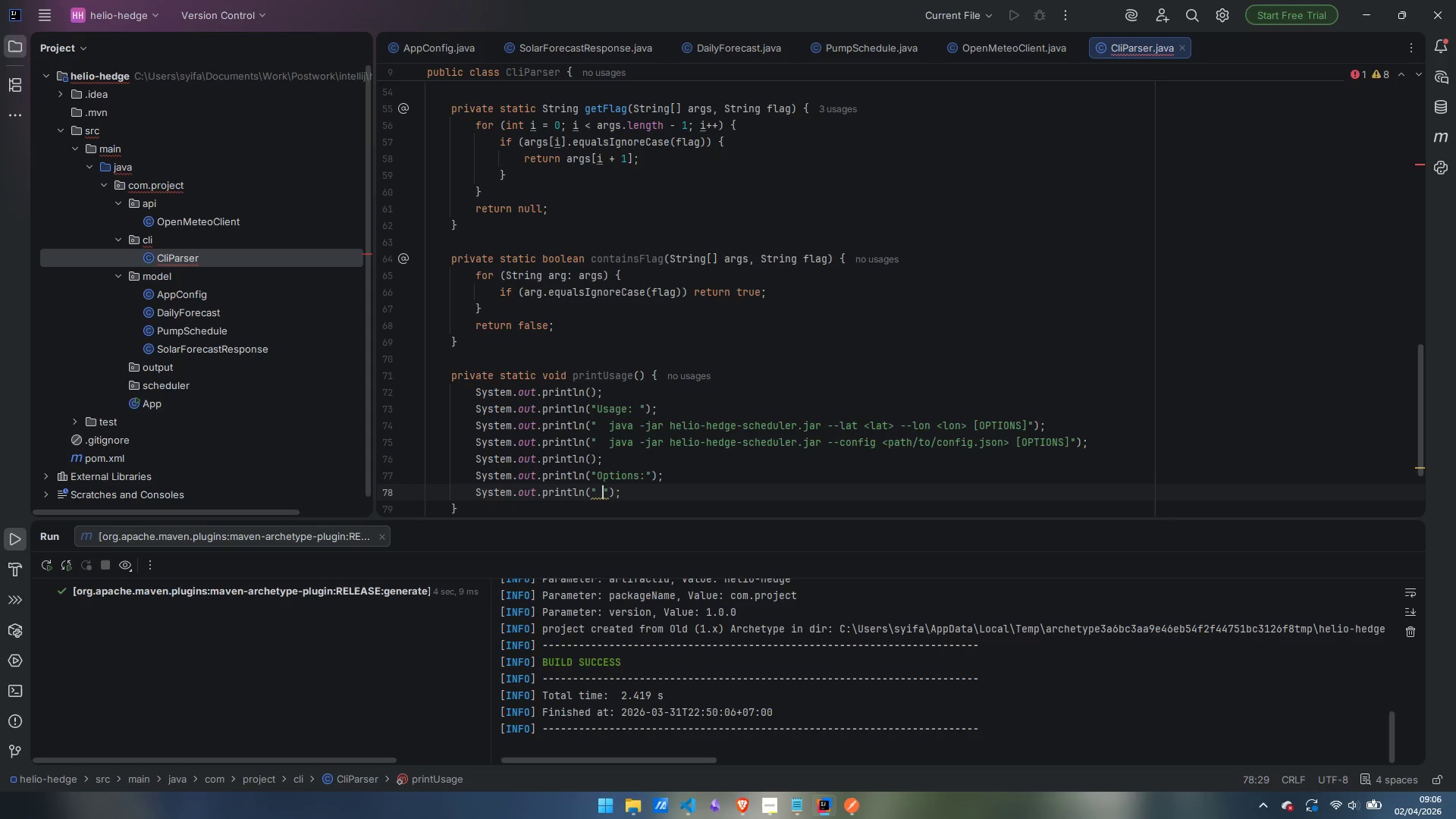 
key(Space)
 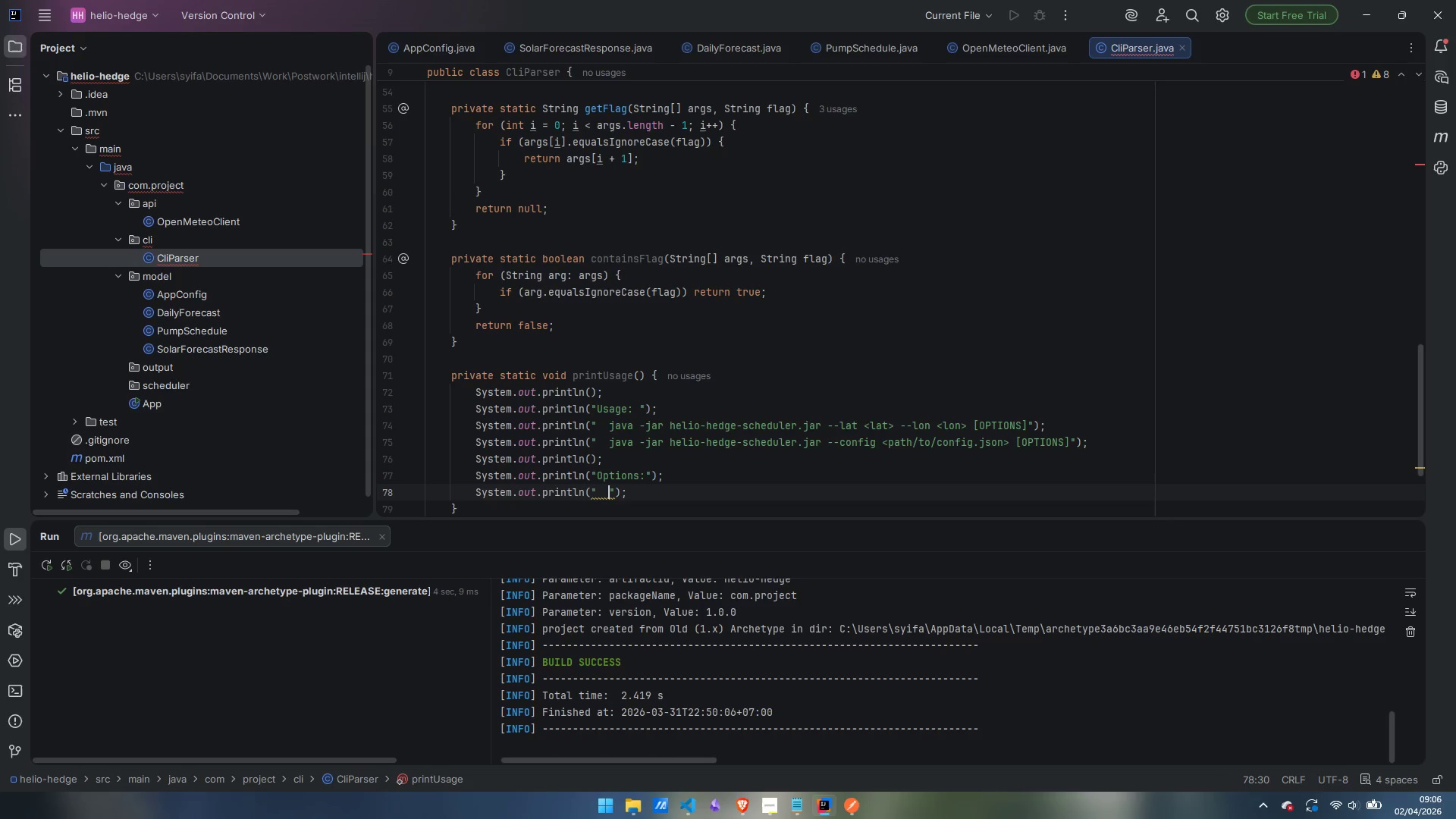 
key(Space)
 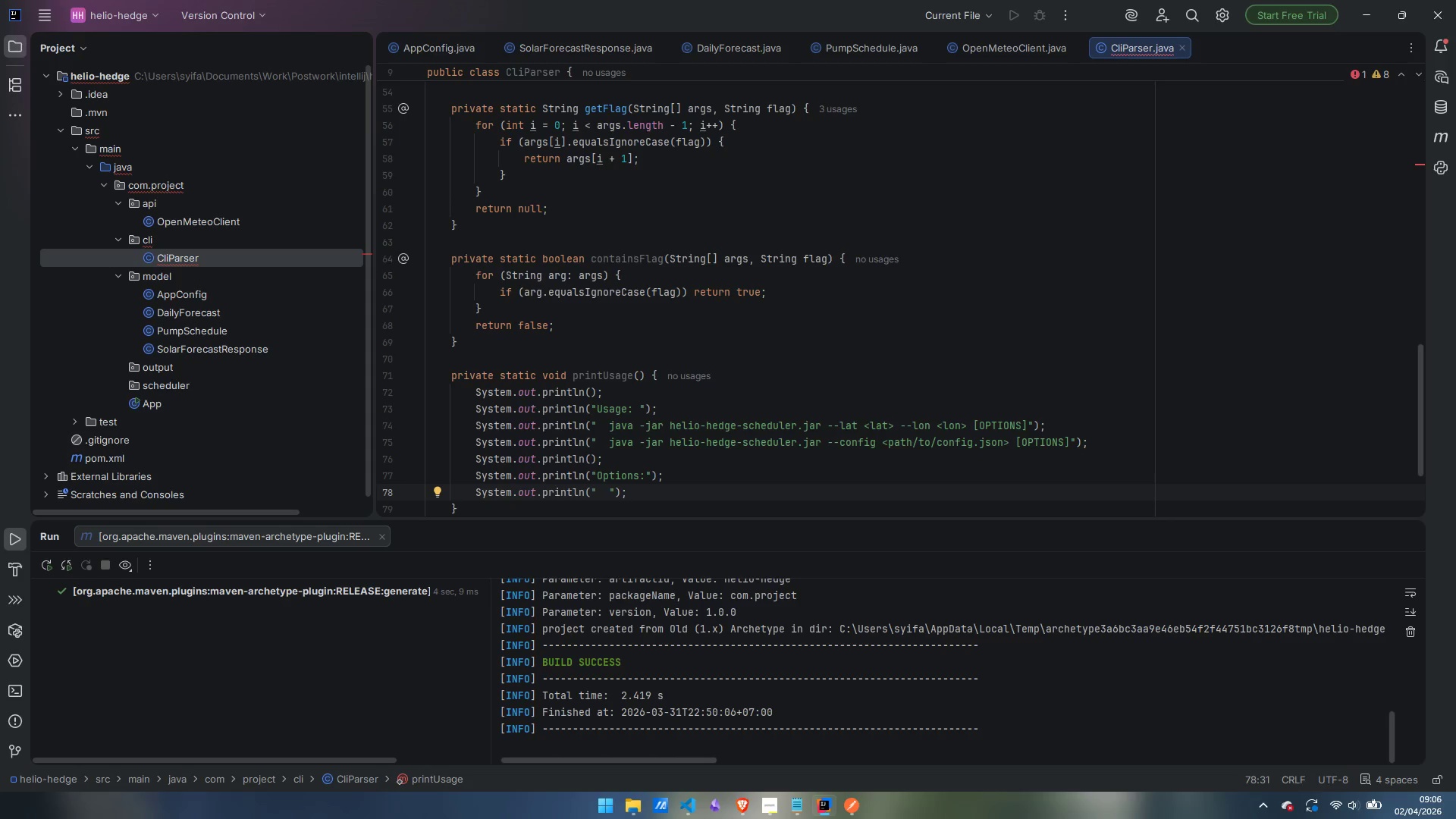 
type(--let )
key(Backspace)
key(Backspace)
key(Backspace)
type(at <value>)
 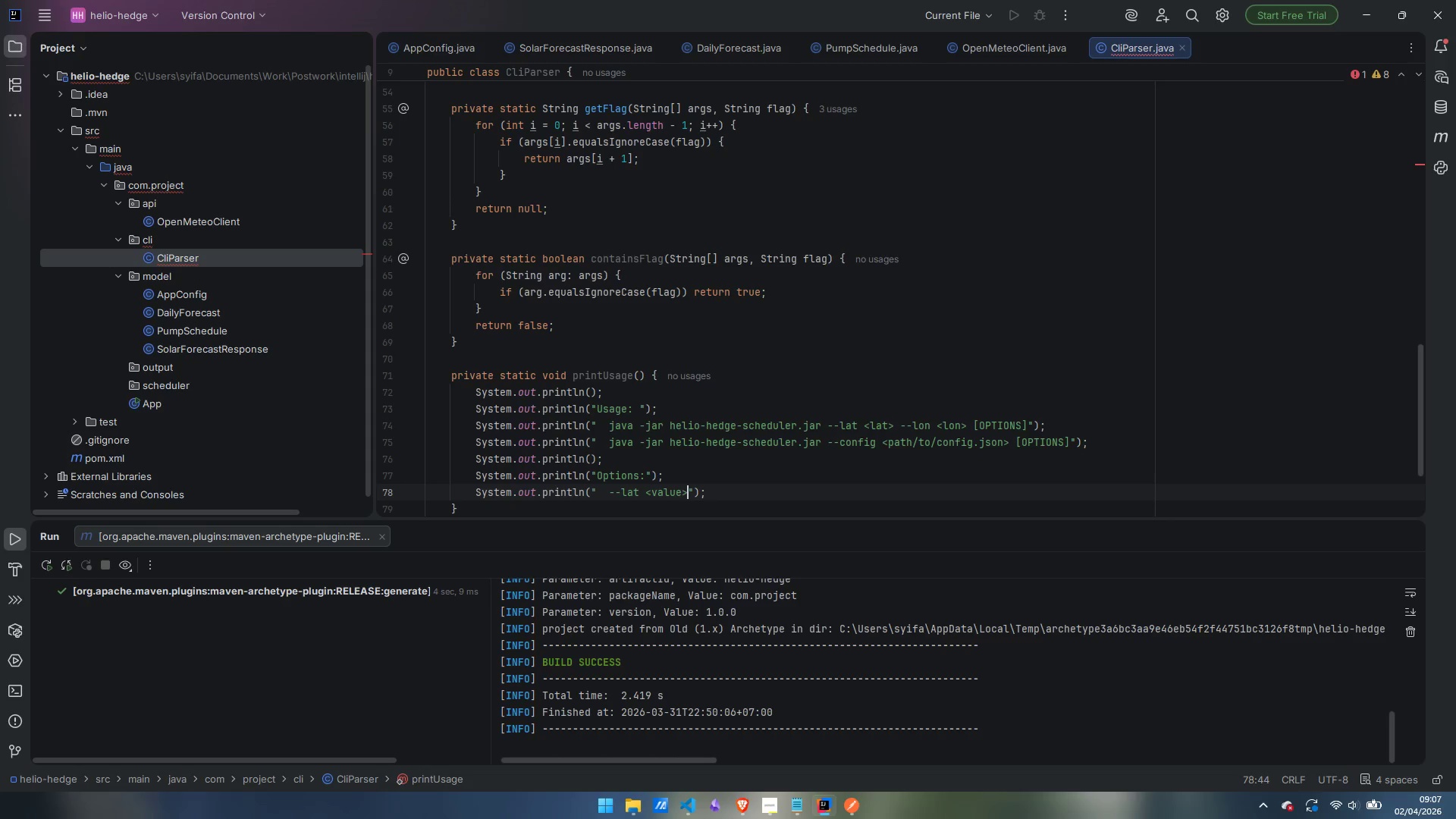 
key(Space)
 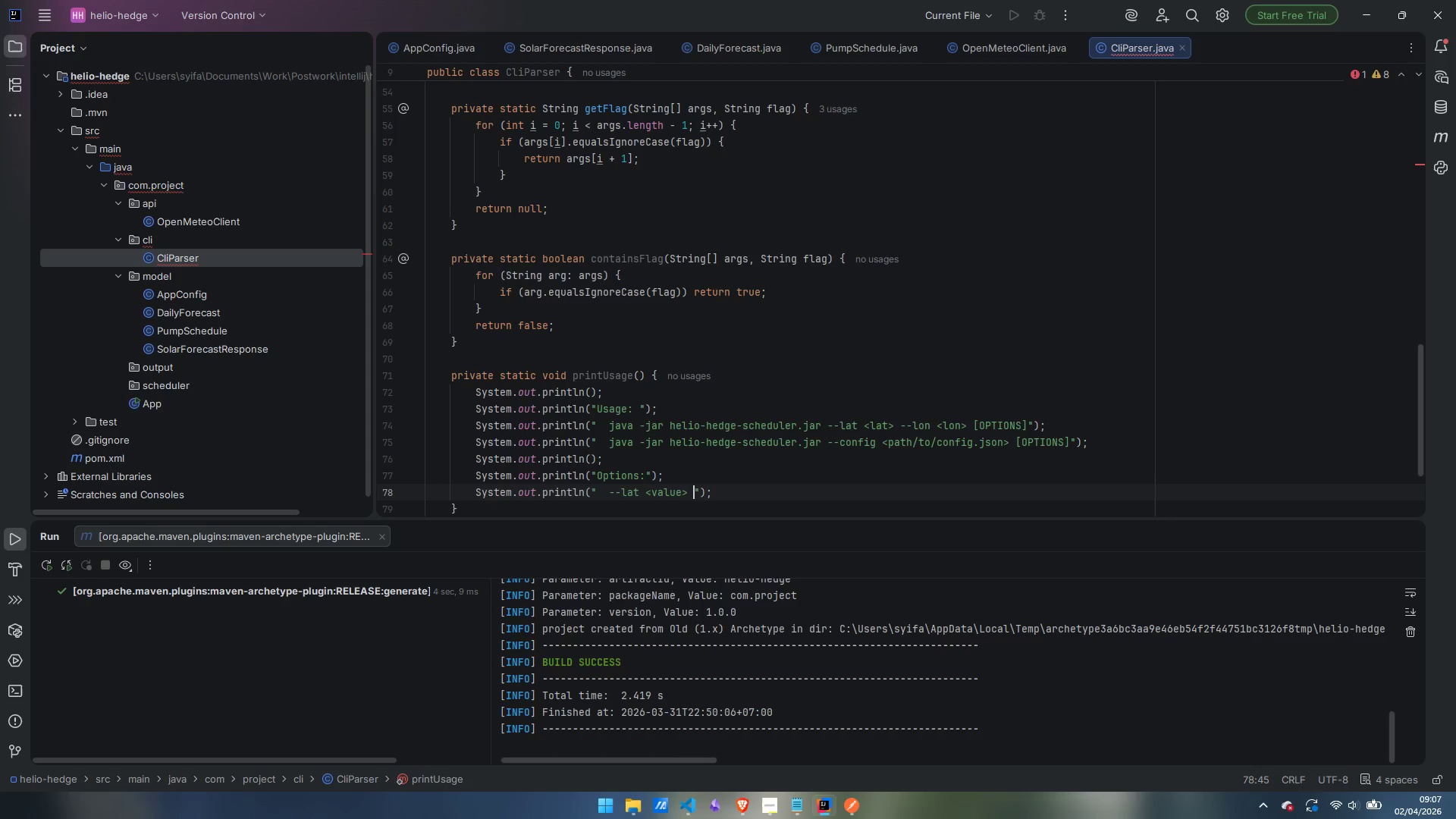 
key(Space)
 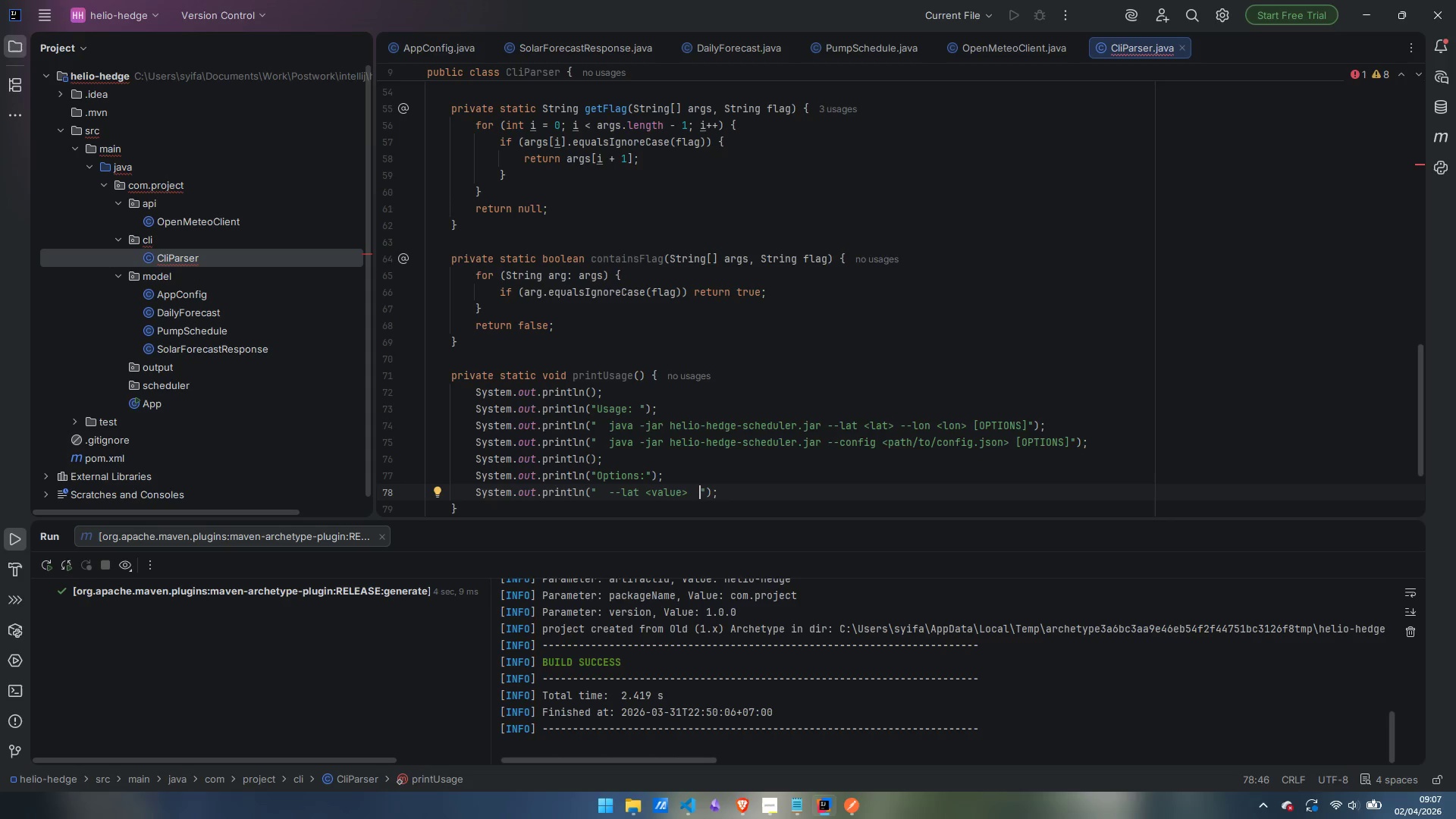 
key(Space)
 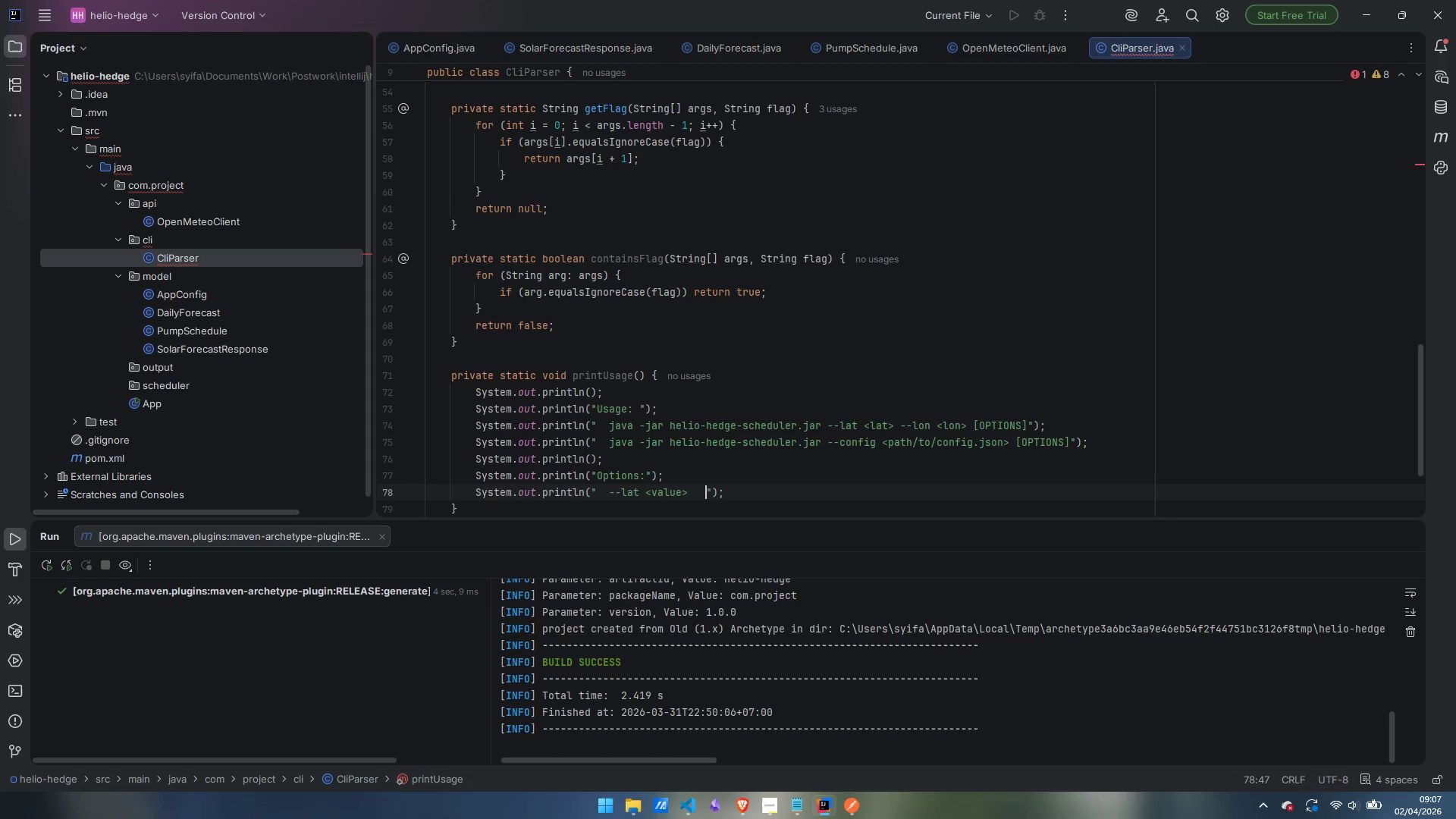 
key(Tab)
 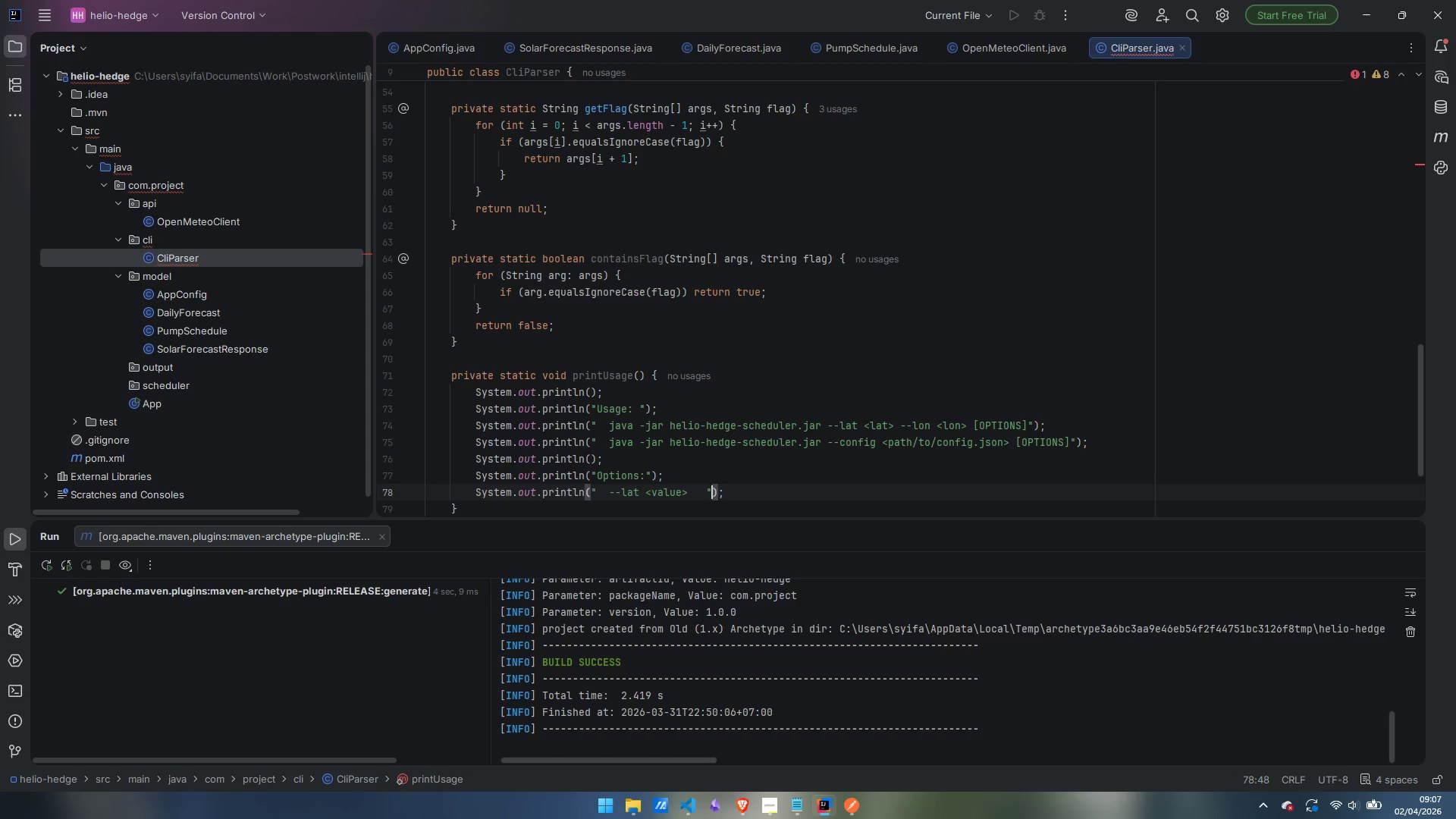 
key(ArrowLeft)
 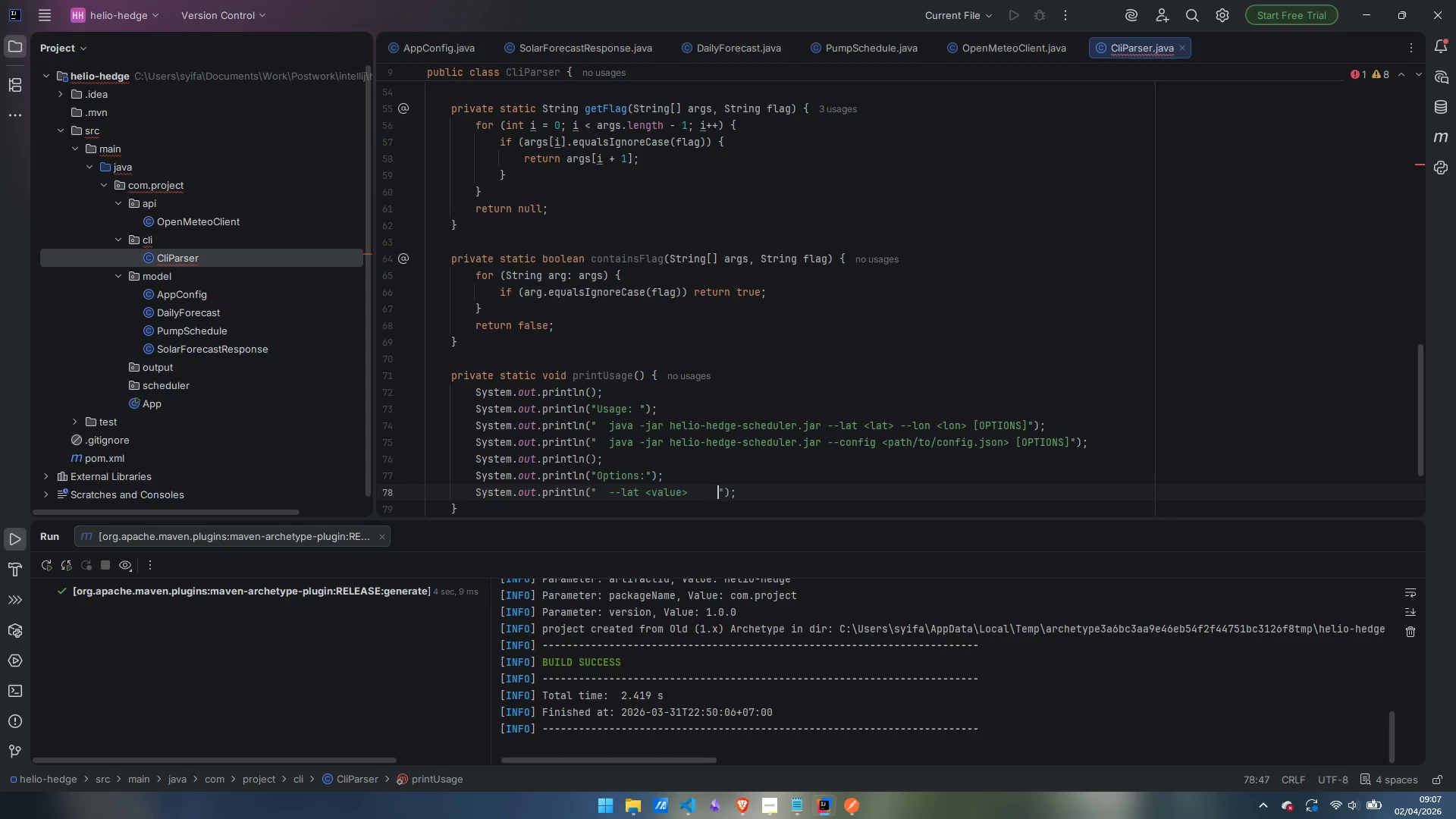 
key(Tab)
key(Tab)
key(Tab)
key(Tab)
type(Latitude (-90 to 90))
 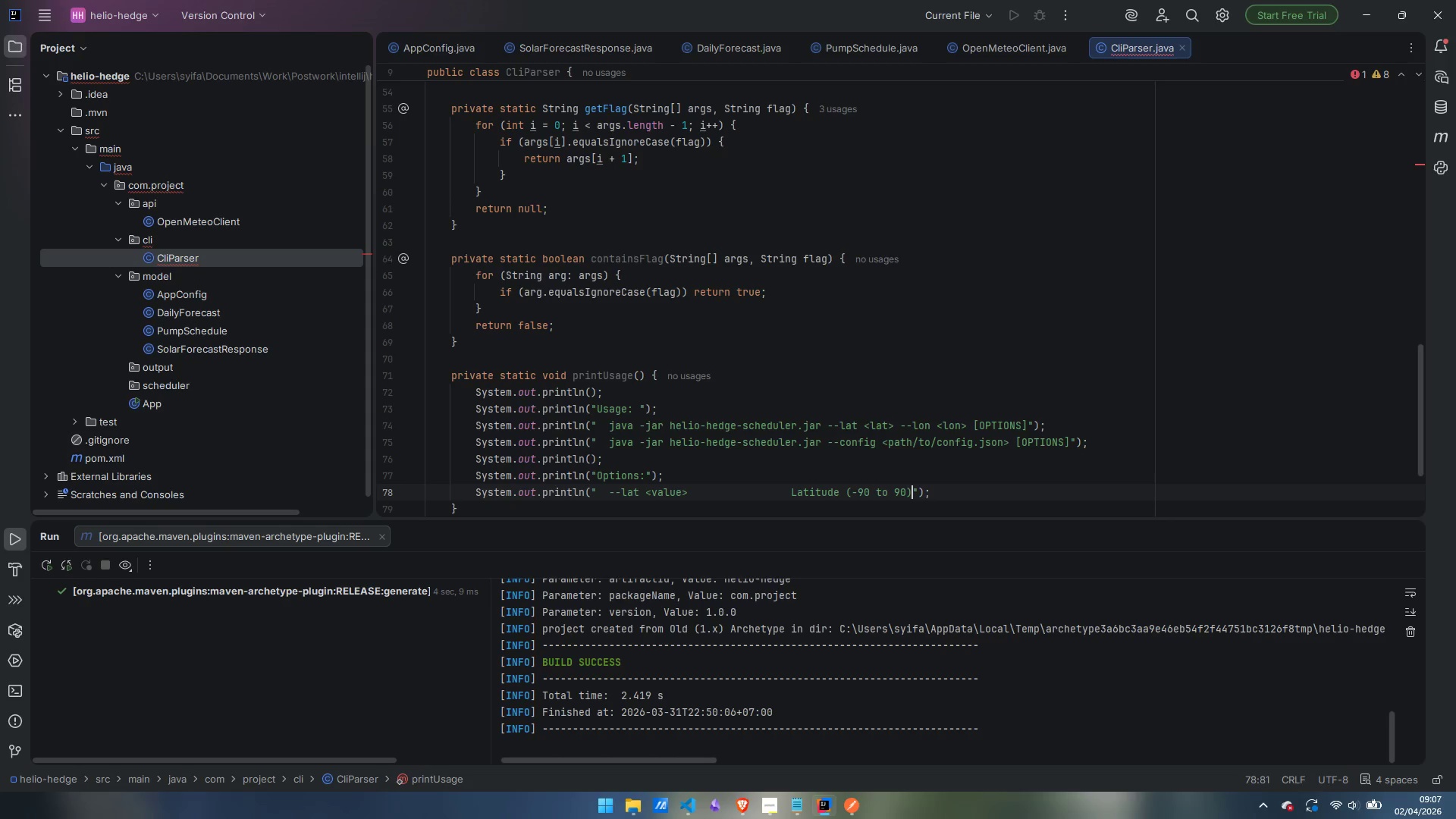 
key(ArrowRight)
 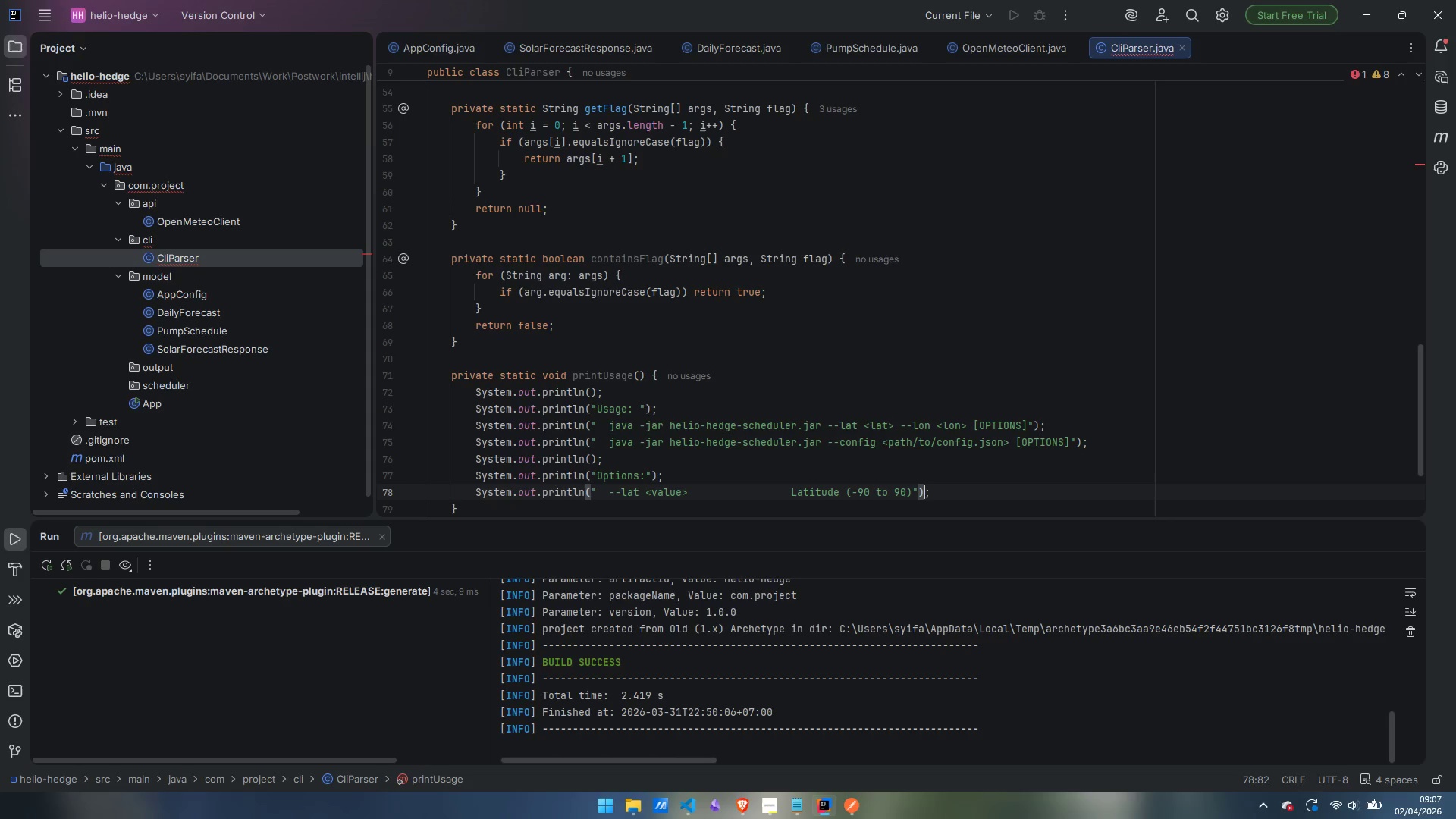 
key(ArrowRight)
 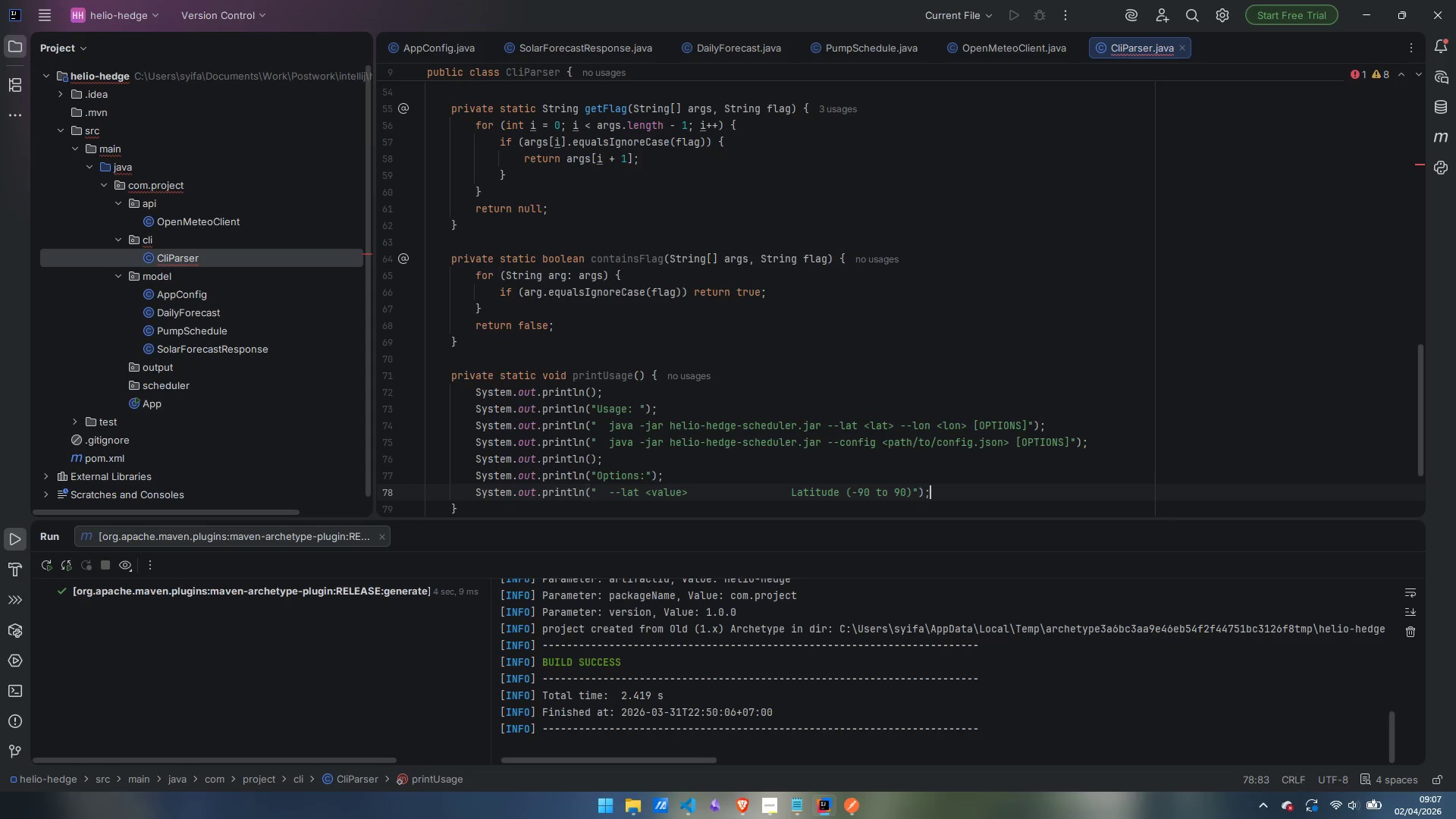 
key(ArrowRight)
 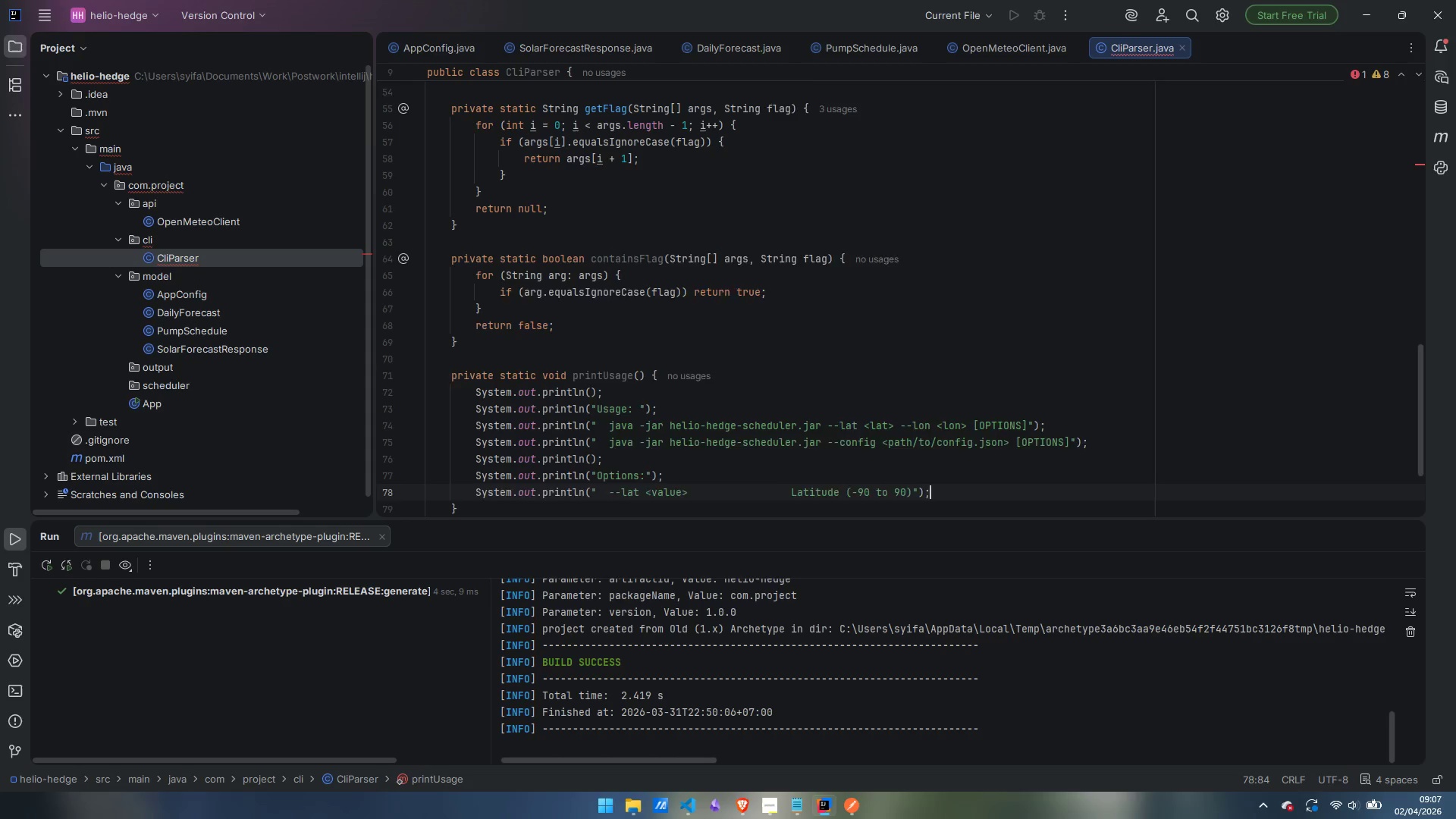 
key(Enter)
 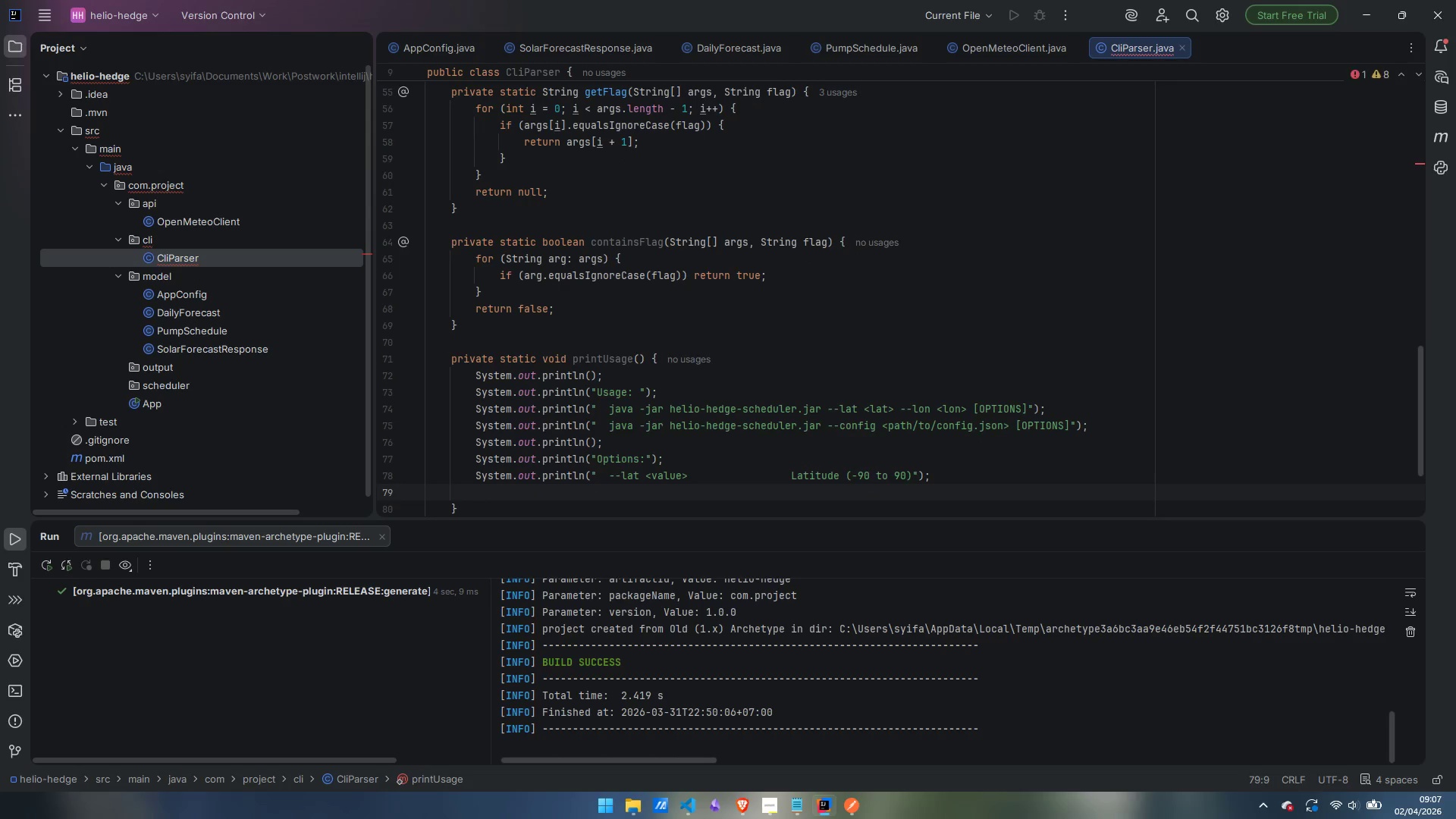 
type(sout)
key(Tab)
type("  --lon <value>)
key(Tab)
 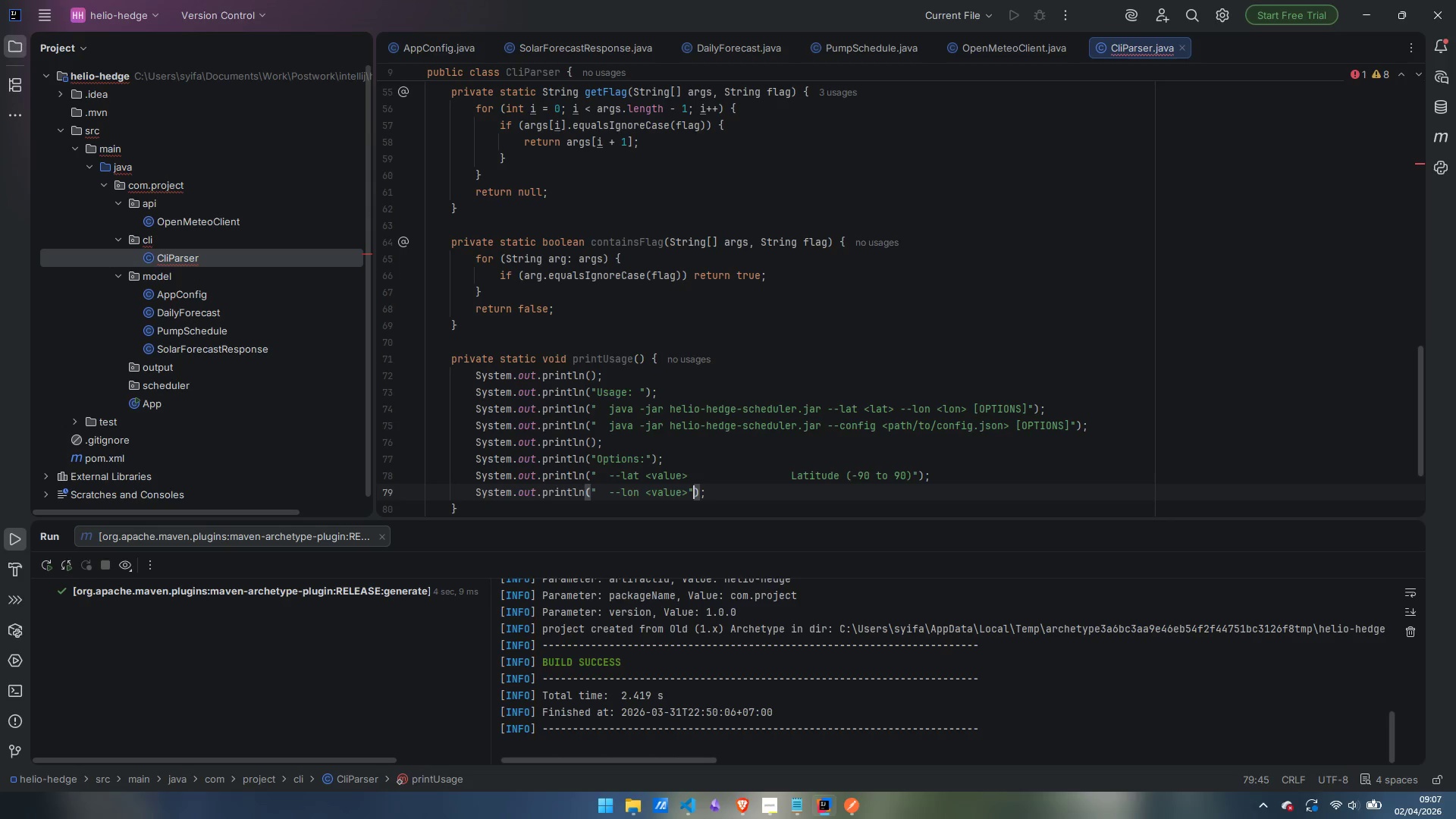 
key(ArrowLeft)
 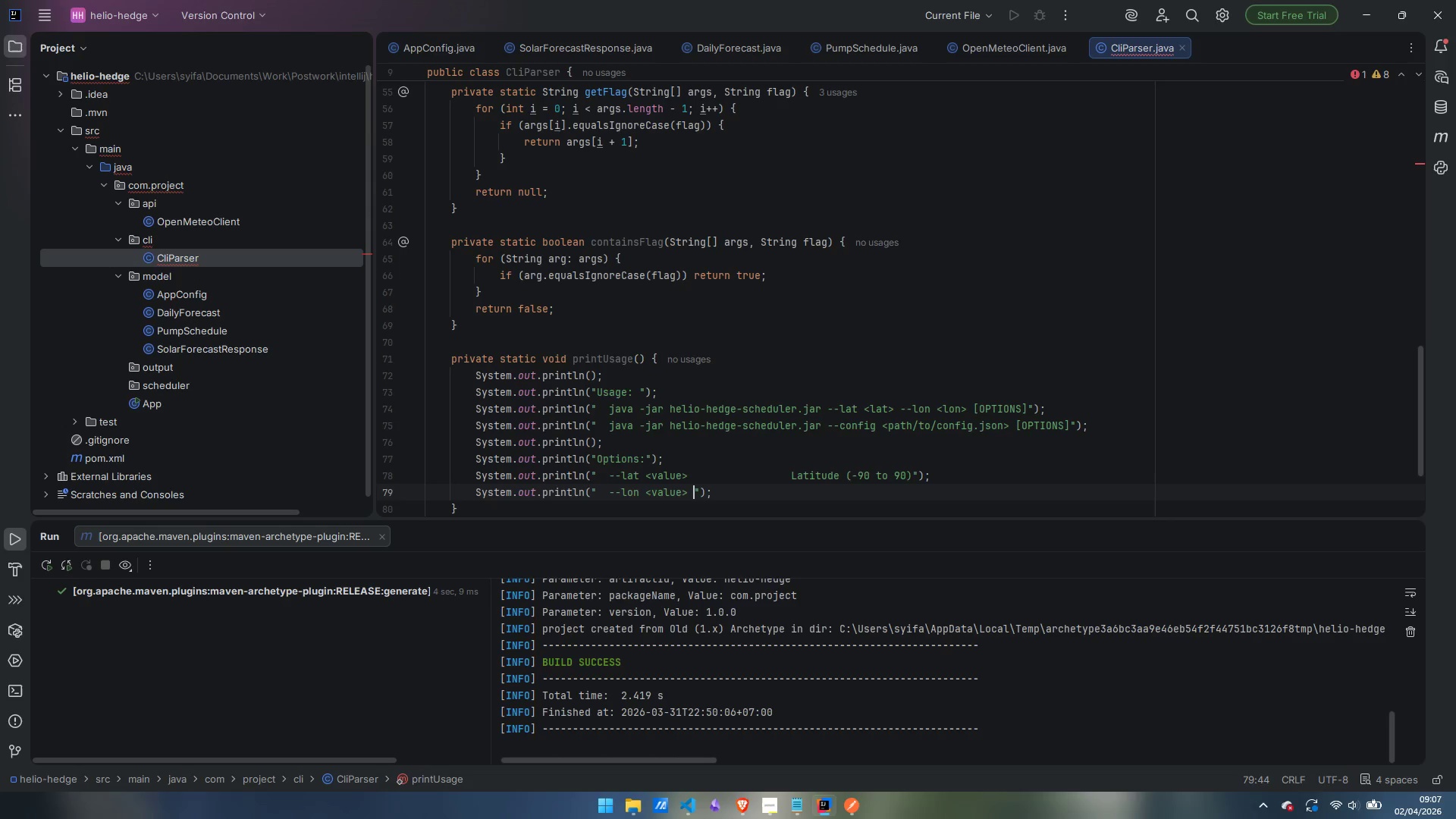 
key(Tab)
key(Tab)
key(Tab)
key(Tab)
key(Tab)
type(Longiturde)
key(Backspace)
key(Backspace)
key(Backspace)
type(de (-180 to 180))
 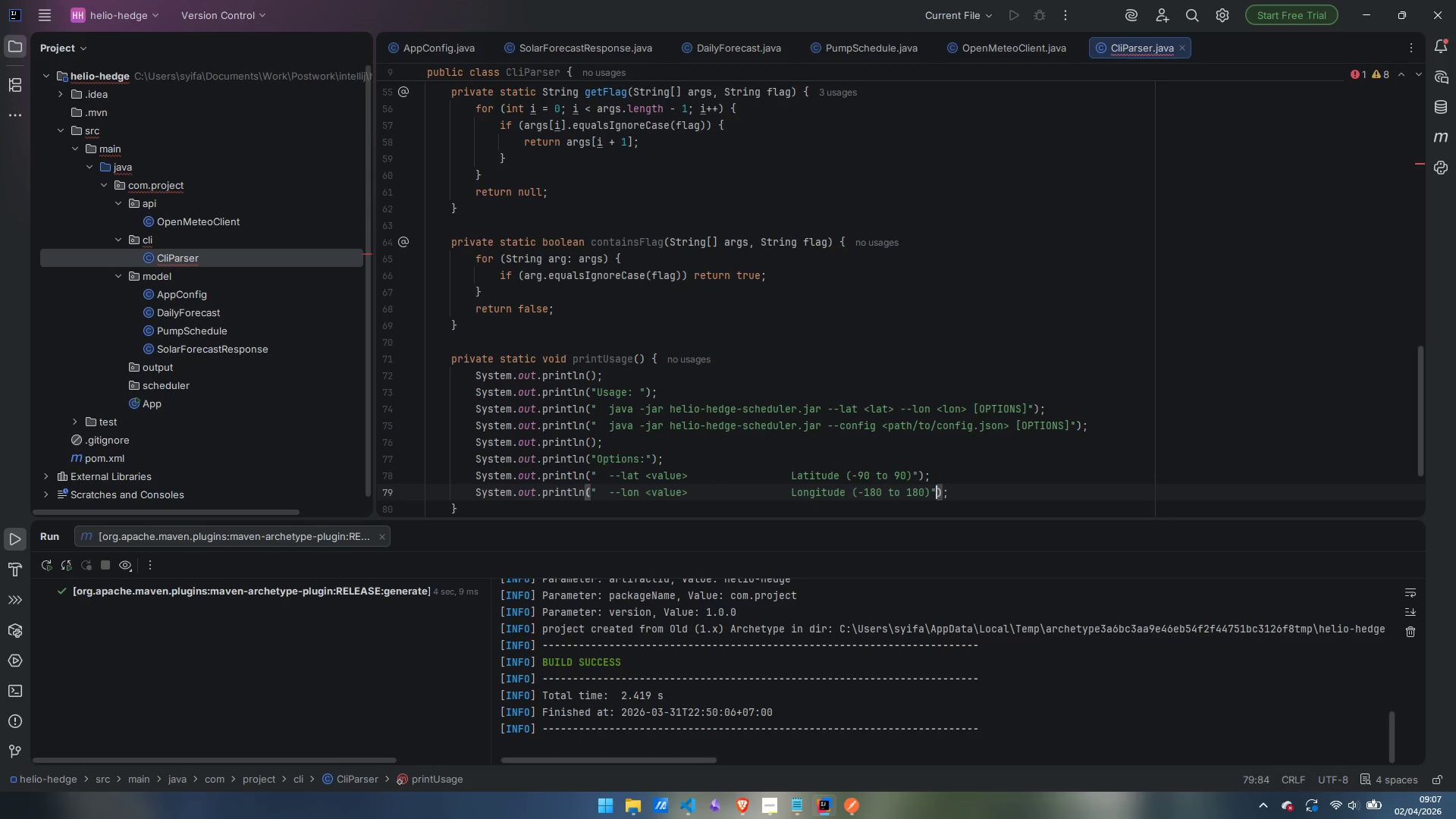 
key(ArrowRight)
 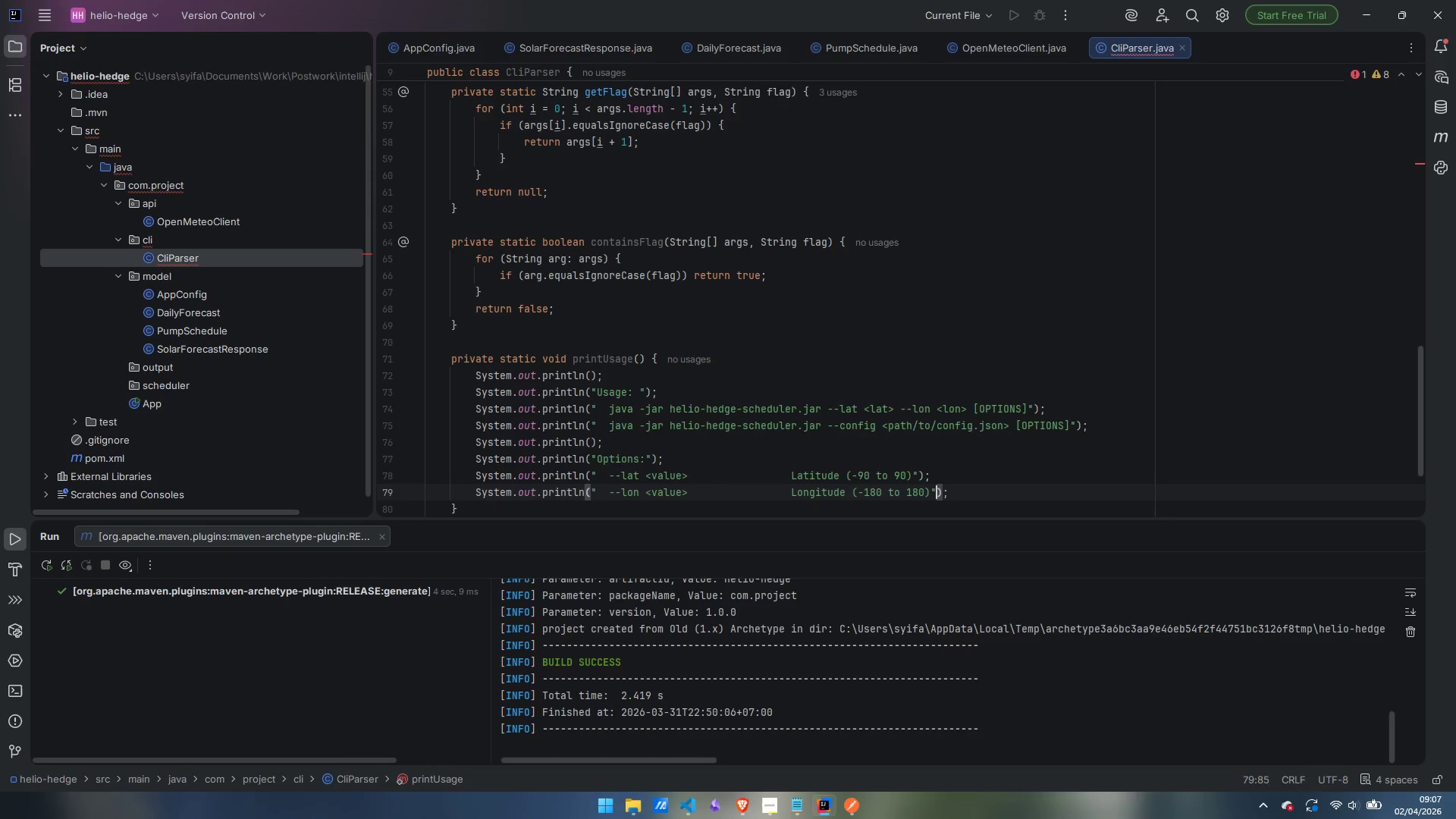 
key(ArrowRight)
 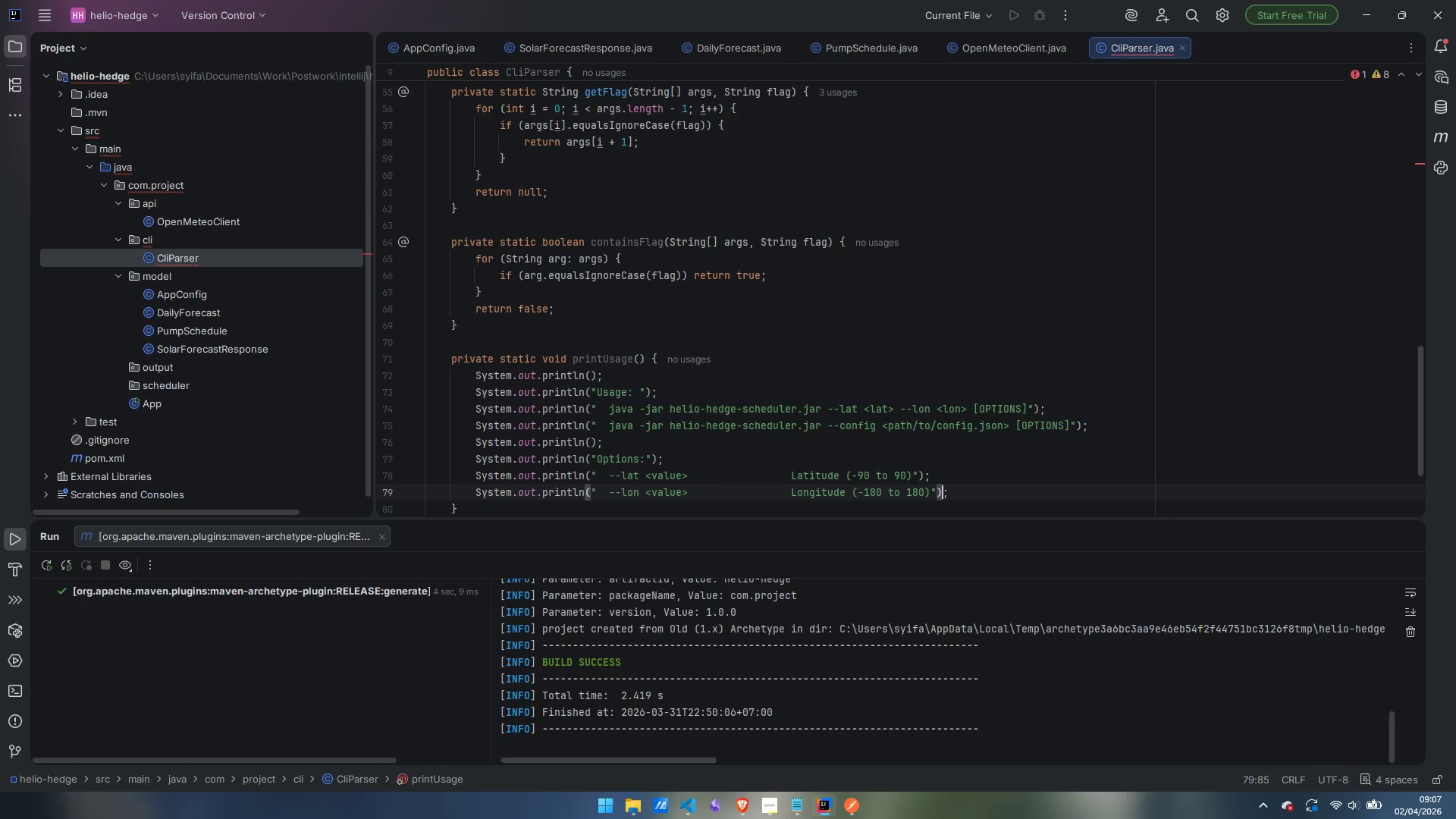 
key(ArrowRight)
 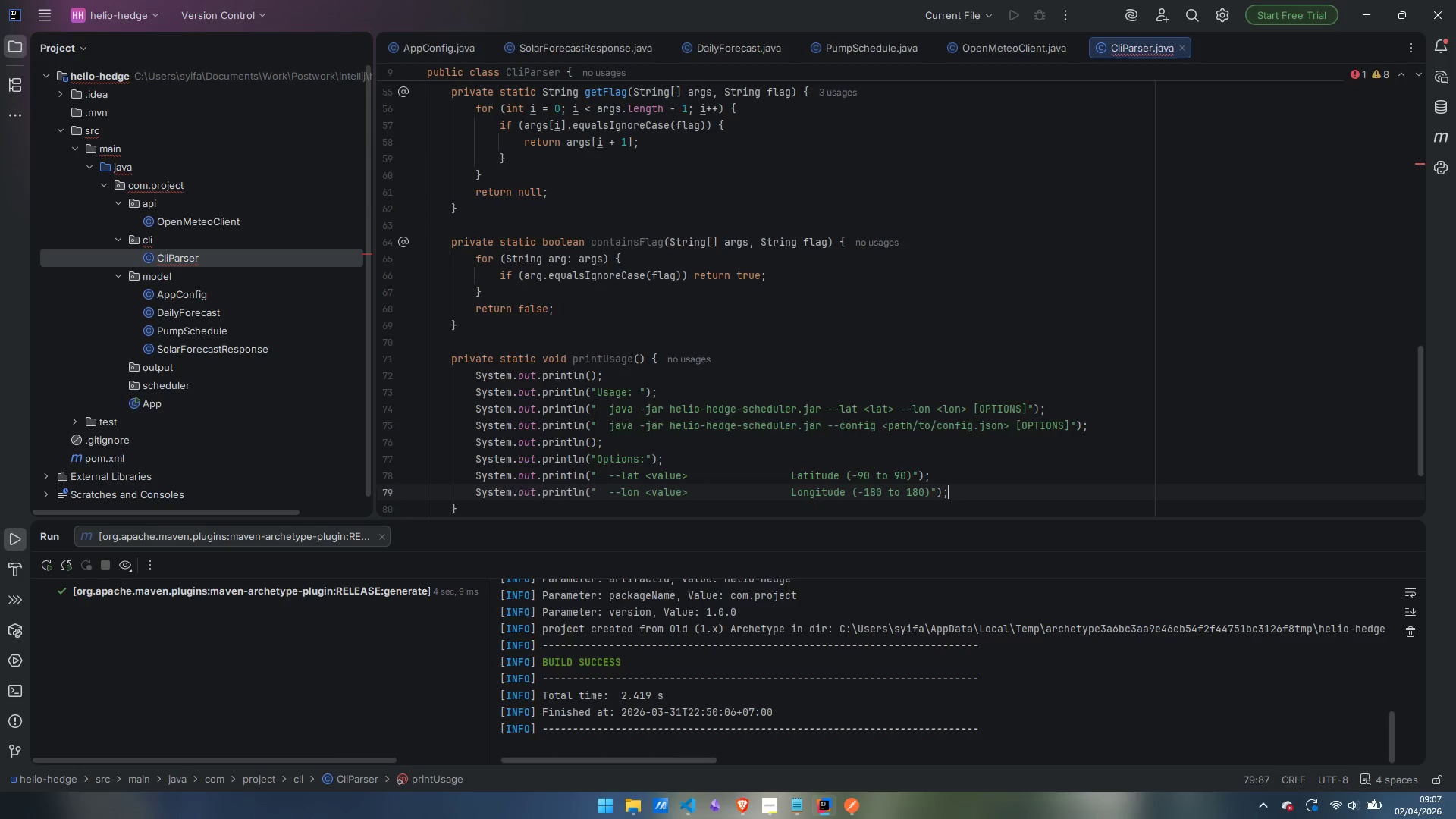 
key(Enter)
 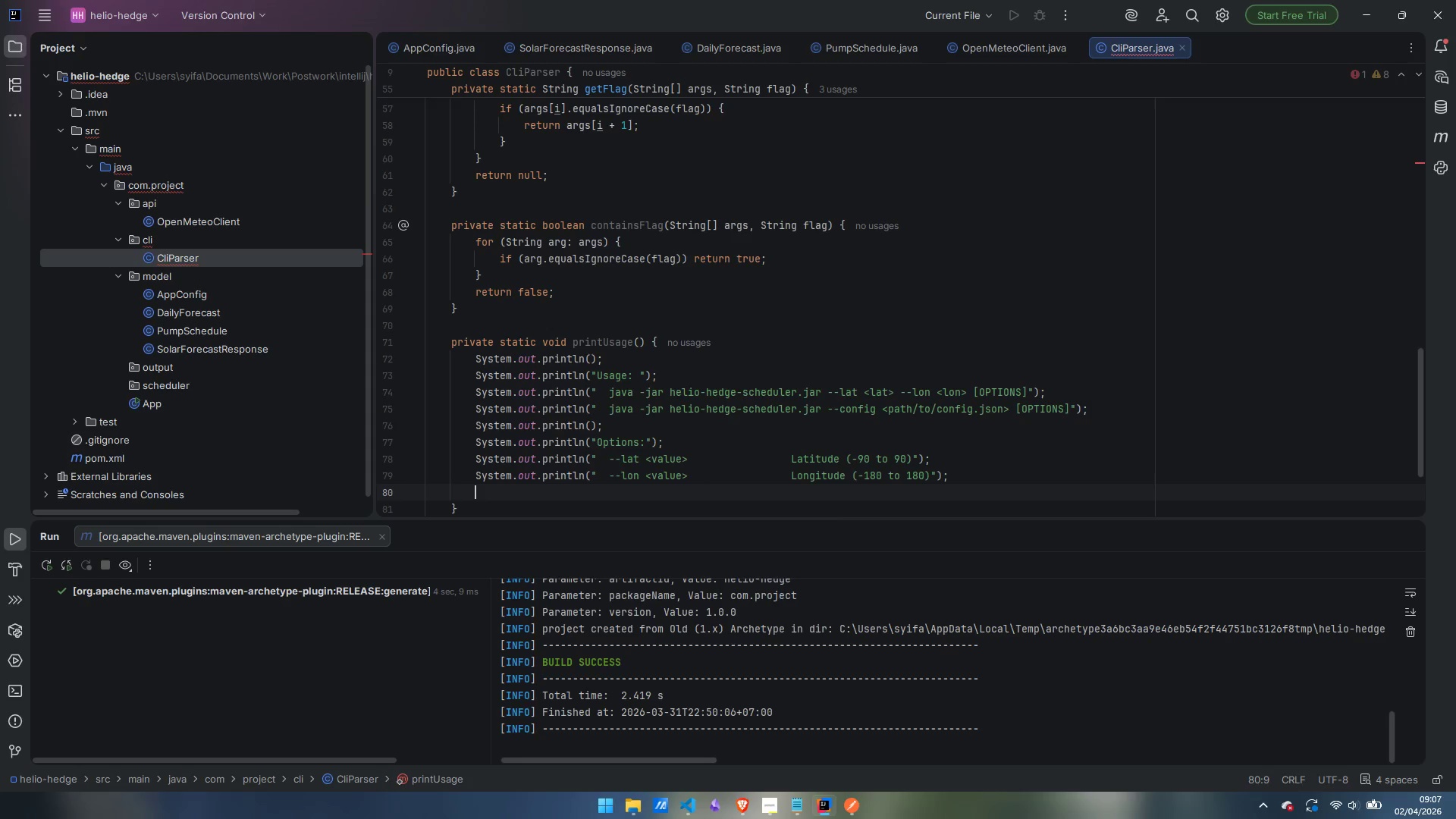 
type(sout)
key(Tab)
type("  --config <pathj)
key(Backspace)
type(>)
key(Tab)
 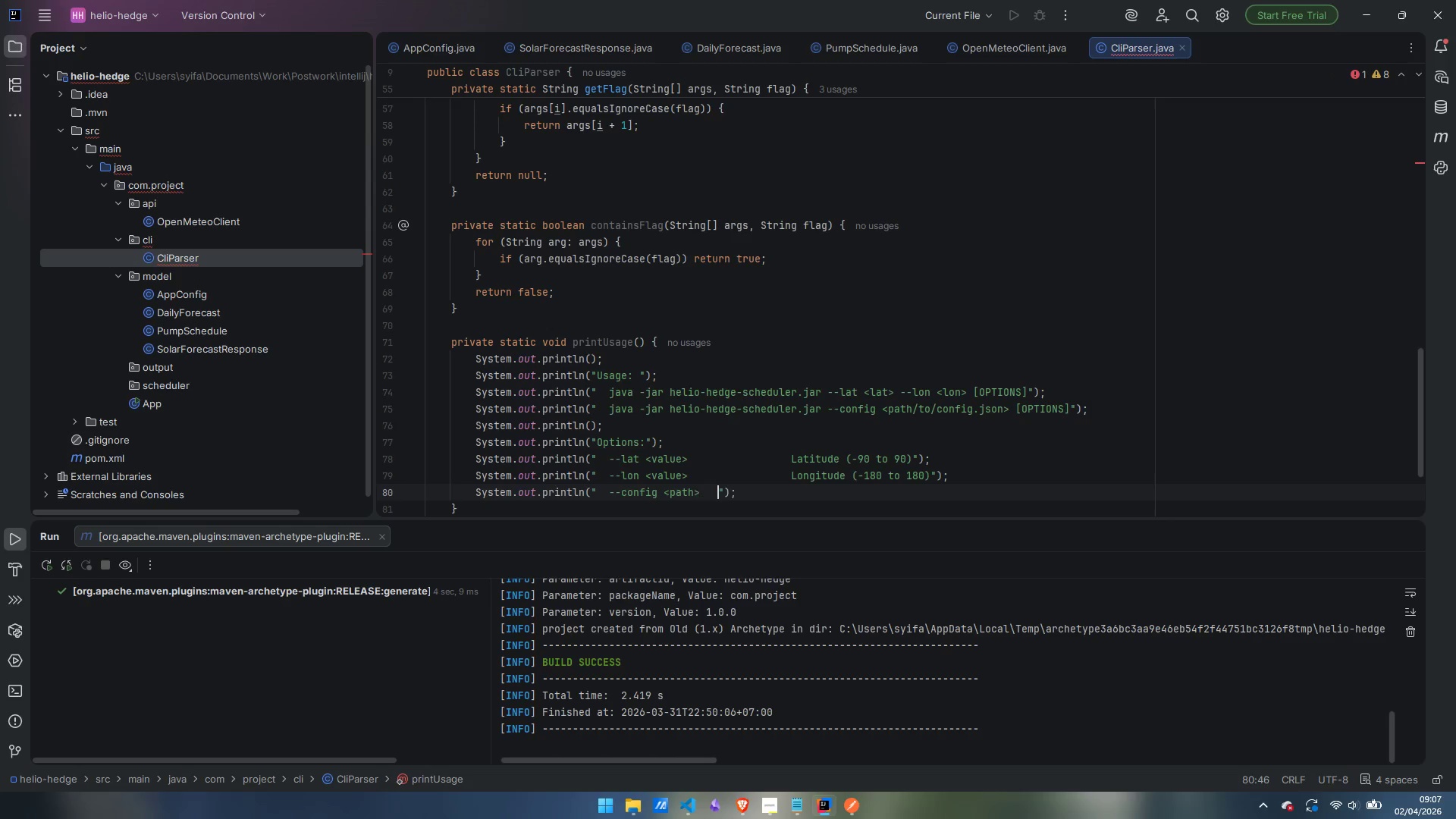 
 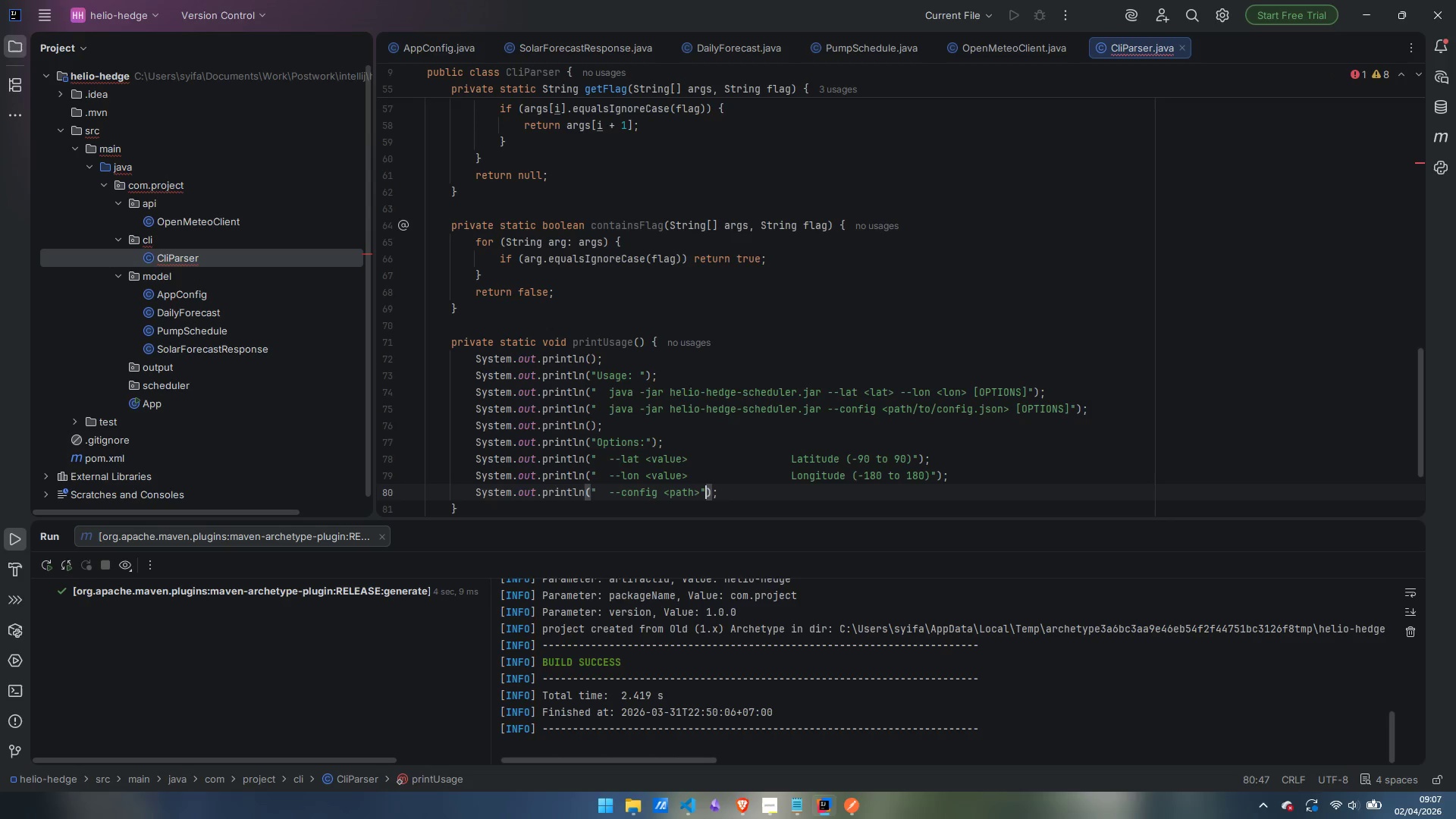 
key(ArrowLeft)
 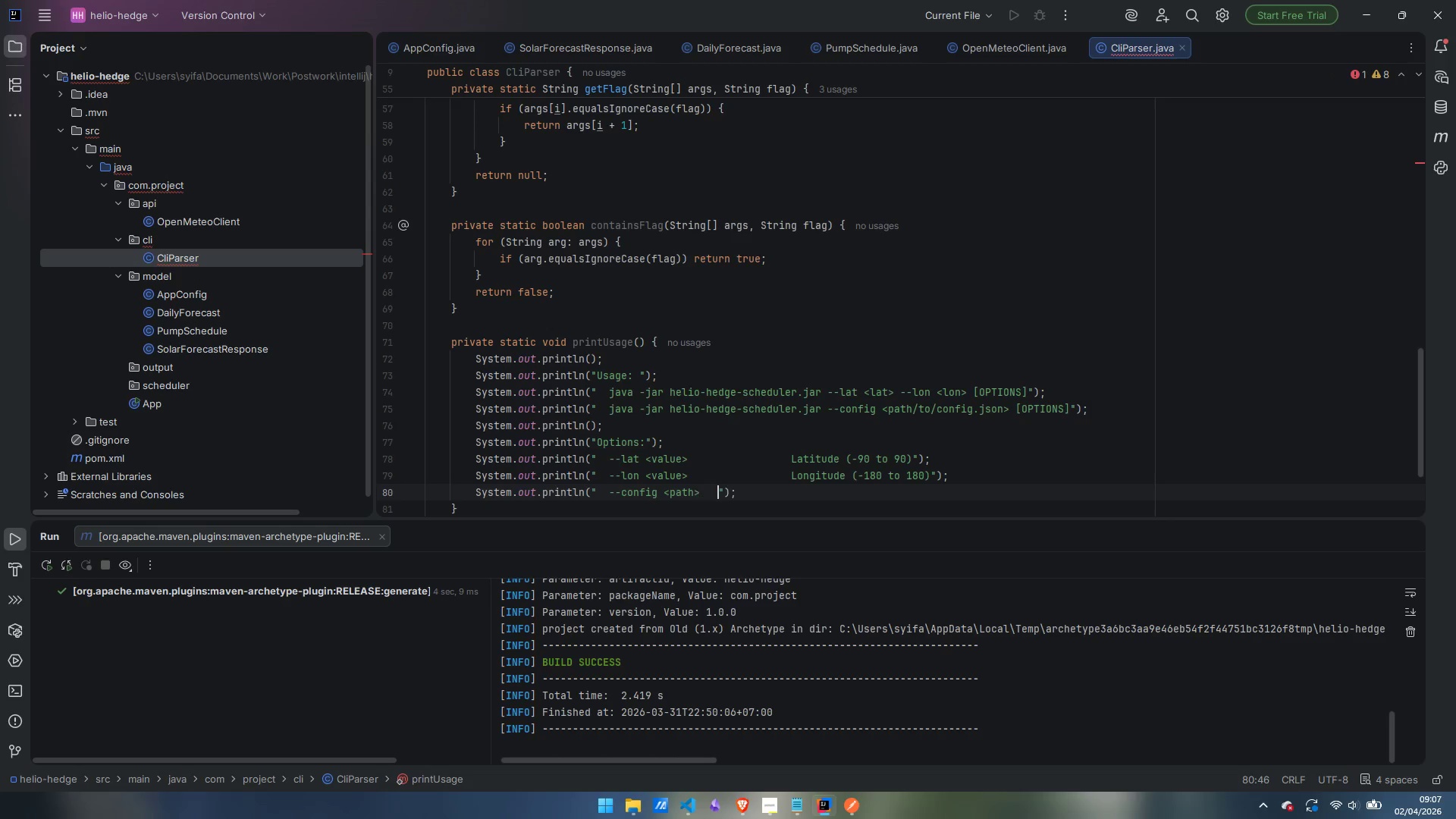 
key(Tab)
key(Tab)
key(Tab)
key(Tab)
type(JSON config file path)
 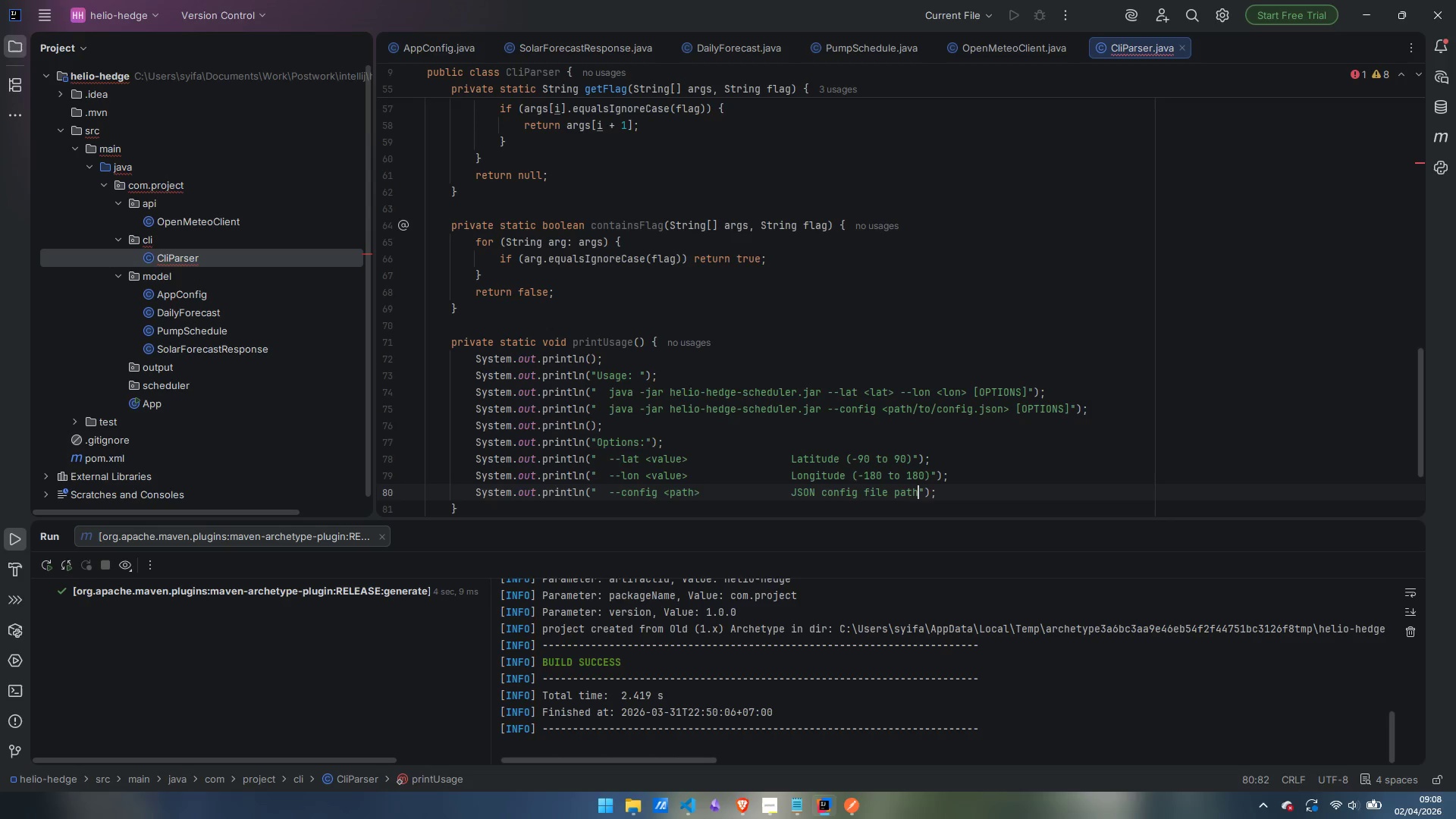 
wait(13.14)
 